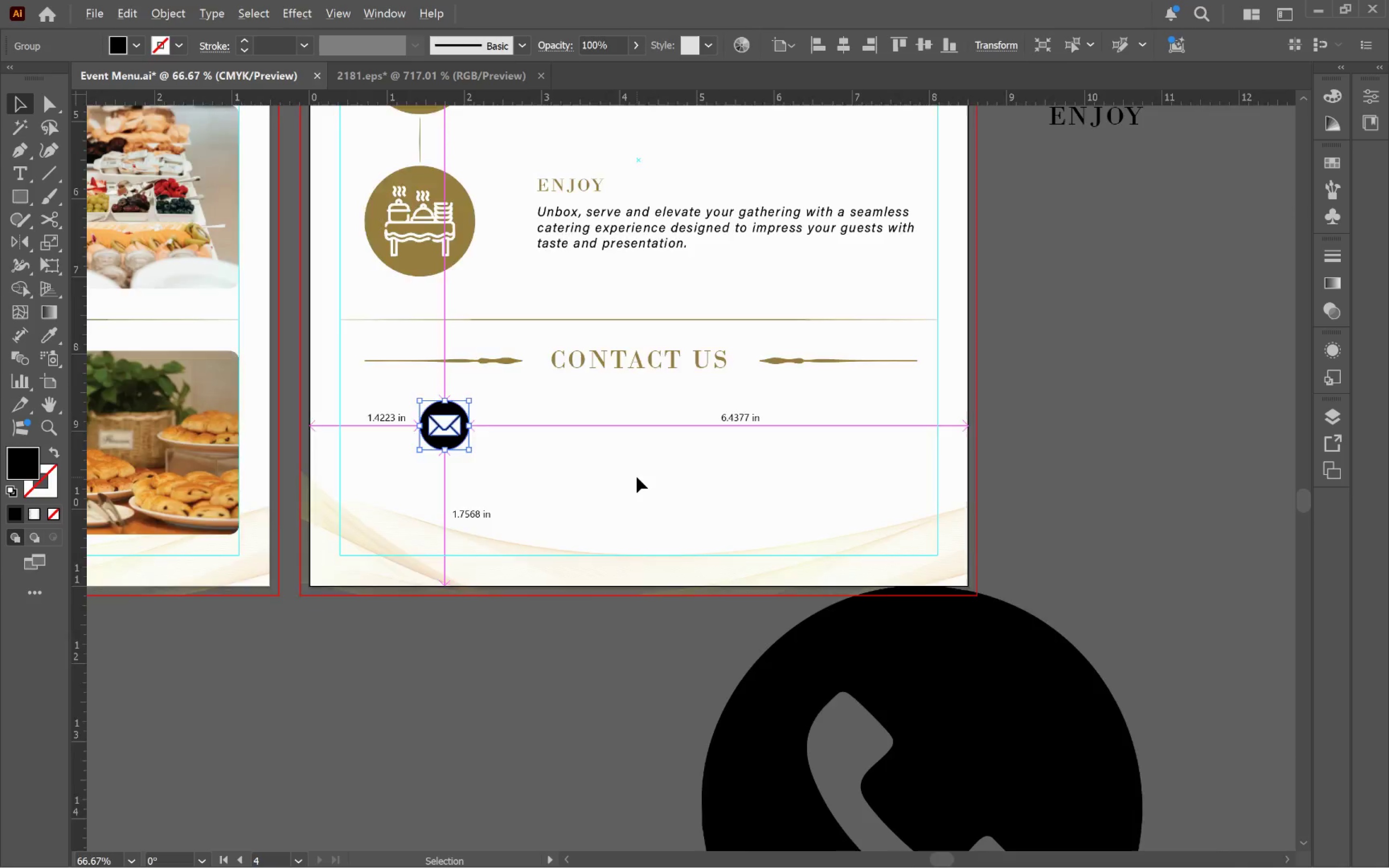 
hold_key(key=ShiftLeft, duration=1.1)
 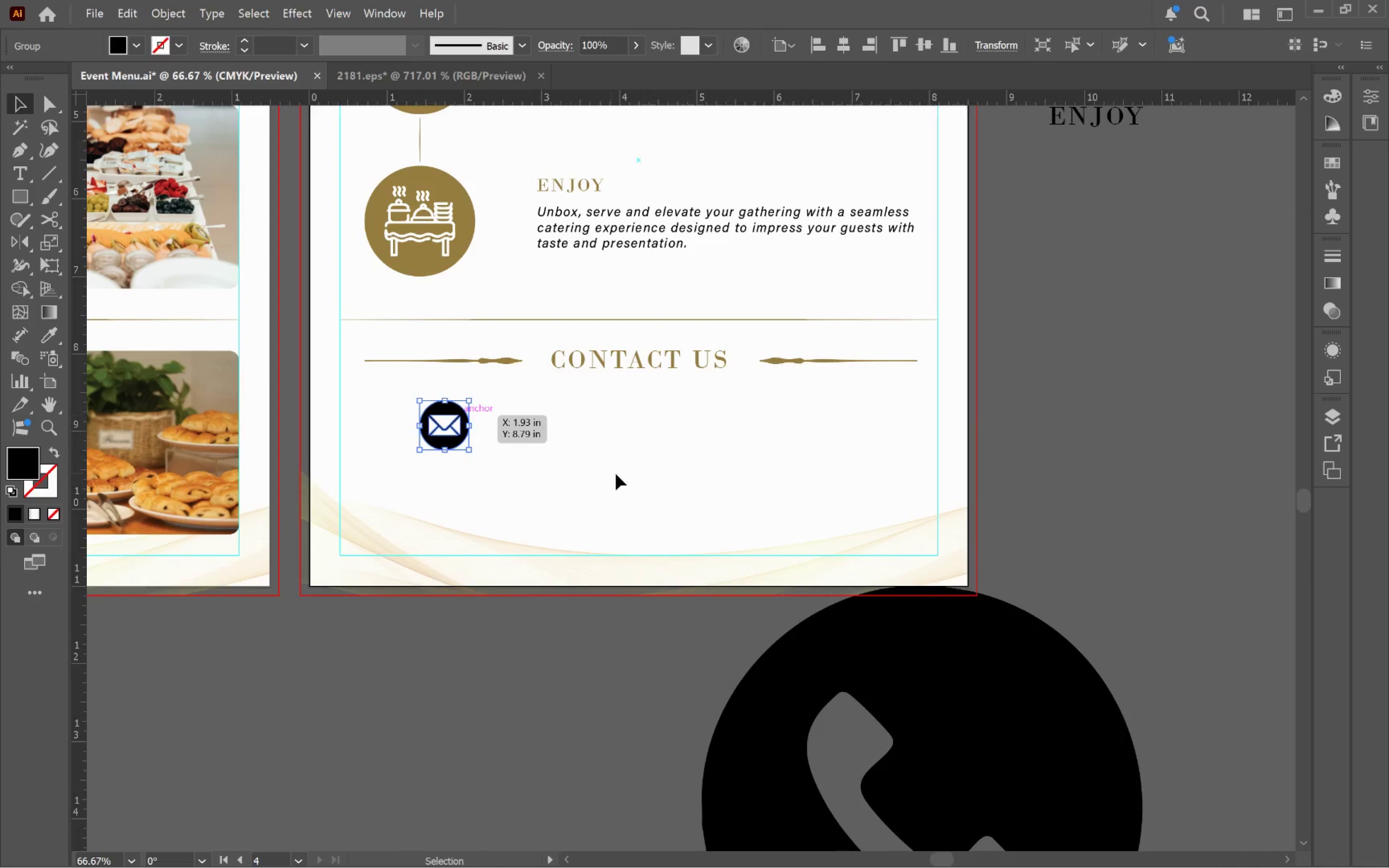 
hold_key(key=AltLeft, duration=0.52)
scroll: coordinate [637, 477], scroll_direction: down, amount: 1.0
 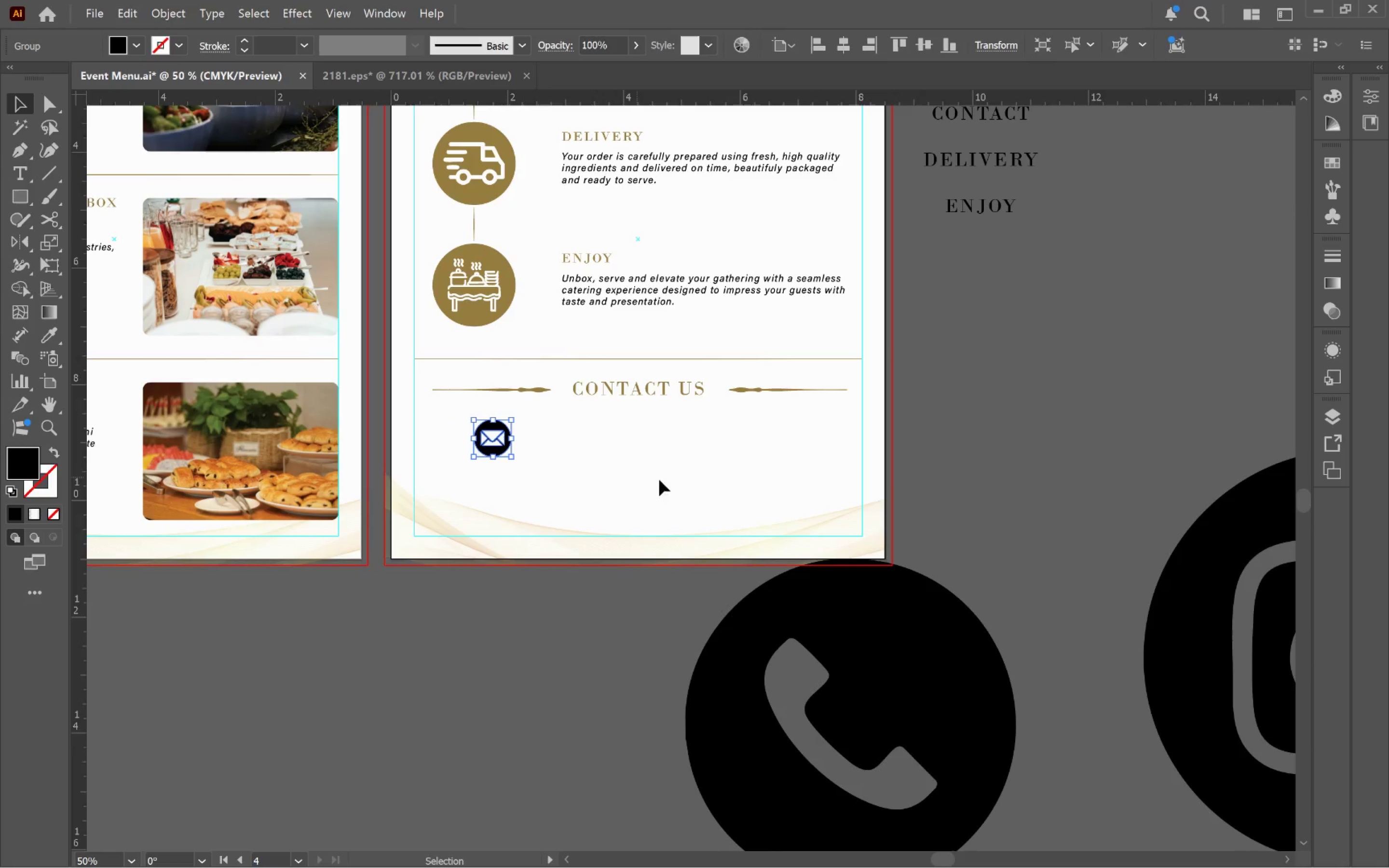 
hold_key(key=Space, duration=0.77)
 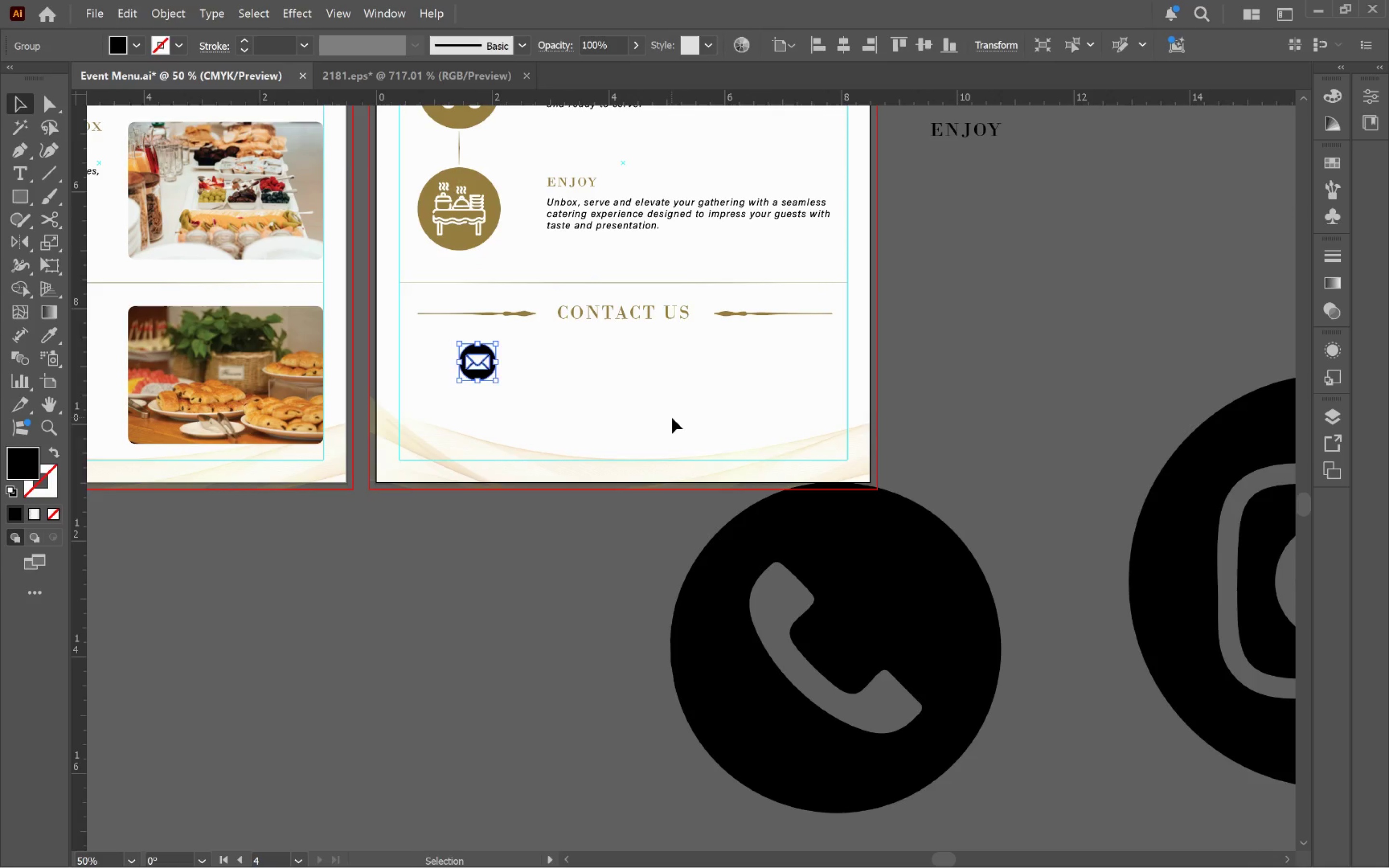 
left_click_drag(start_coordinate=[693, 493], to_coordinate=[677, 416])
 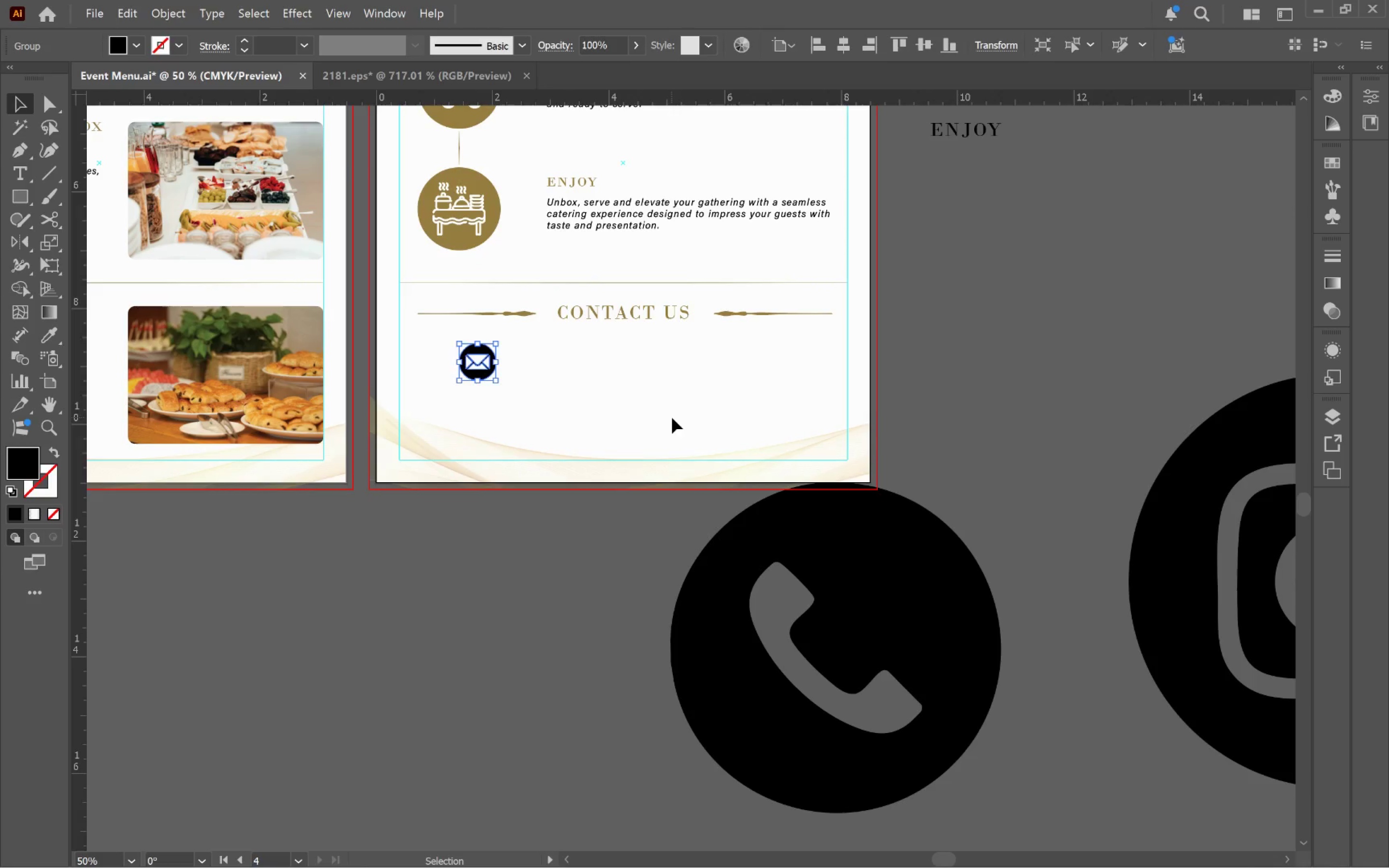 
key(I)
 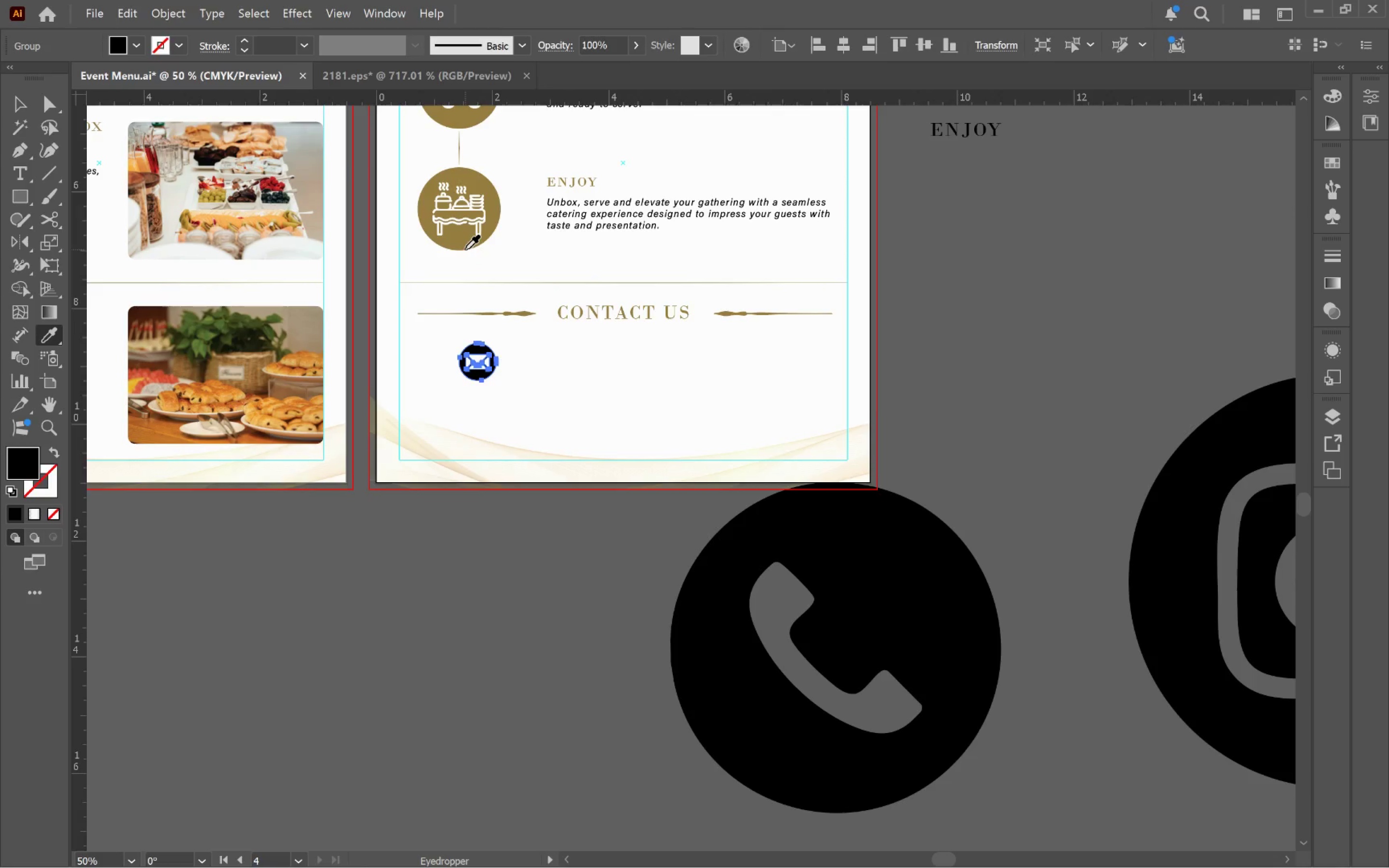 
left_click([464, 244])
 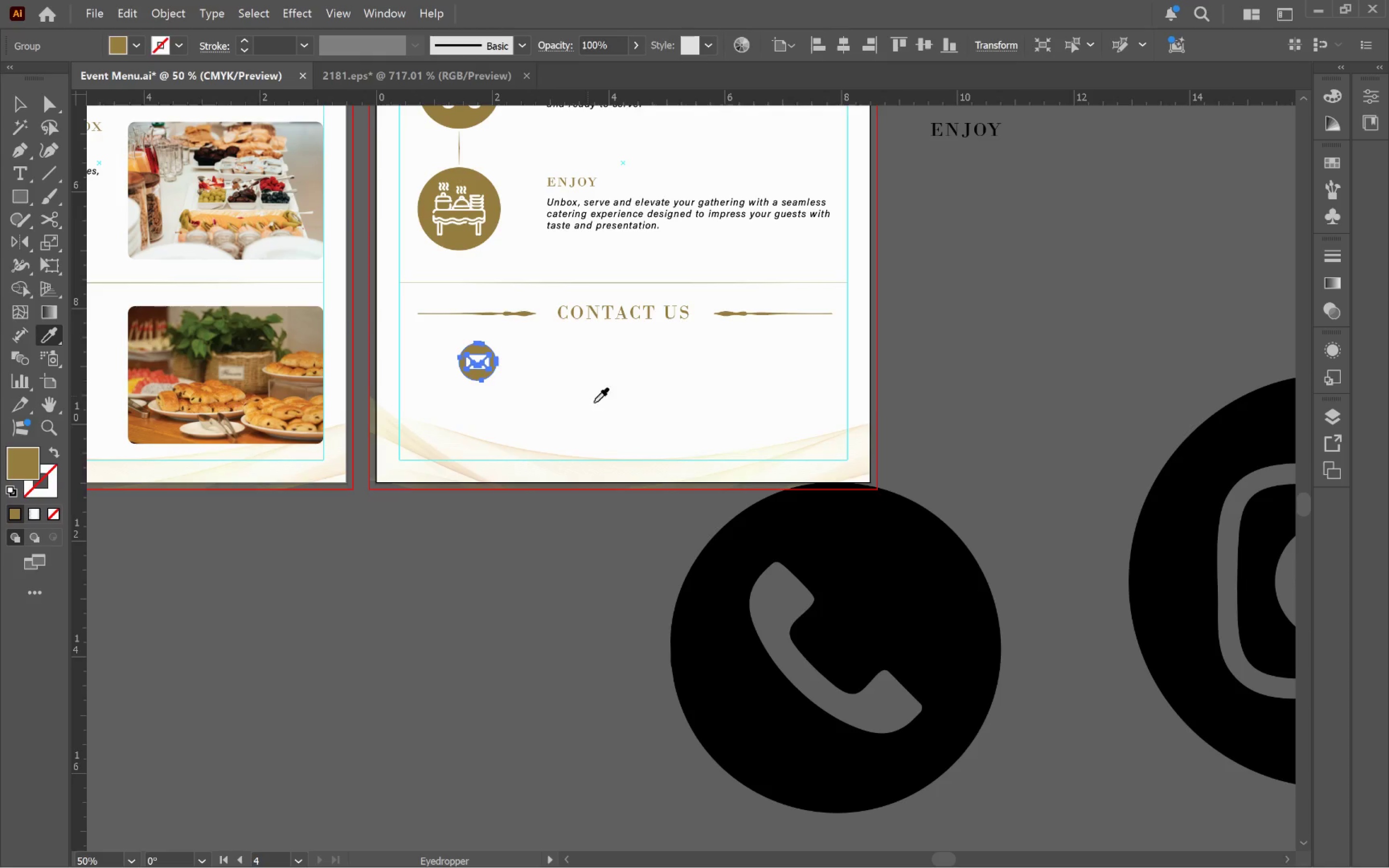 
key(V)
 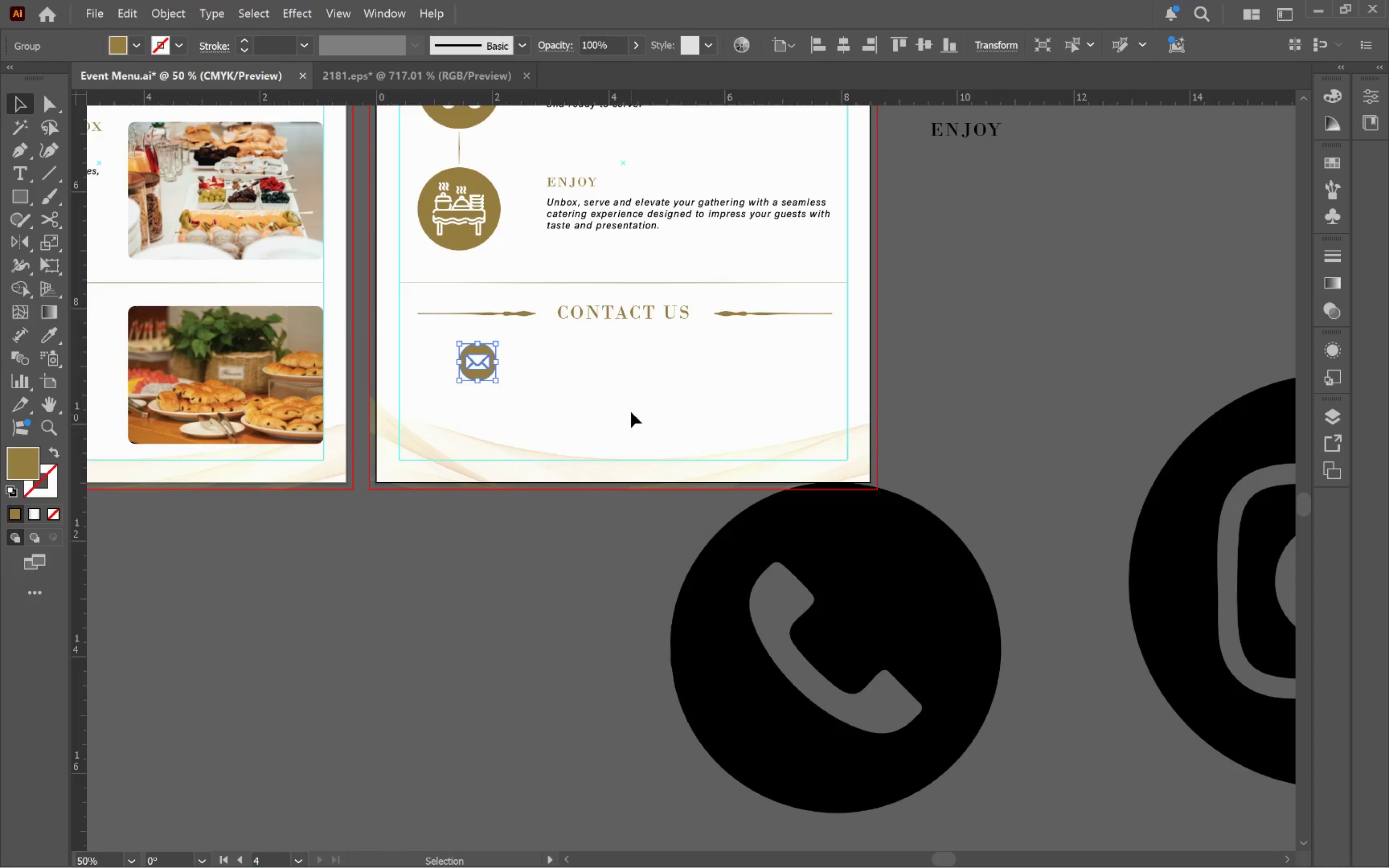 
left_click([631, 409])
 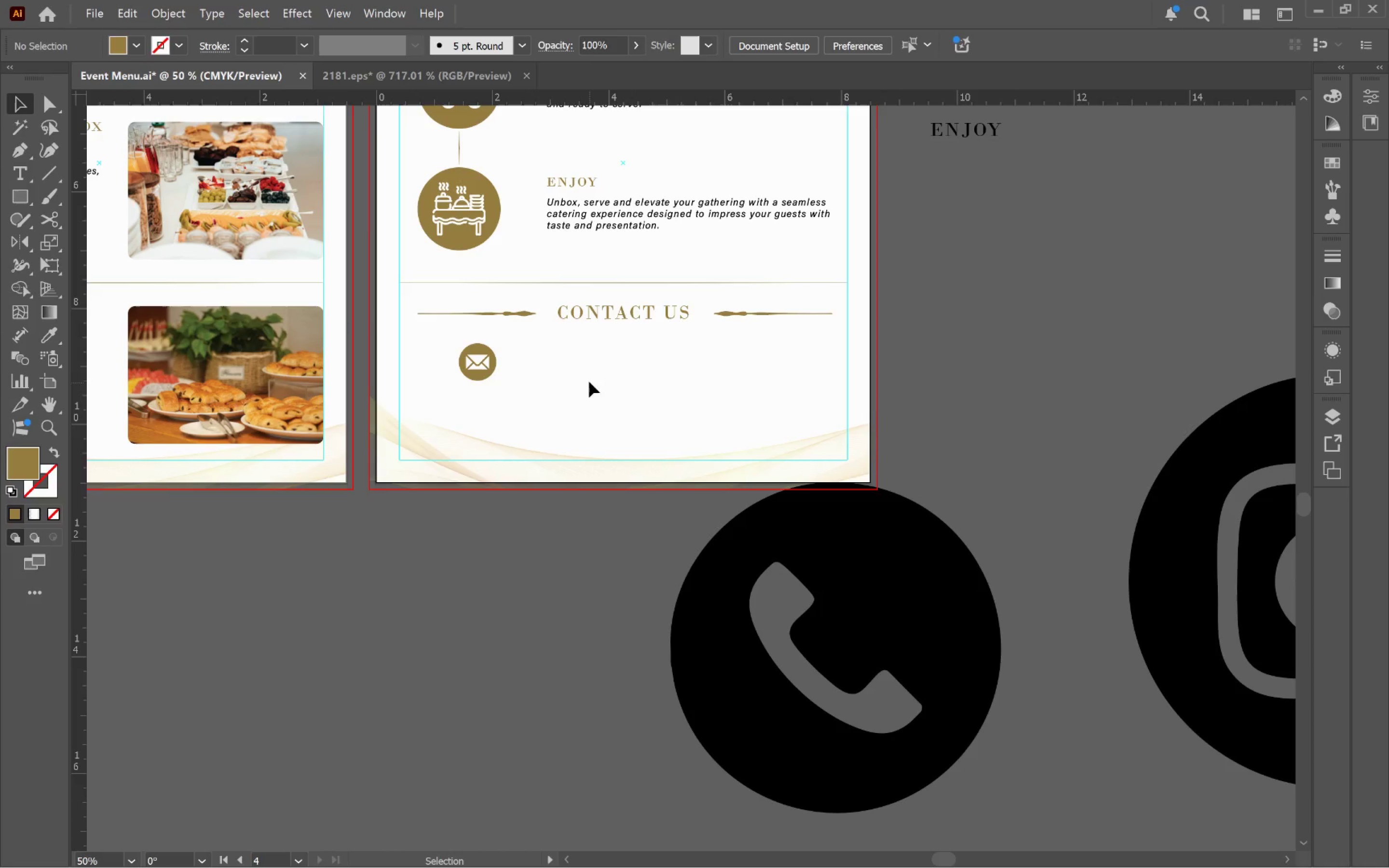 
hold_key(key=AltLeft, duration=0.39)
scroll: coordinate [587, 380], scroll_direction: down, amount: 1.0
 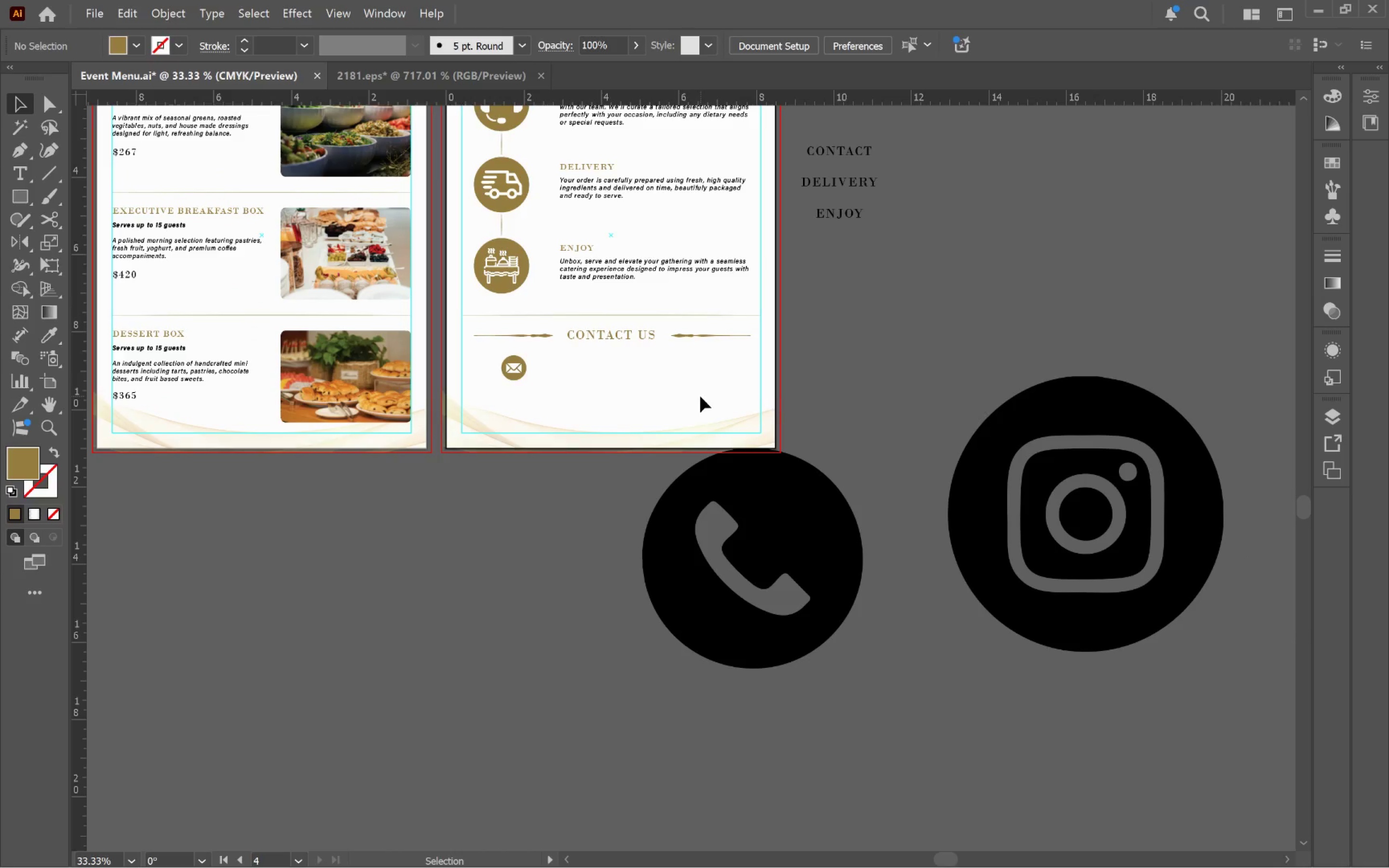 
hold_key(key=Space, duration=1.18)
 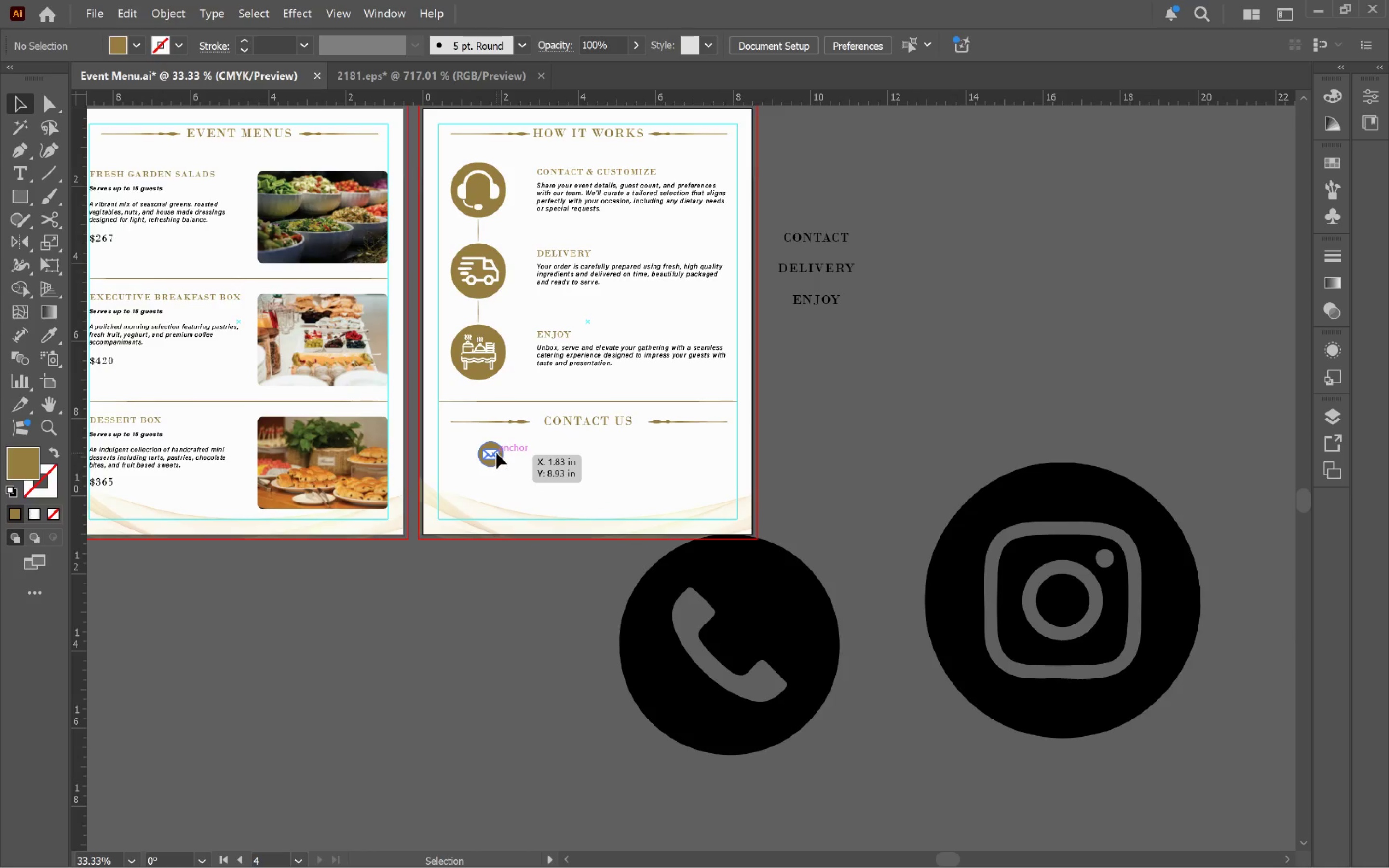 
left_click_drag(start_coordinate=[621, 378], to_coordinate=[598, 464])
 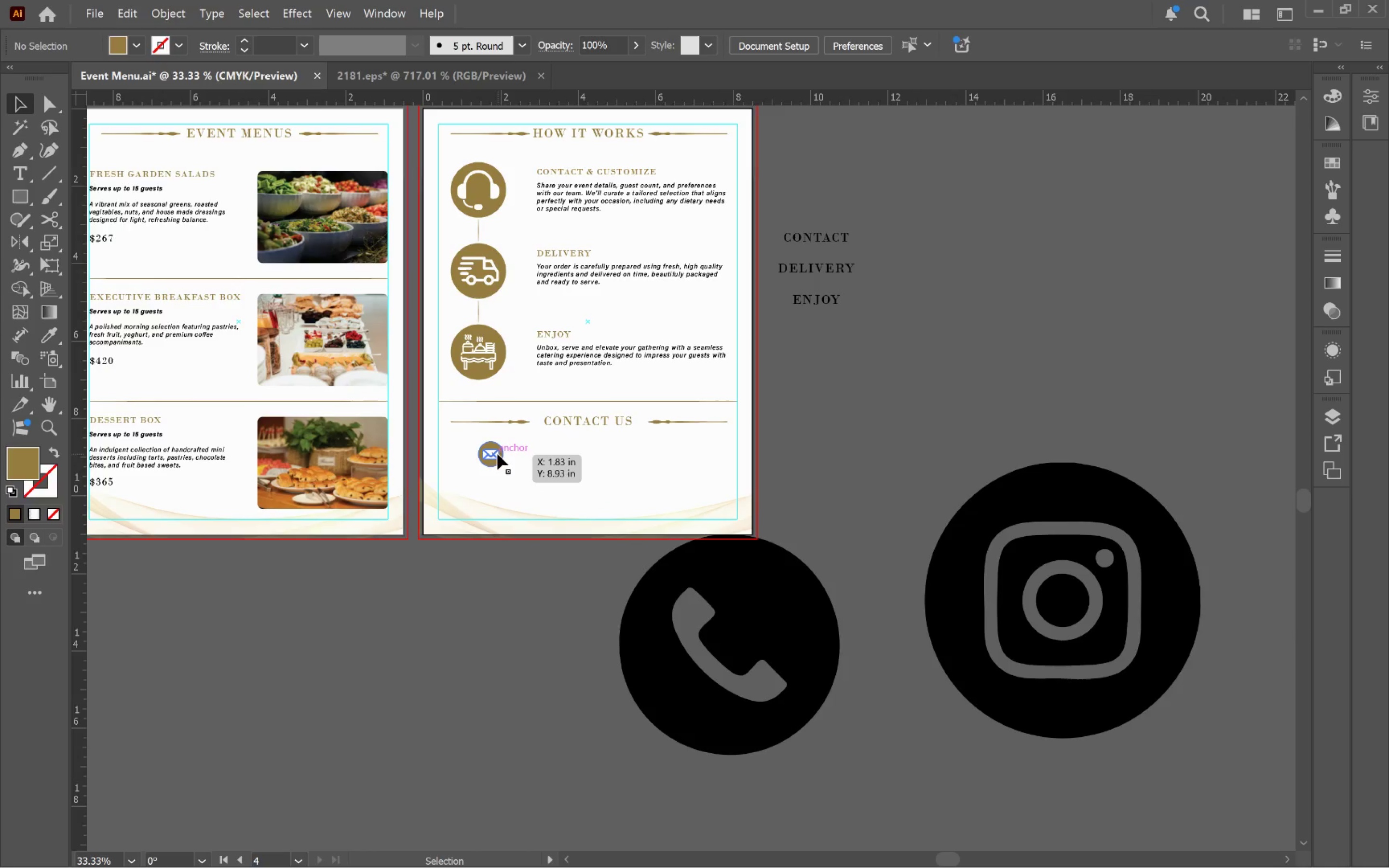 
left_click([496, 453])
 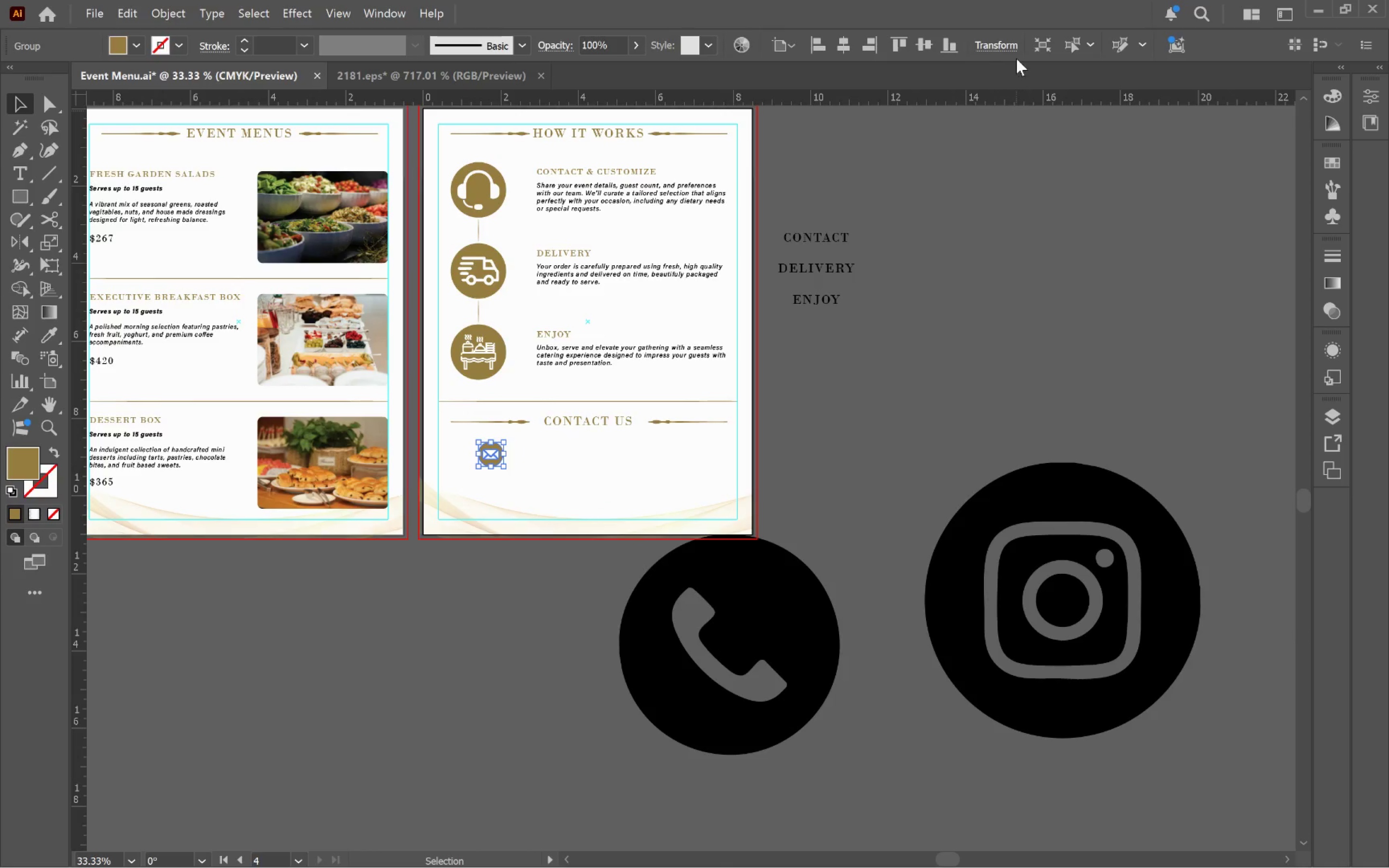 
left_click([999, 46])
 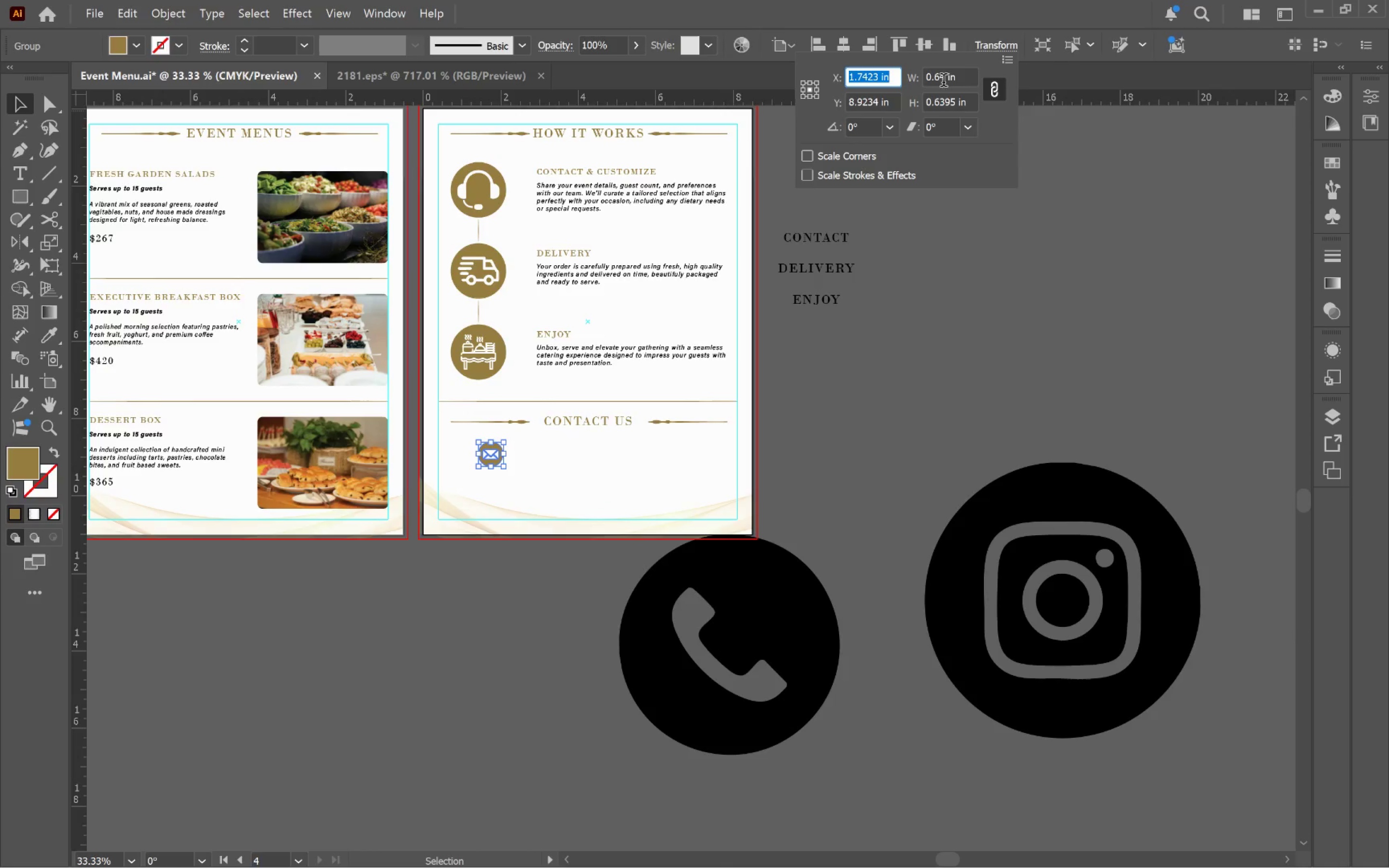 
left_click([943, 81])
 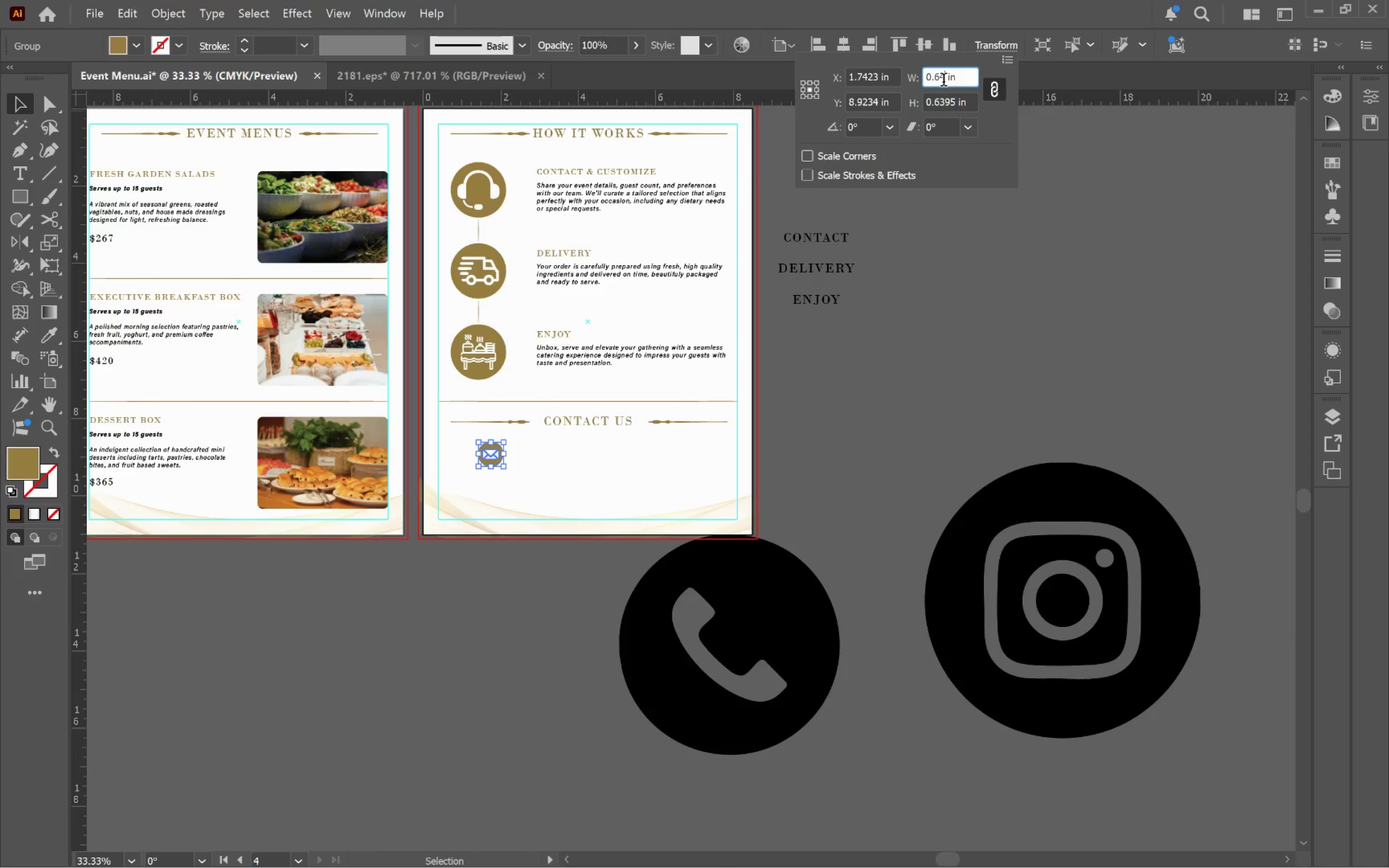 
key(Control+A)
 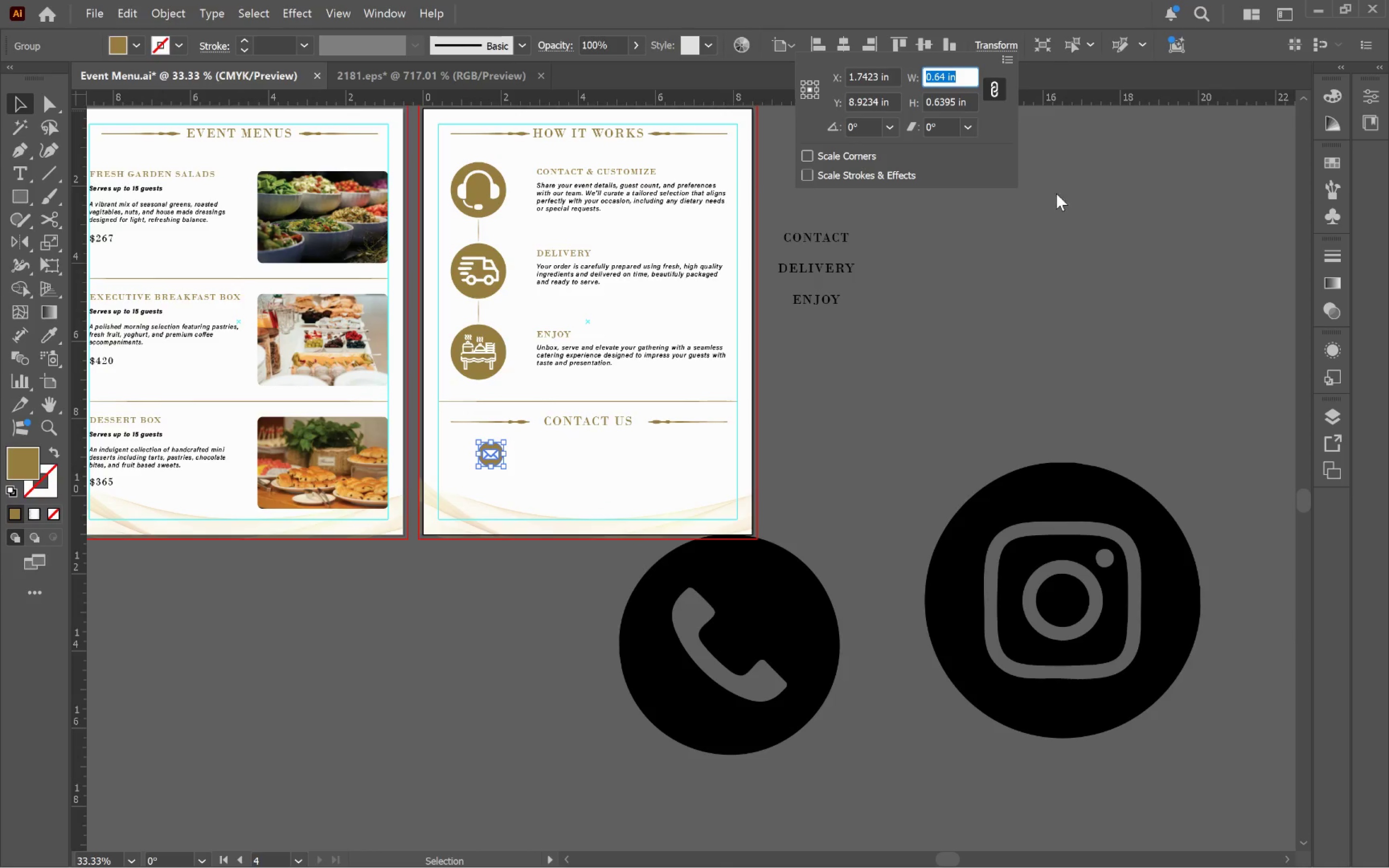 
key(Control+C)
 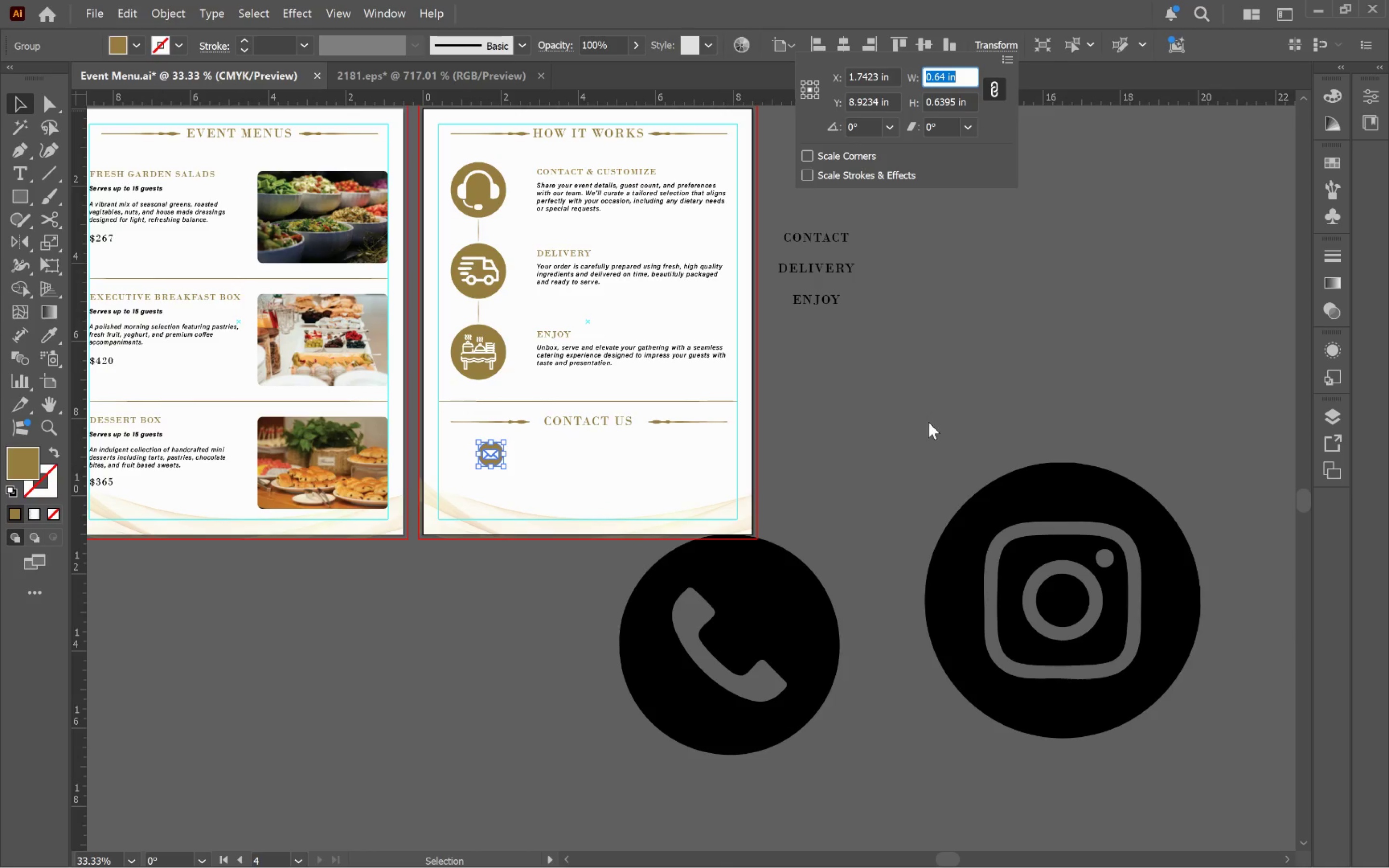 
left_click([921, 426])
 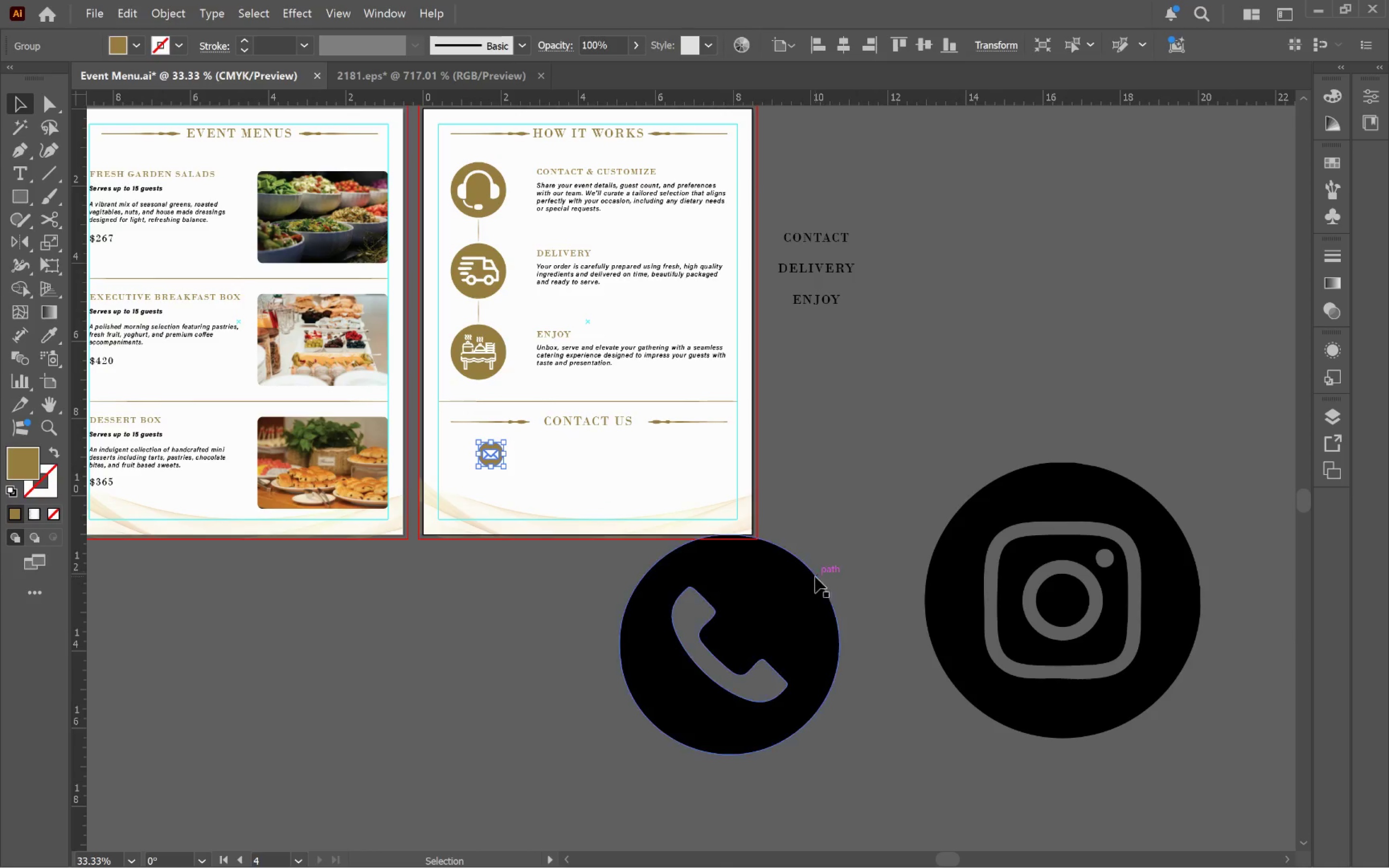 
left_click([808, 581])
 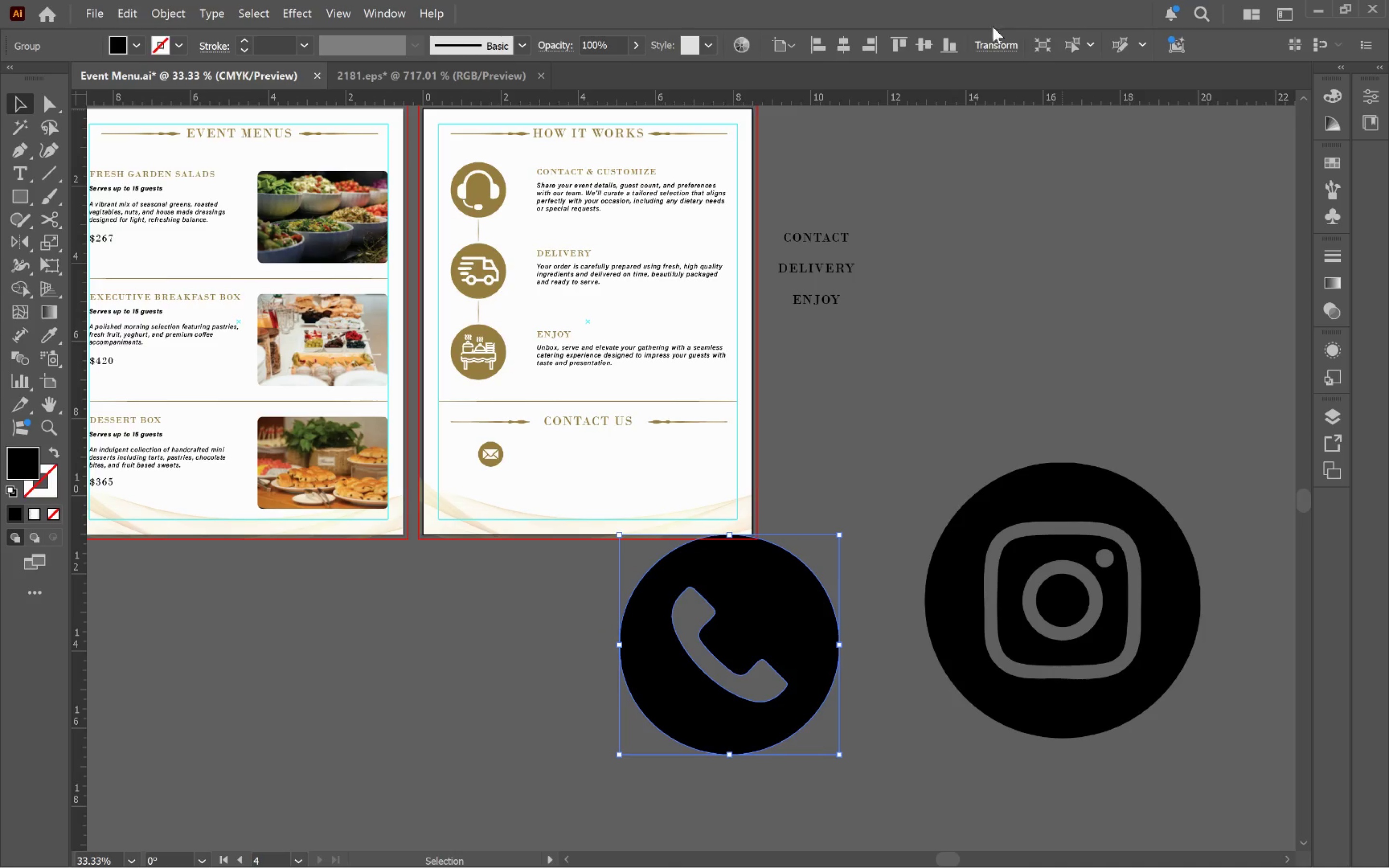 
left_click([991, 44])
 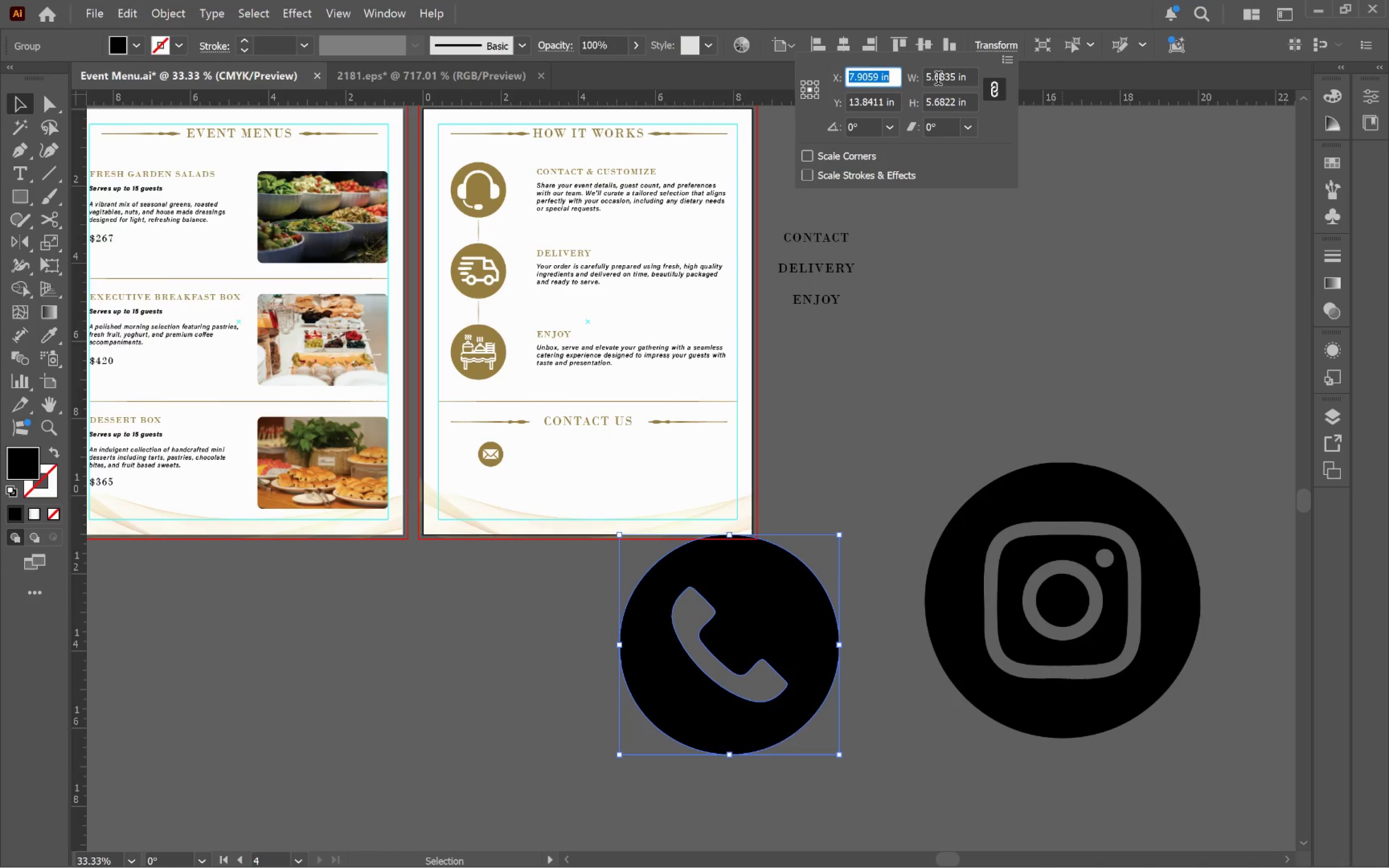 
key(Control+A)
 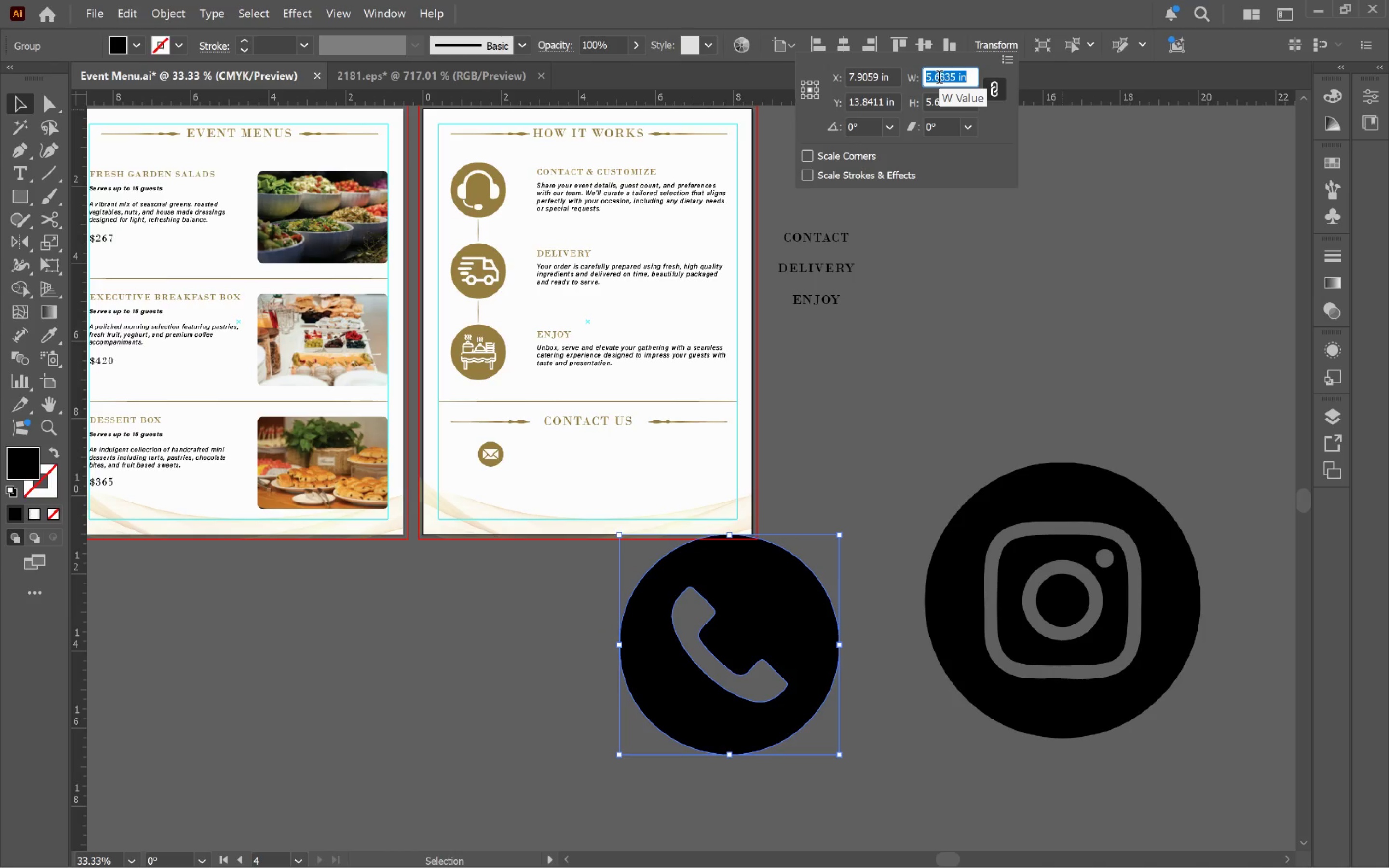 
key(Control+V)
 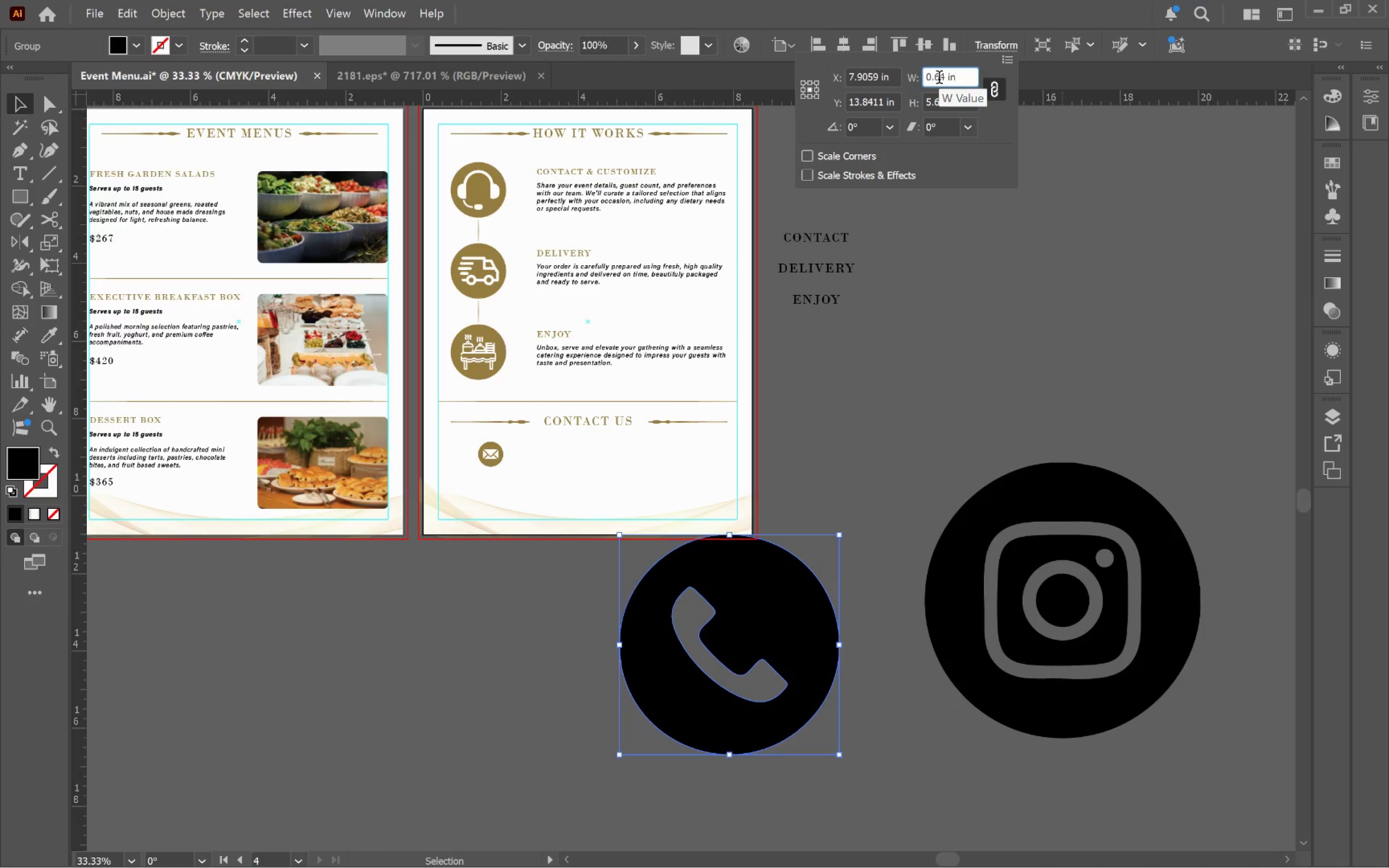 
key(Enter)
 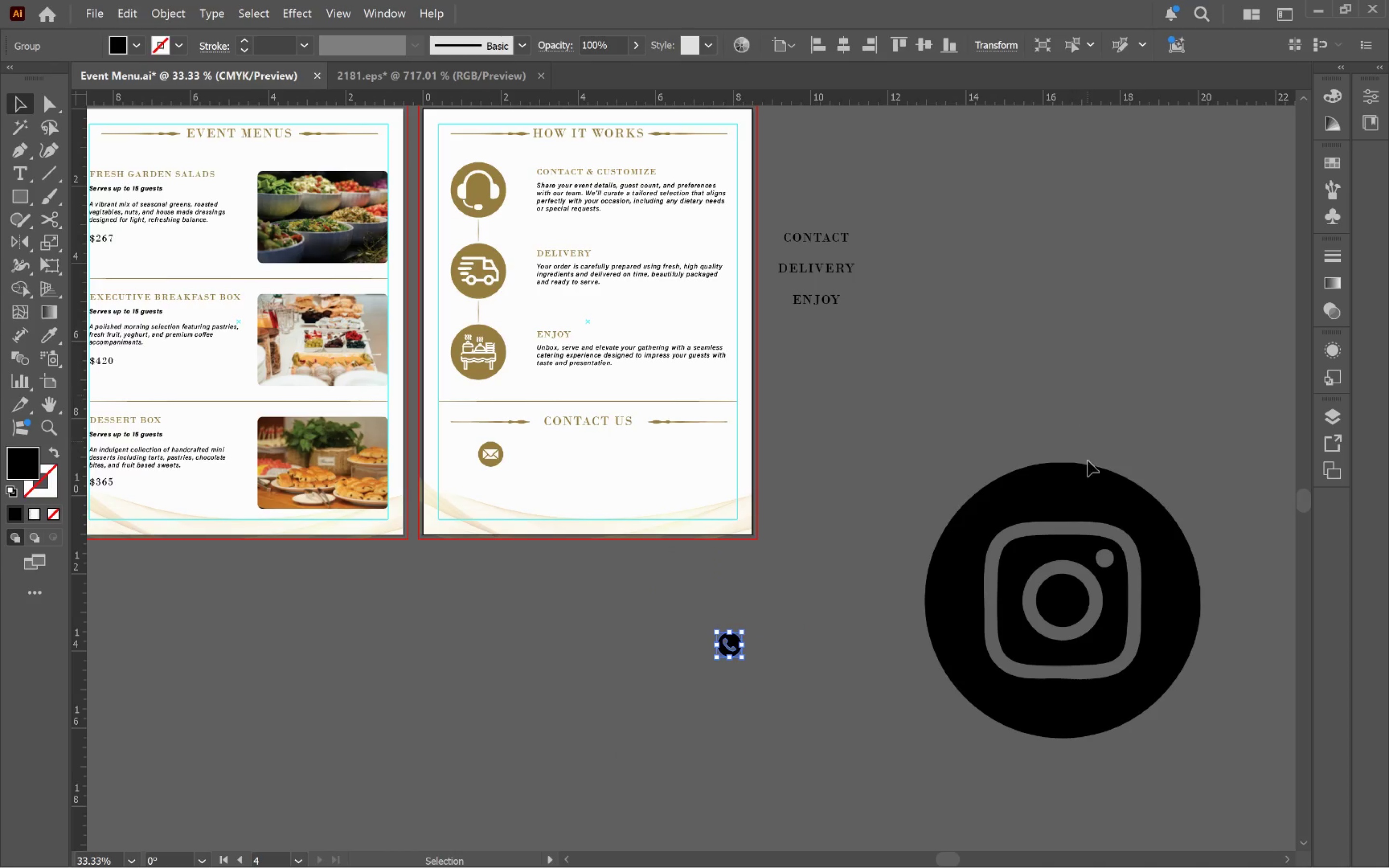 
left_click([1092, 491])
 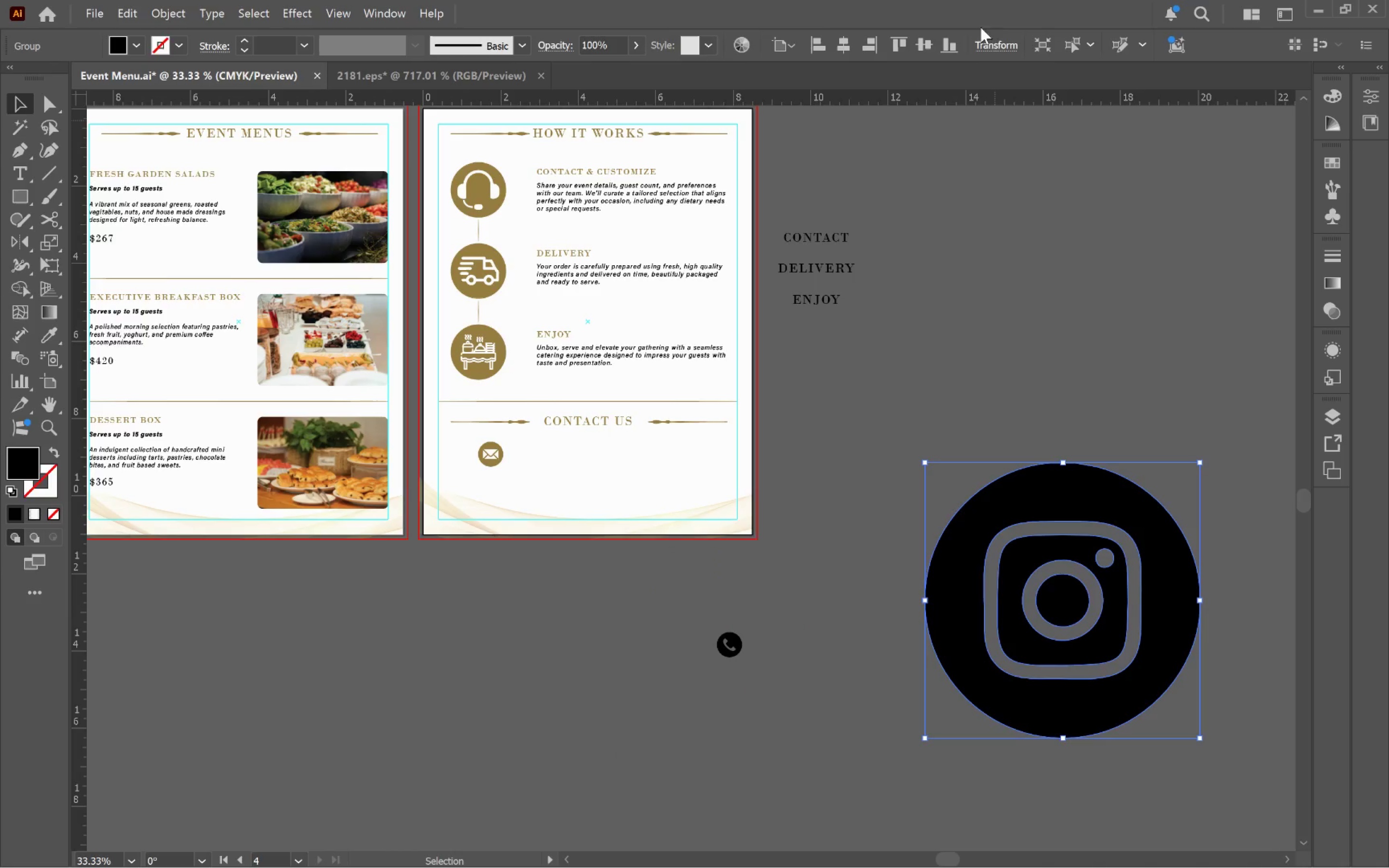 
left_click([997, 45])
 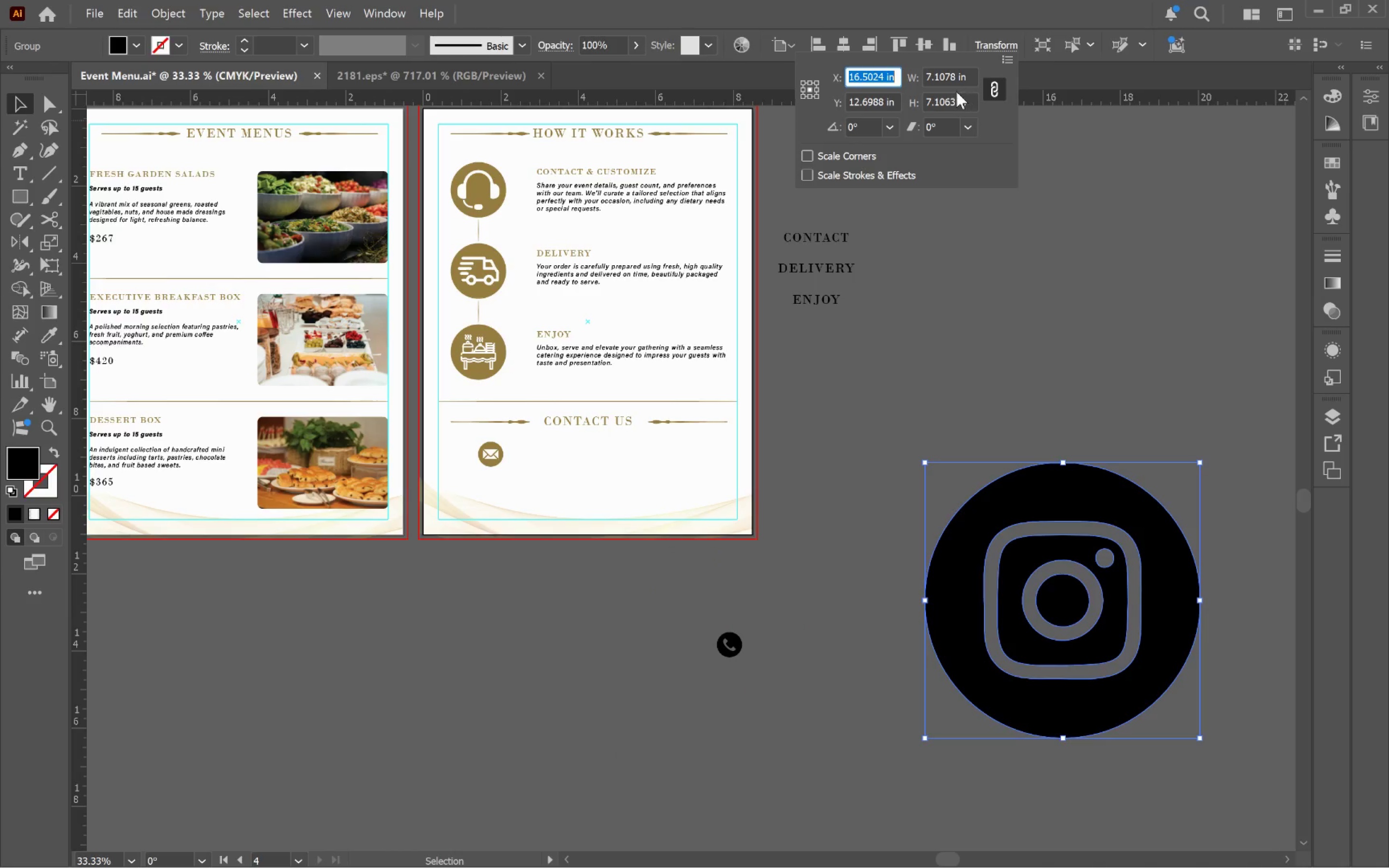 
left_click([956, 78])
 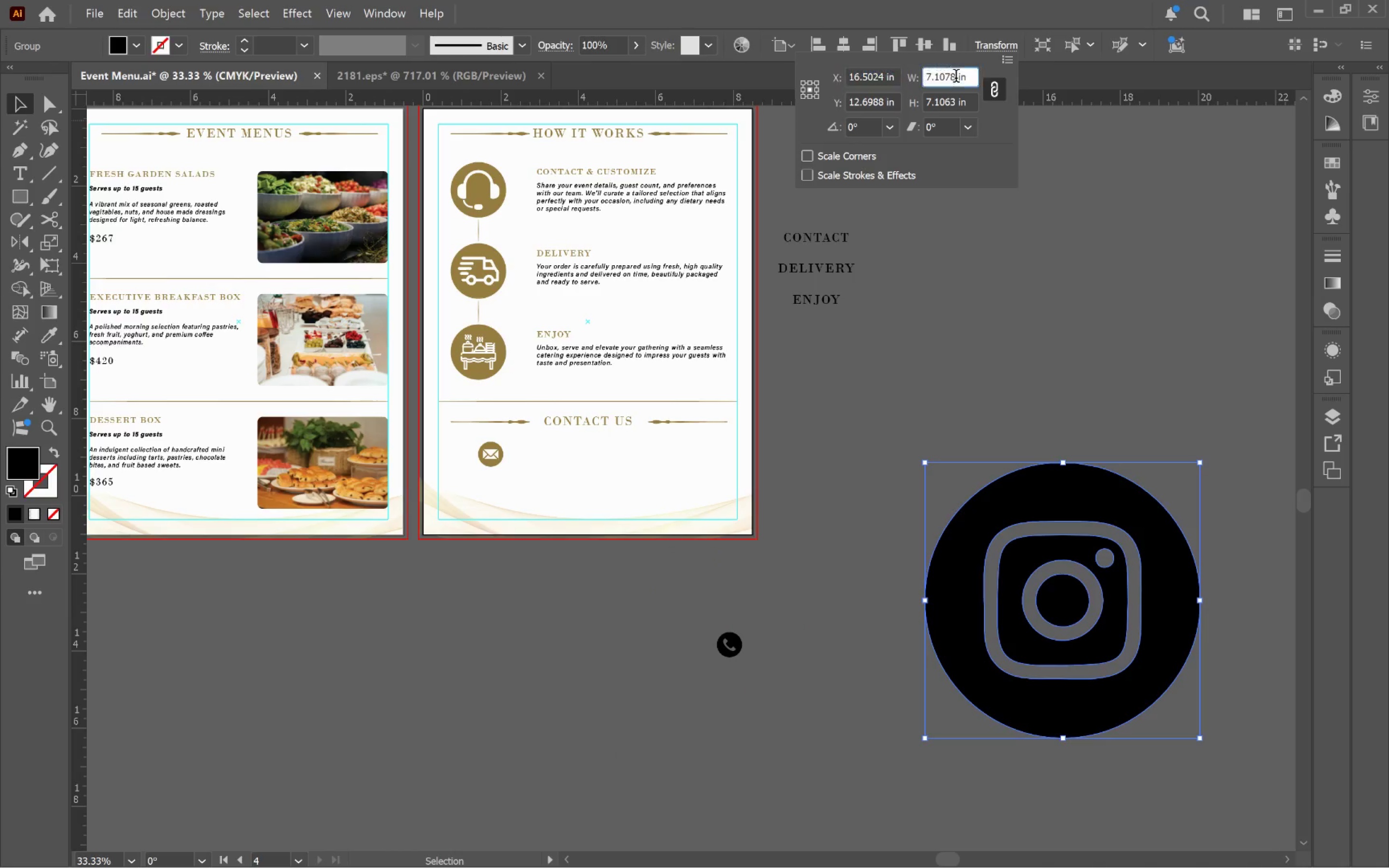 
key(Control+A)
 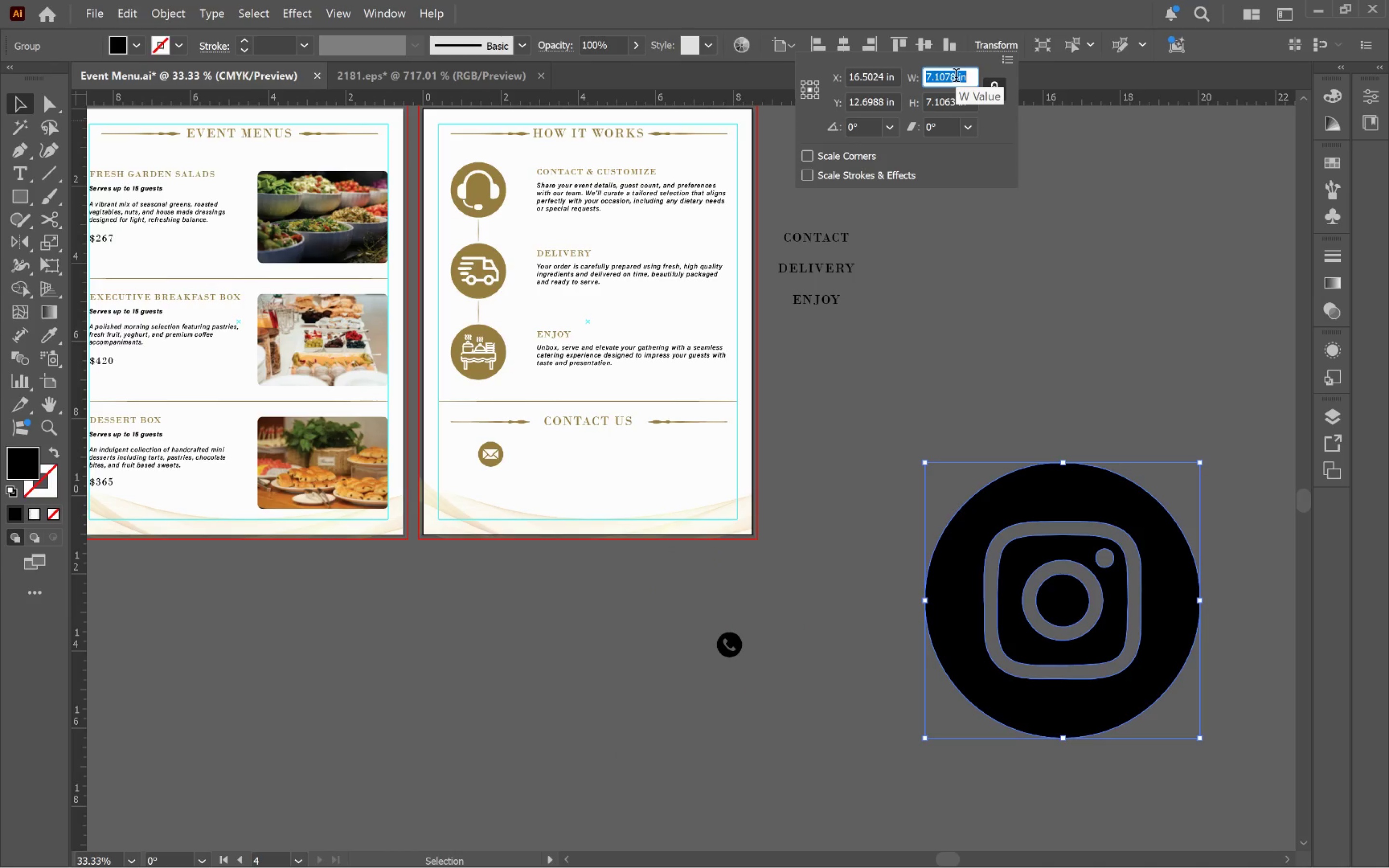 
key(Control+V)
 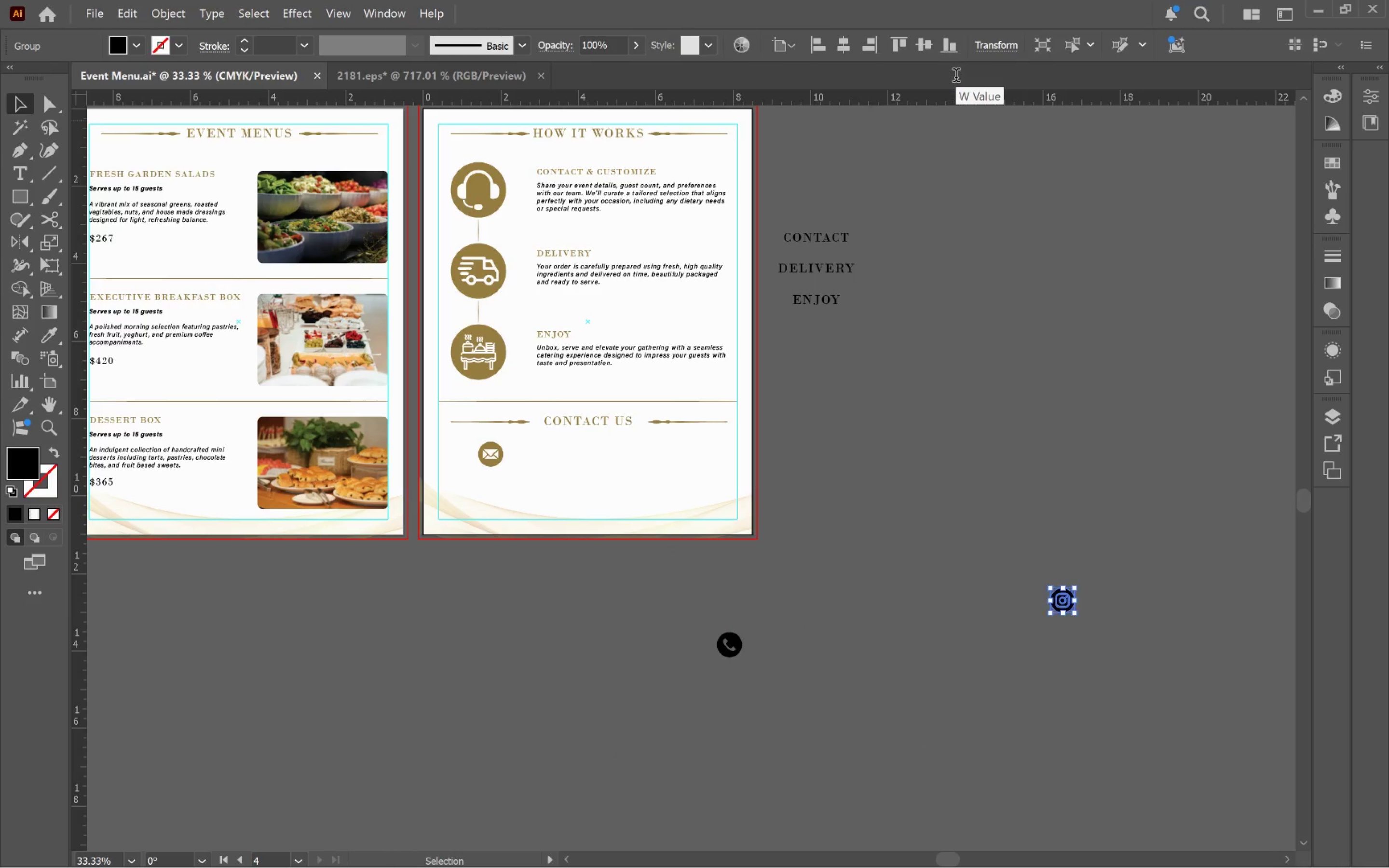 
key(Enter)
 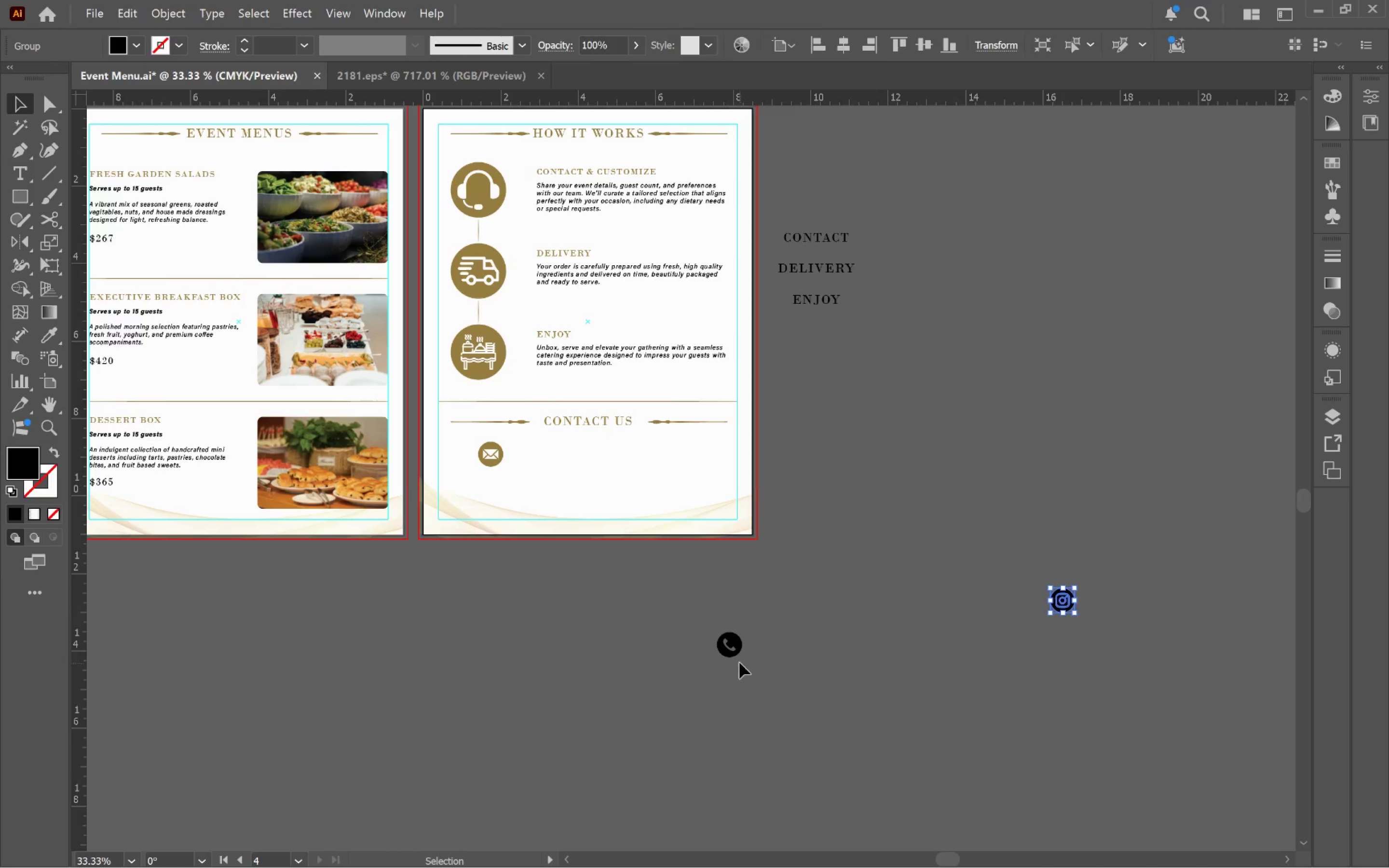 
left_click_drag(start_coordinate=[738, 649], to_coordinate=[585, 461])
 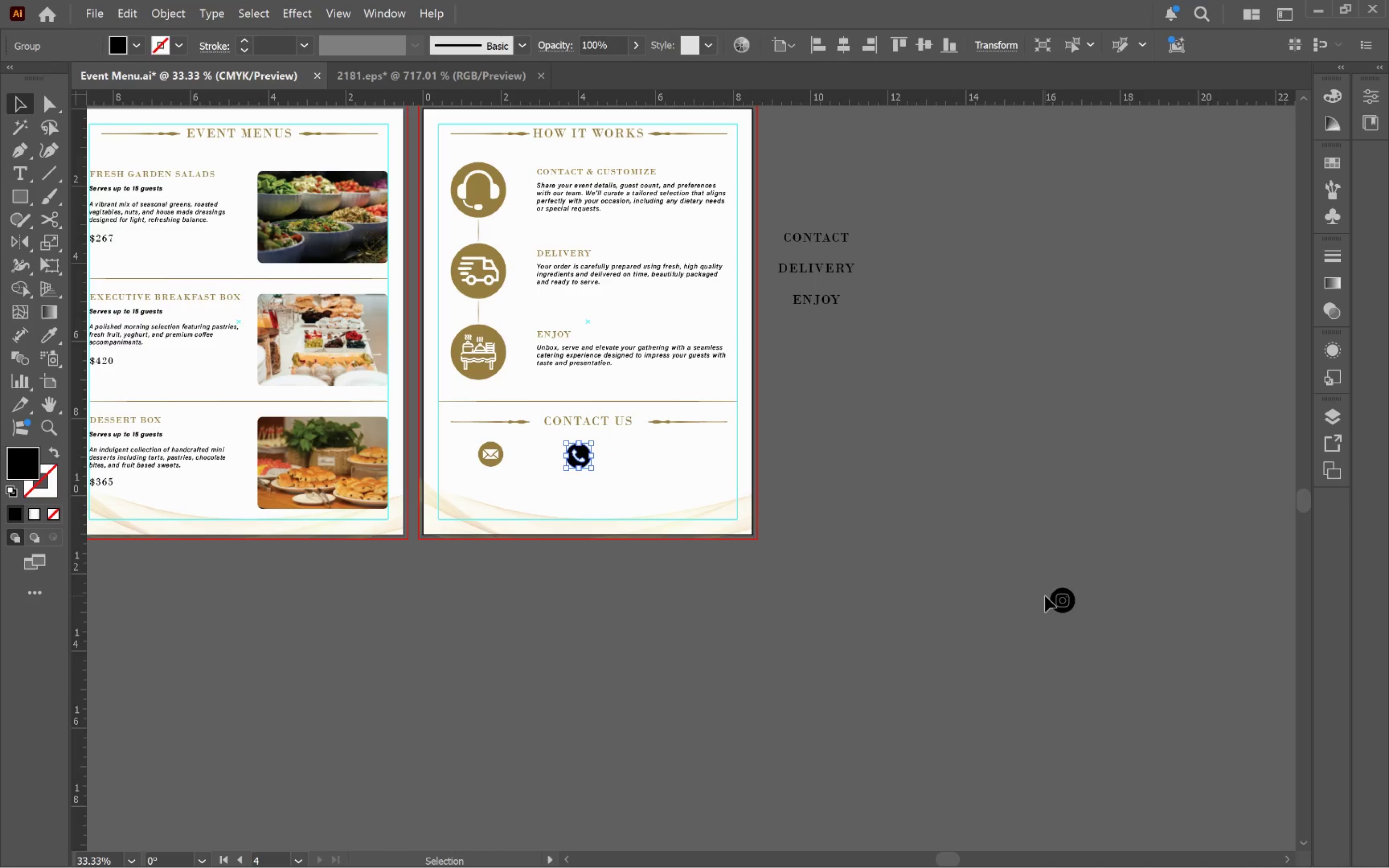 
left_click_drag(start_coordinate=[1059, 601], to_coordinate=[691, 456])
 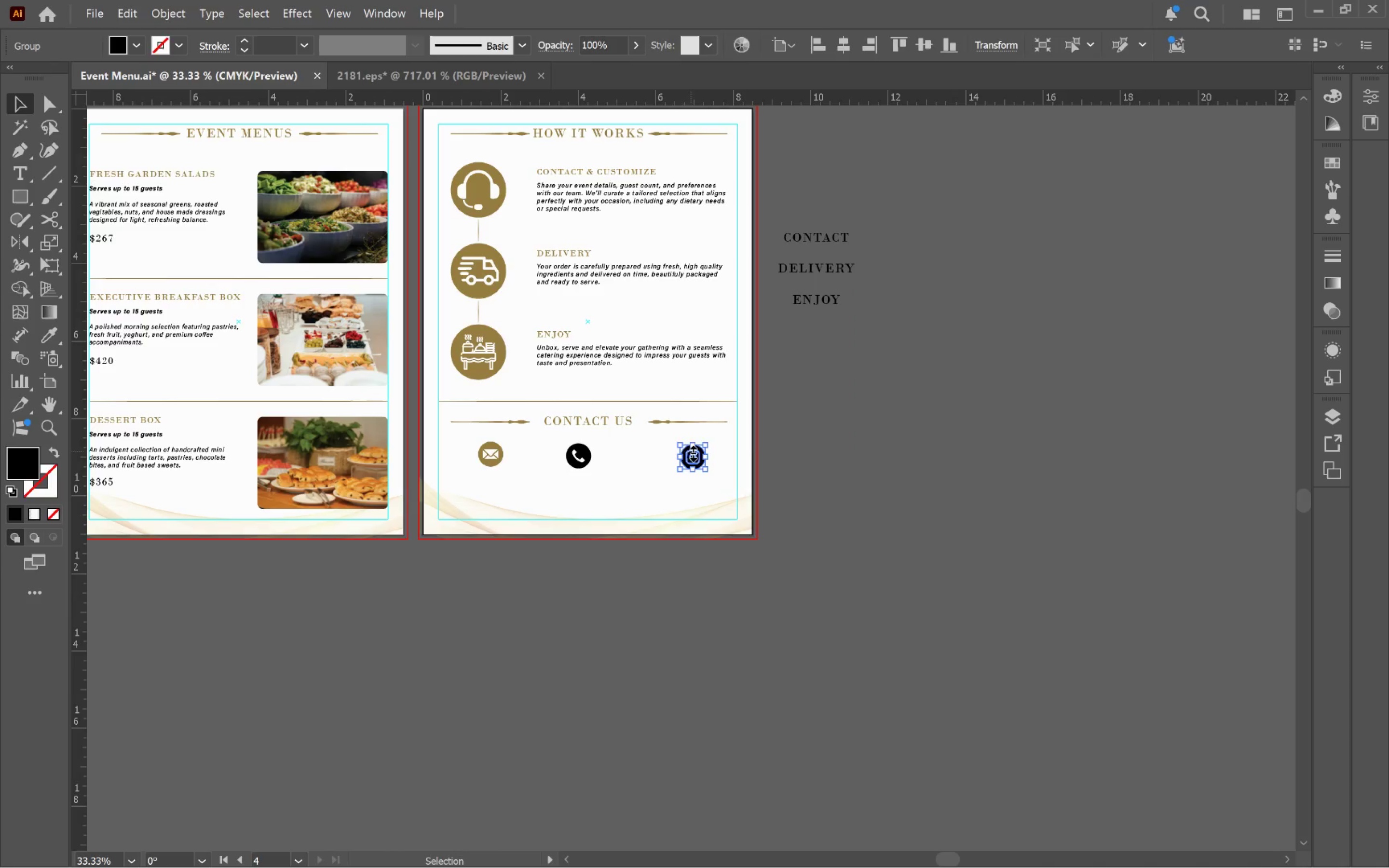 
hold_key(key=AltLeft, duration=0.58)
scroll: coordinate [579, 454], scroll_direction: up, amount: 2.0
 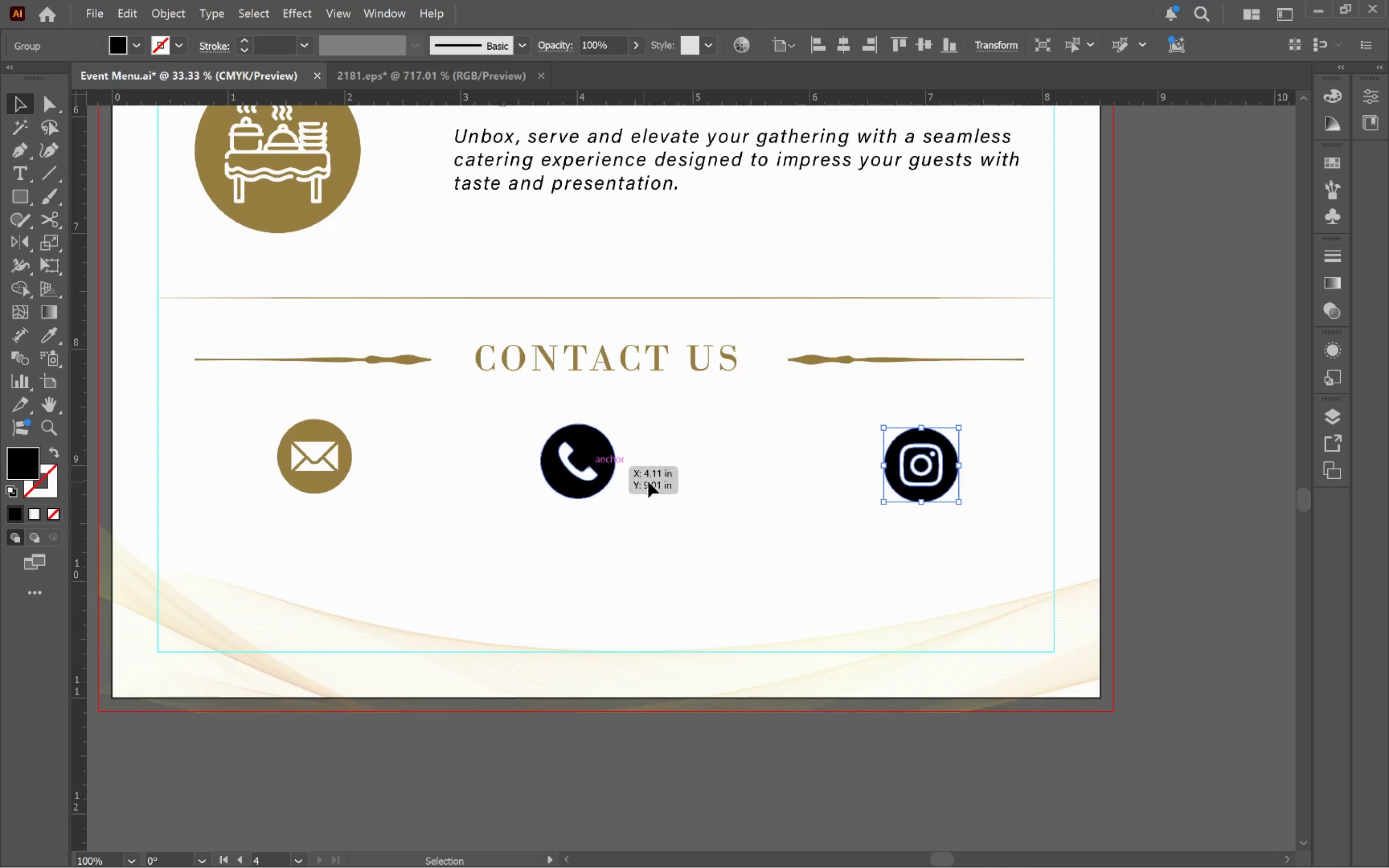 
hold_key(key=Space, duration=0.53)
 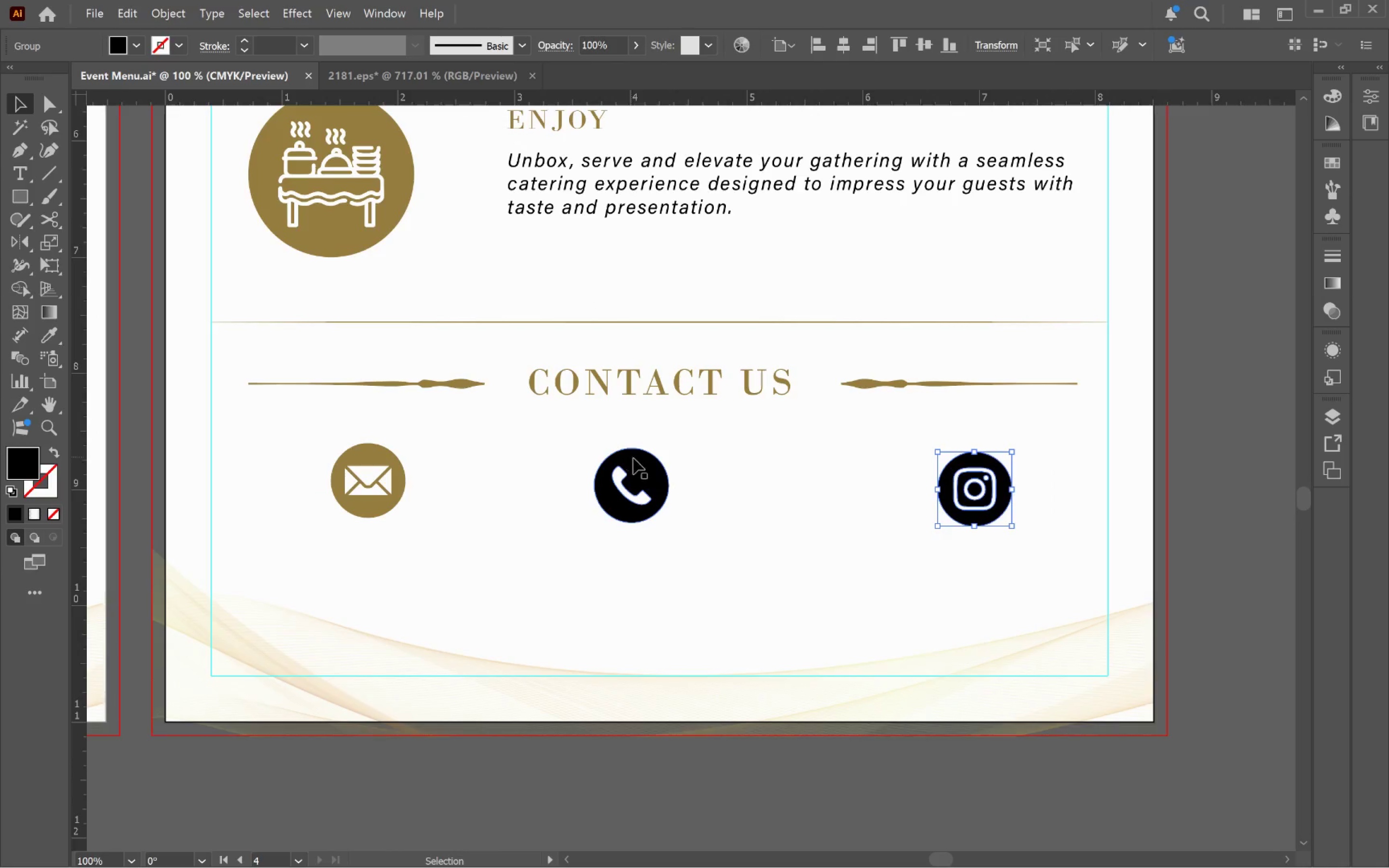 
left_click_drag(start_coordinate=[706, 494], to_coordinate=[759, 518])
 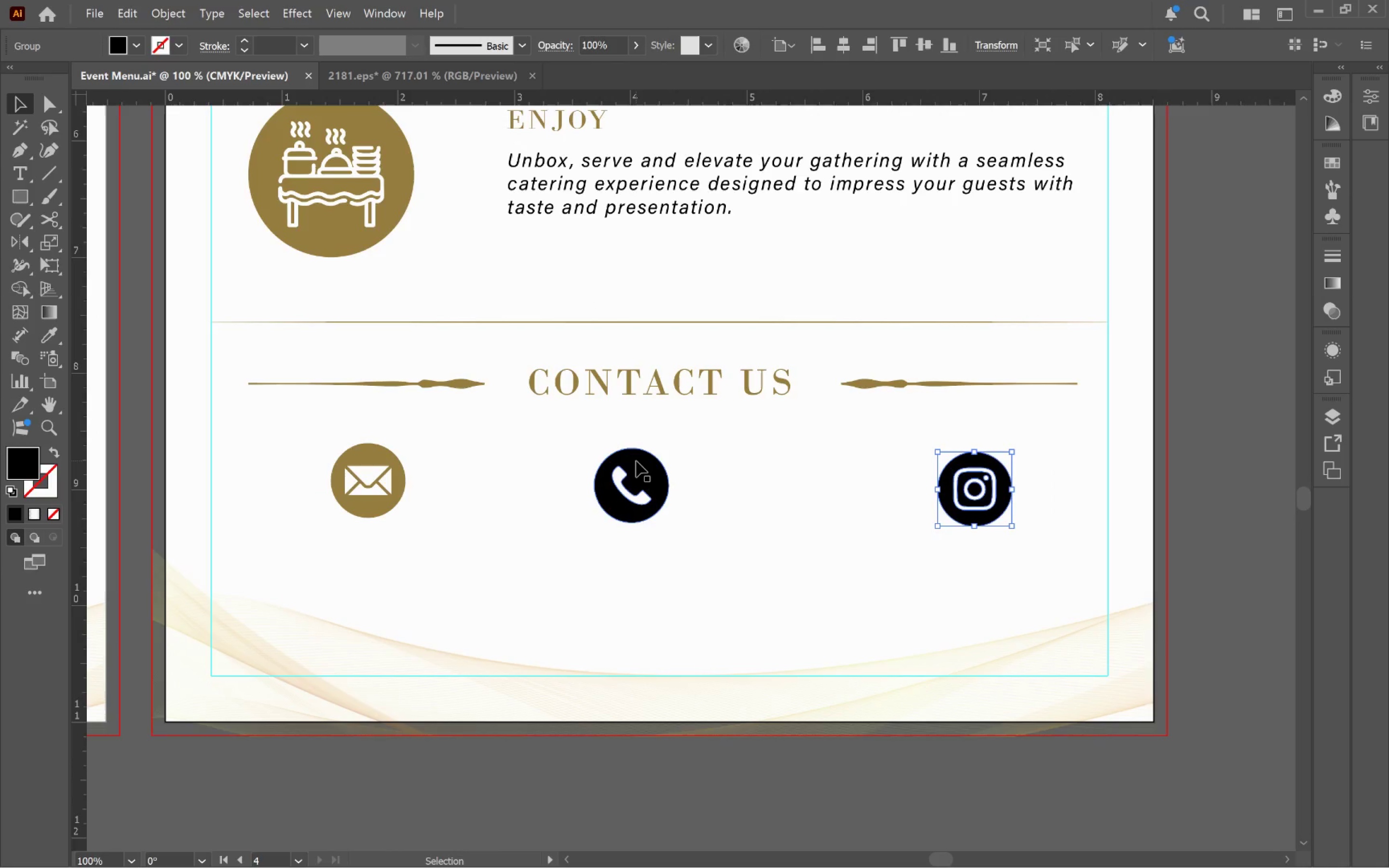 
left_click([636, 461])
 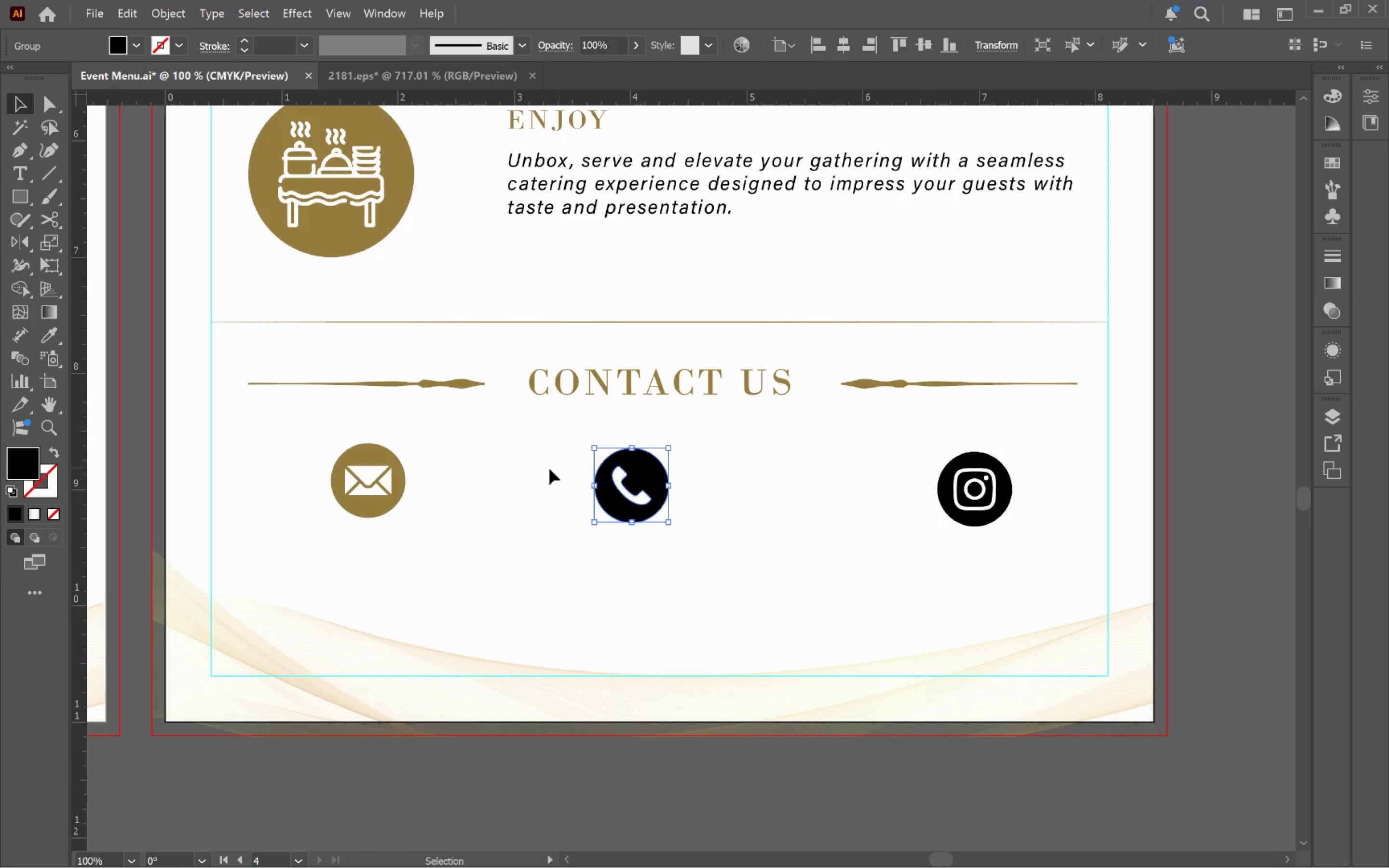 
hold_key(key=ShiftLeft, duration=0.7)
left_click([391, 465])
 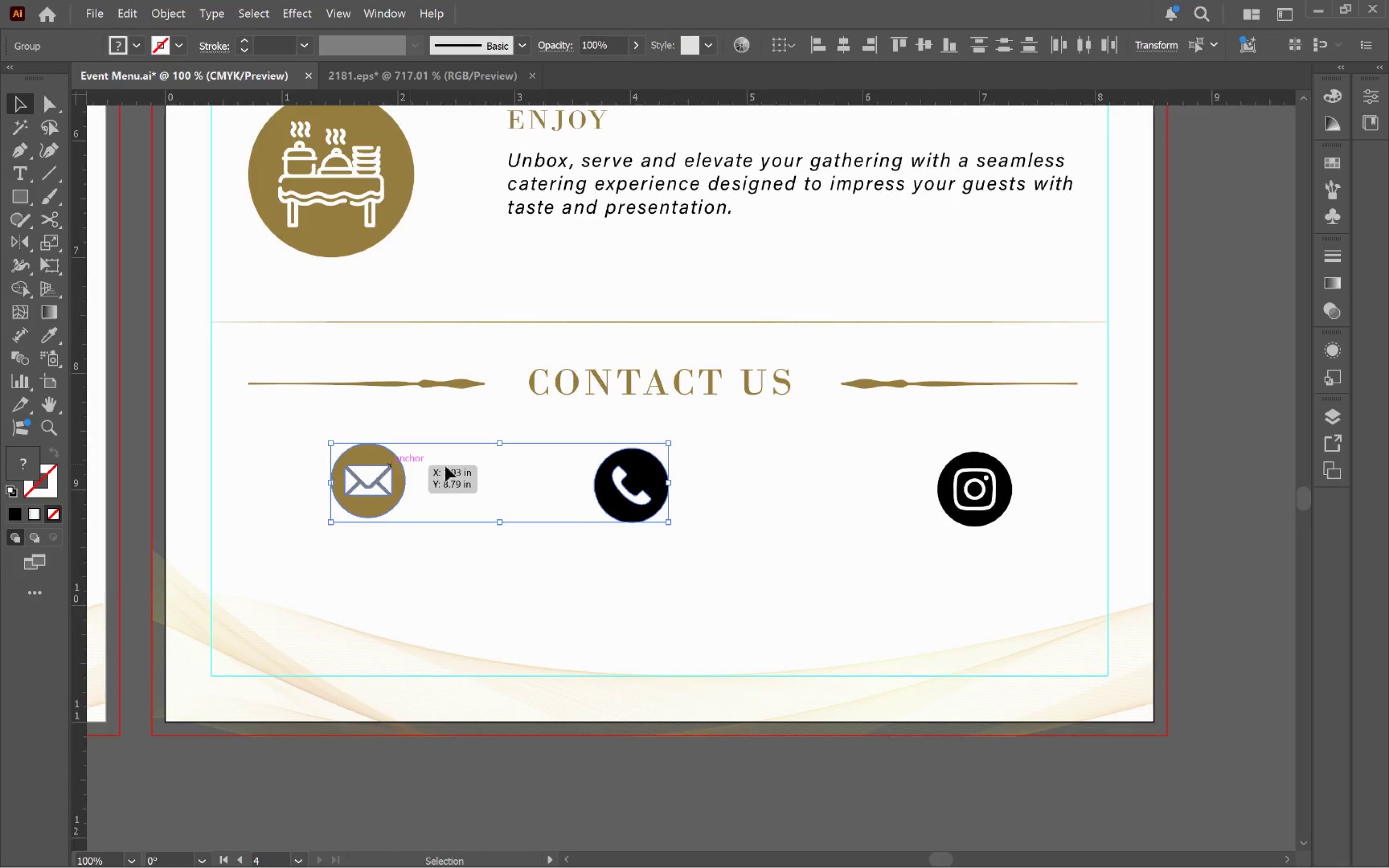 
hold_key(key=ShiftLeft, duration=0.62)
left_click([963, 498])
 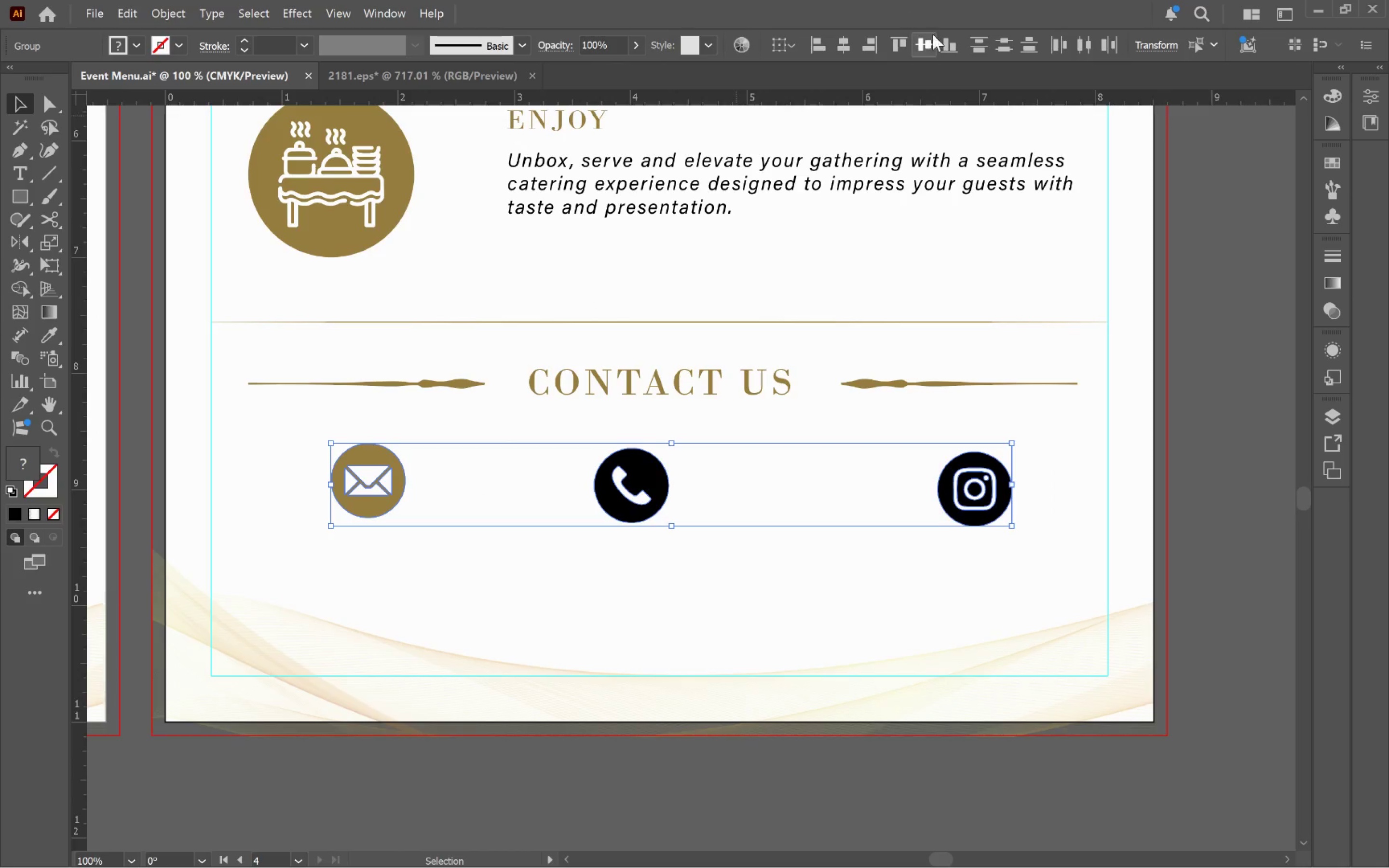 
left_click([933, 44])
 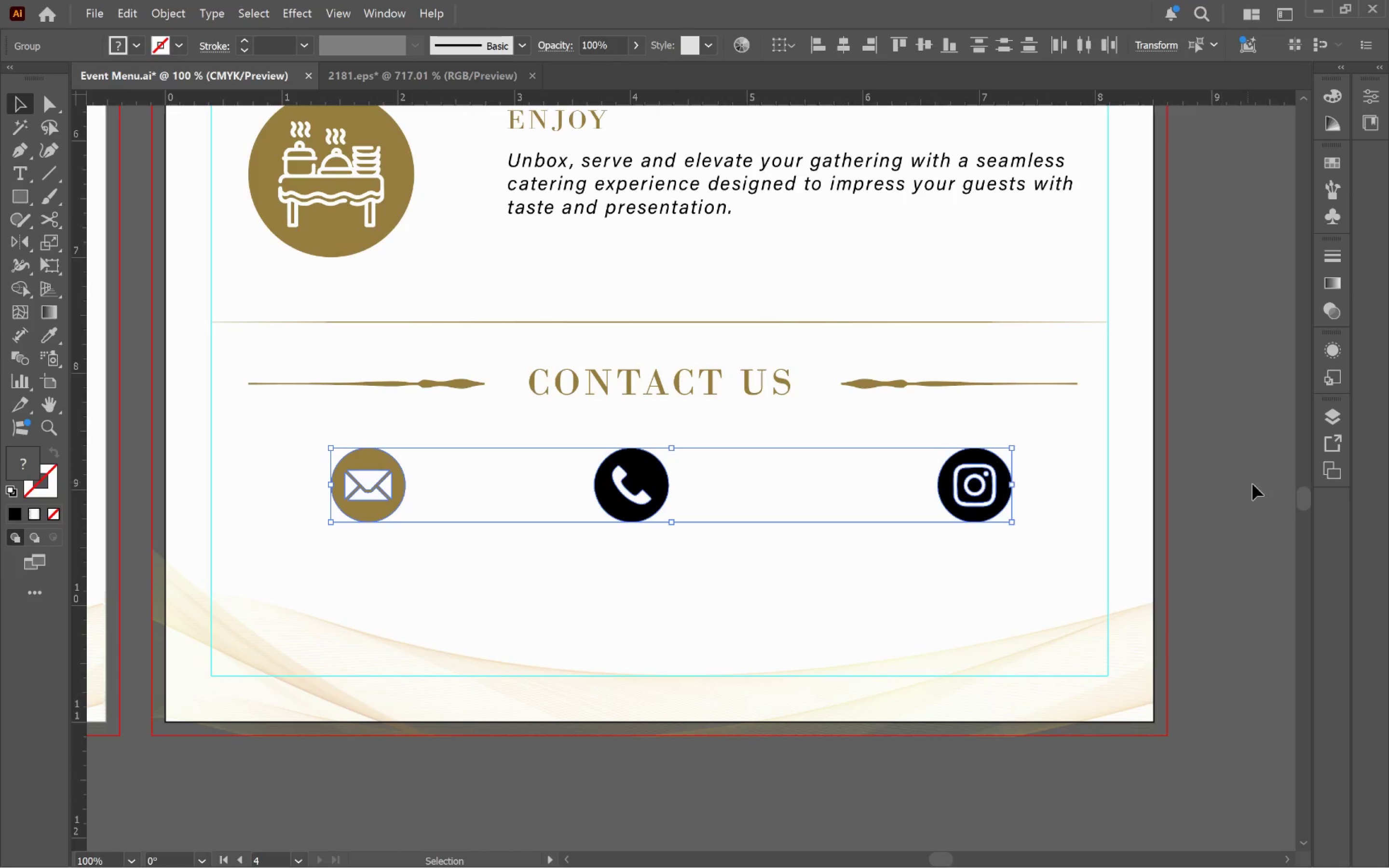 
left_click([1270, 486])
 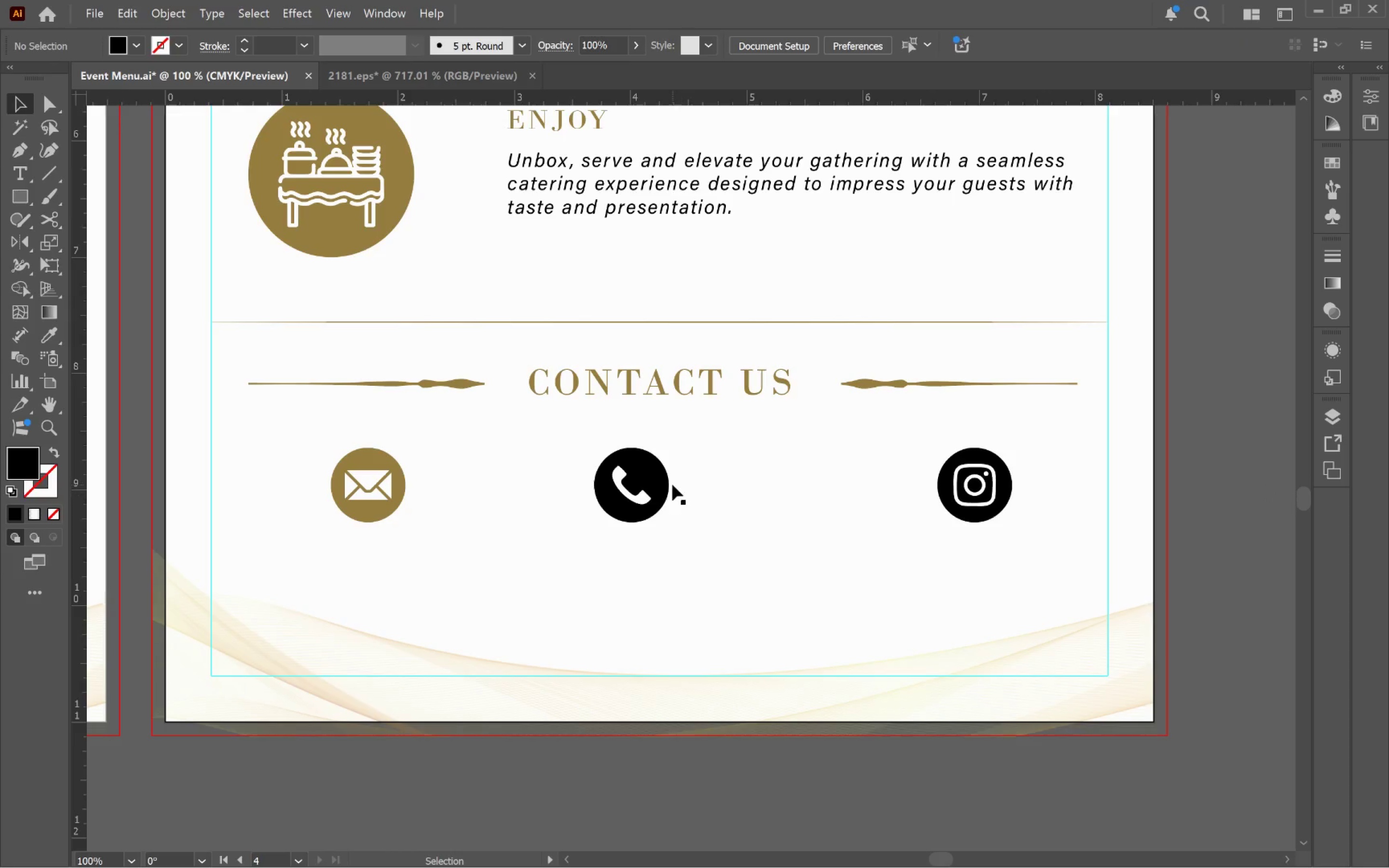 
left_click([665, 482])
 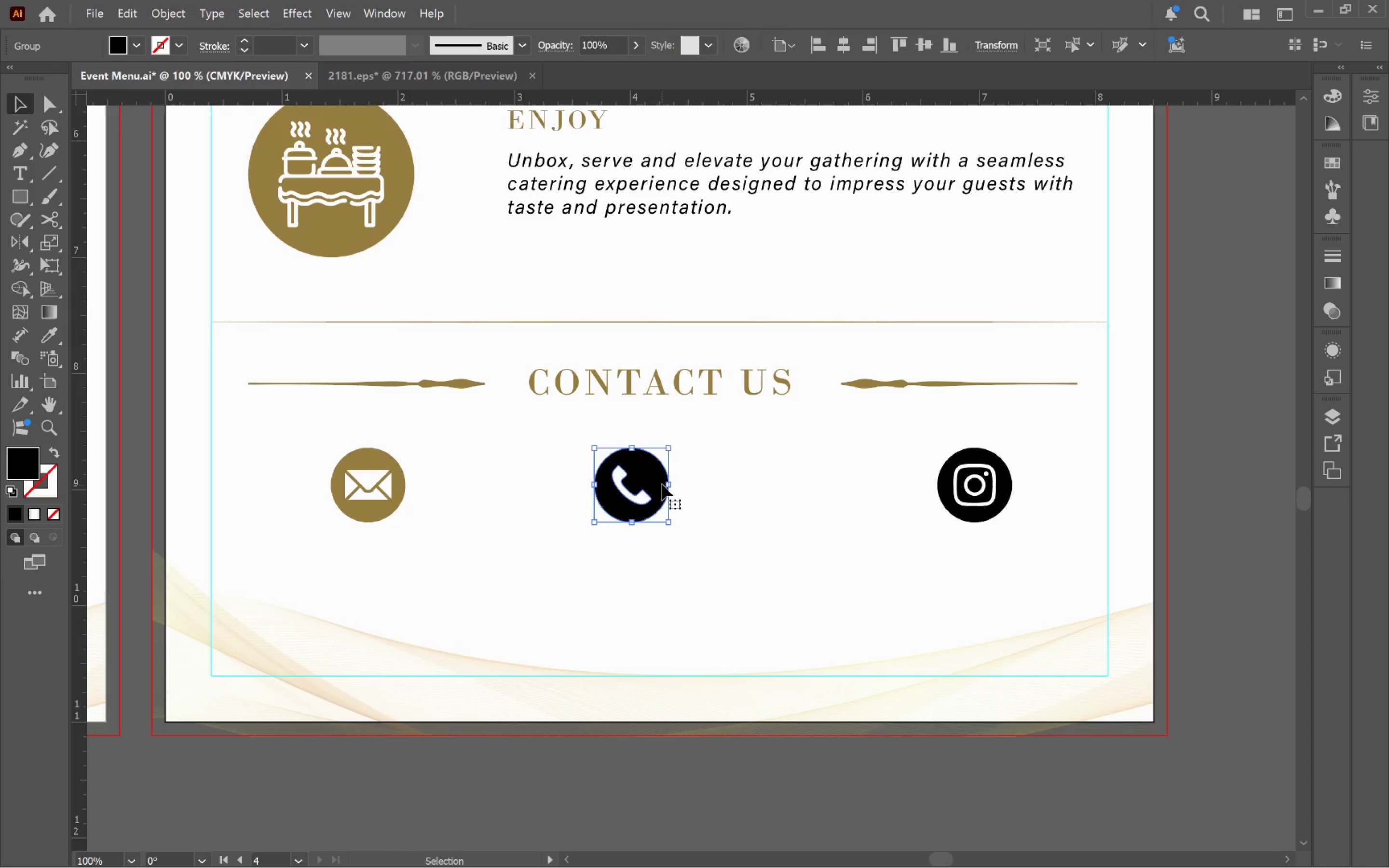 
left_click_drag(start_coordinate=[654, 483], to_coordinate=[680, 483])
 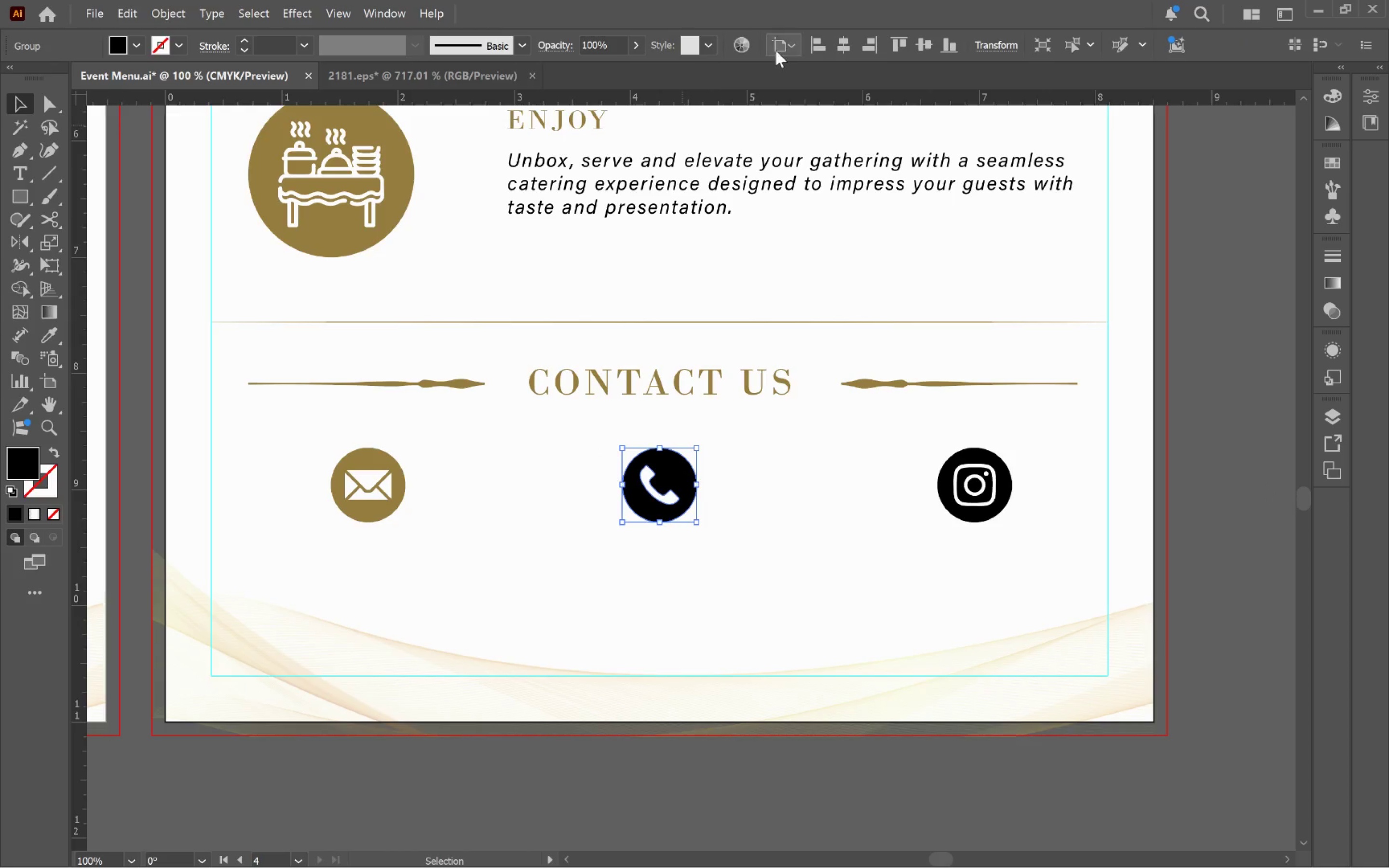 
hold_key(key=ShiftLeft, duration=2.04)
 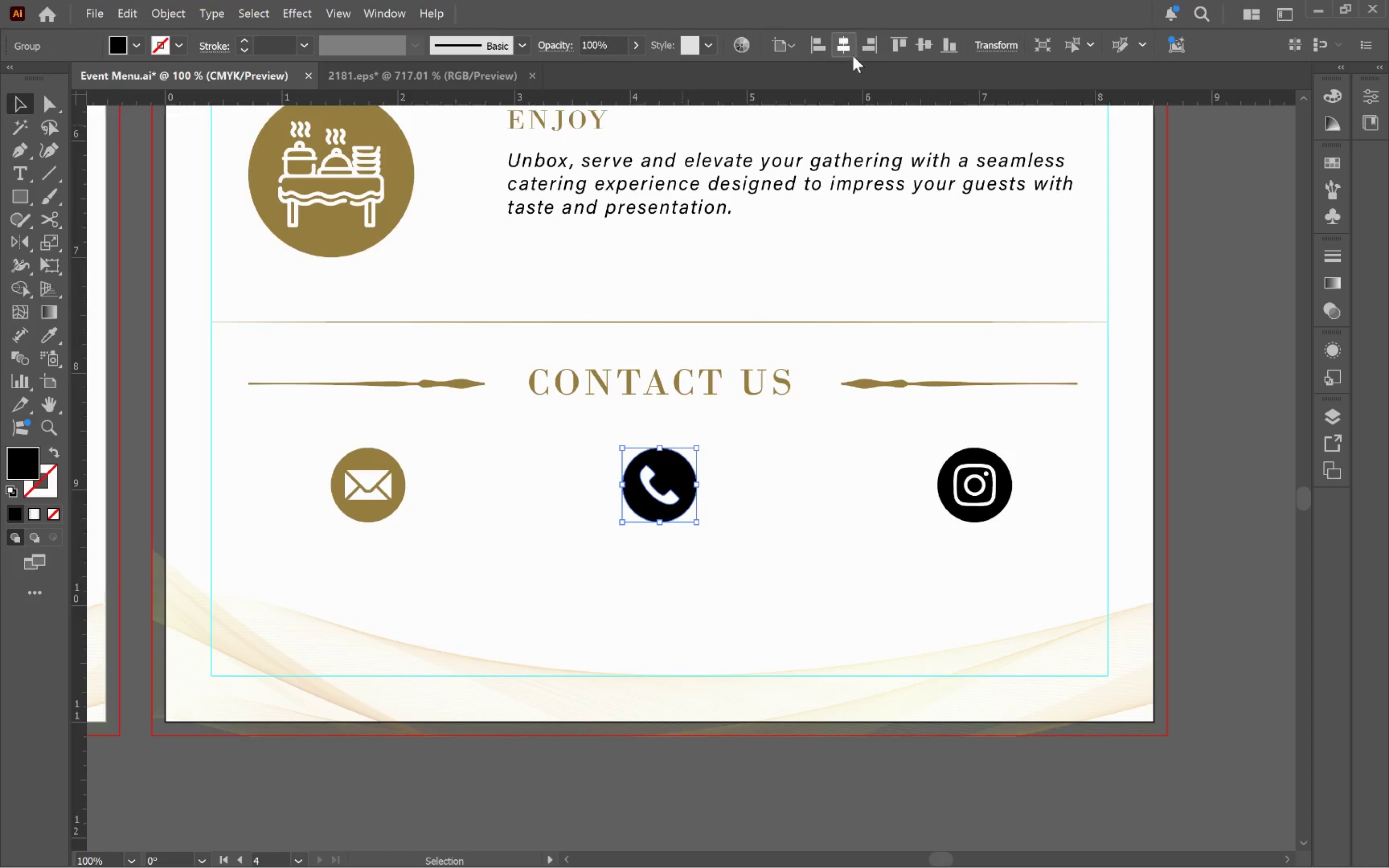 
left_click([841, 51])
 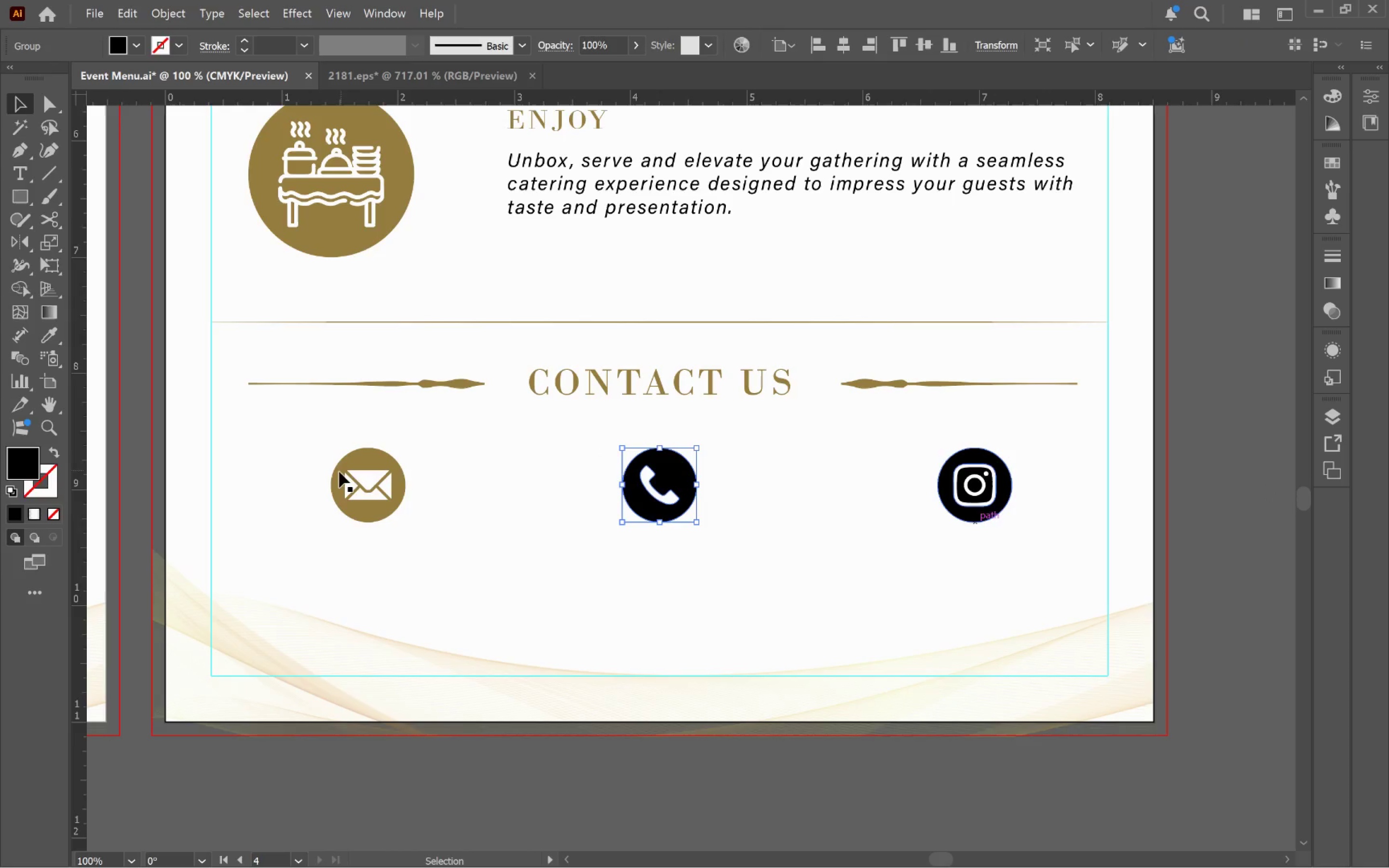 
left_click([389, 512])
 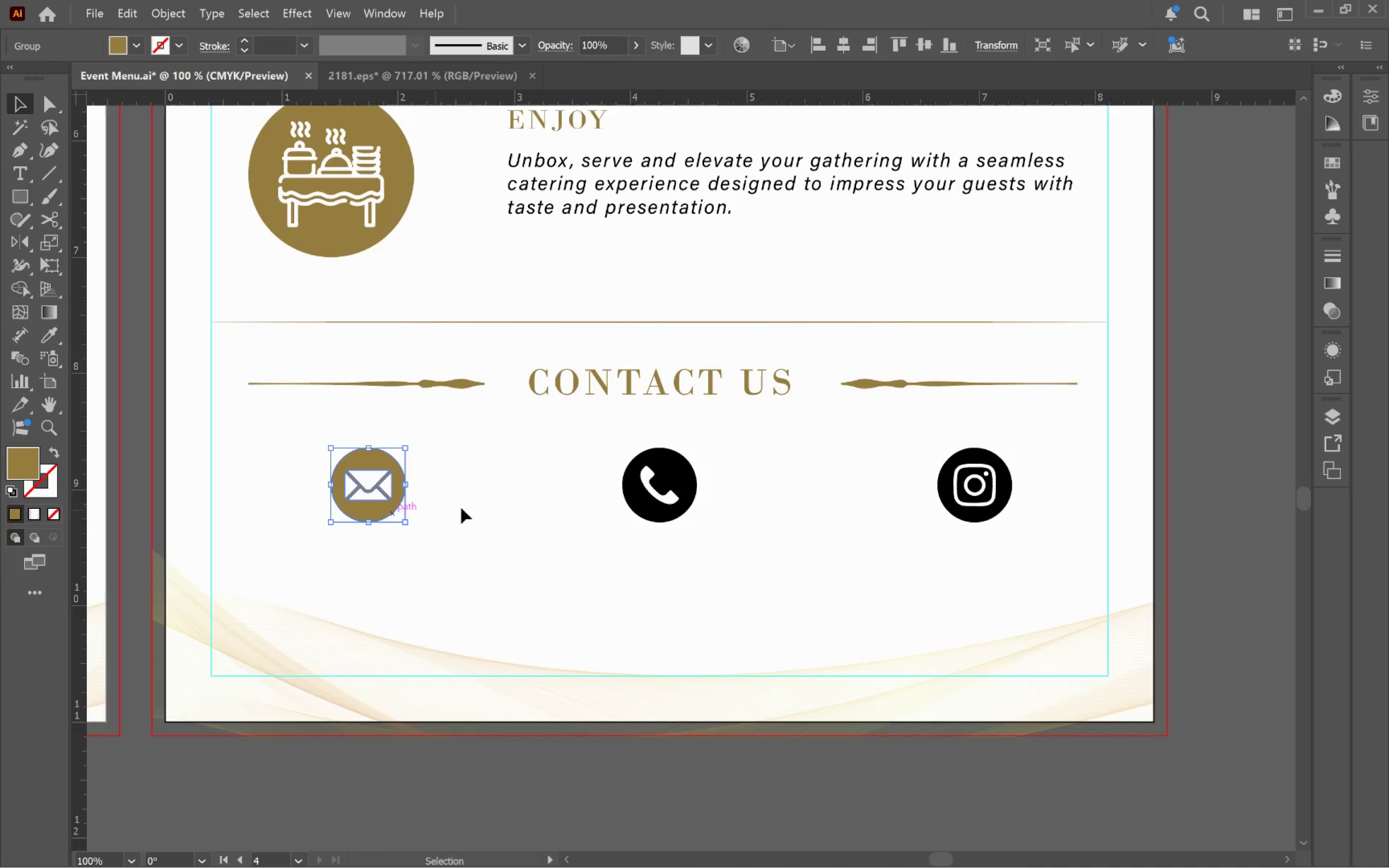 
hold_key(key=ShiftLeft, duration=1.89)
left_click([649, 519])
 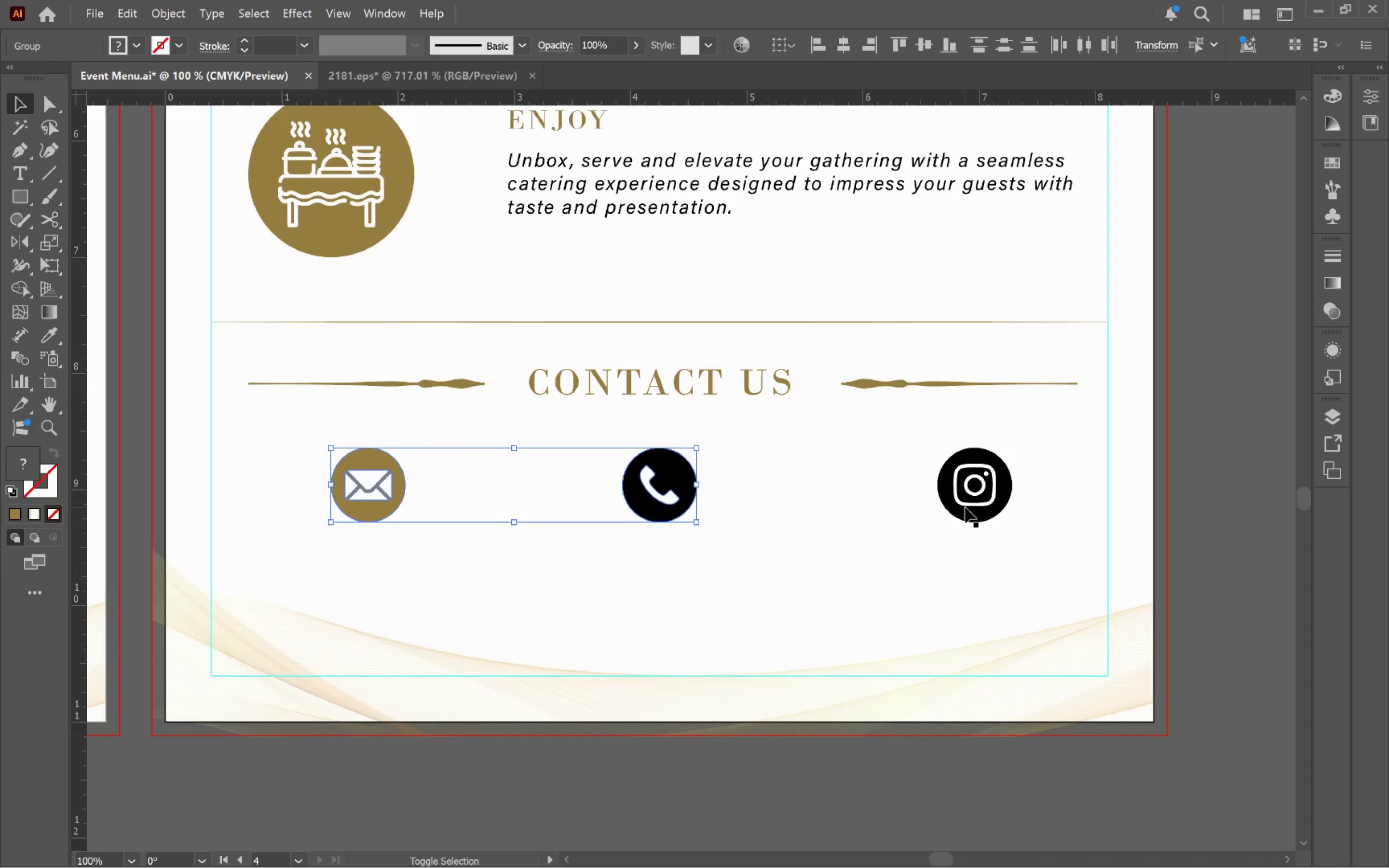 
left_click([970, 519])
 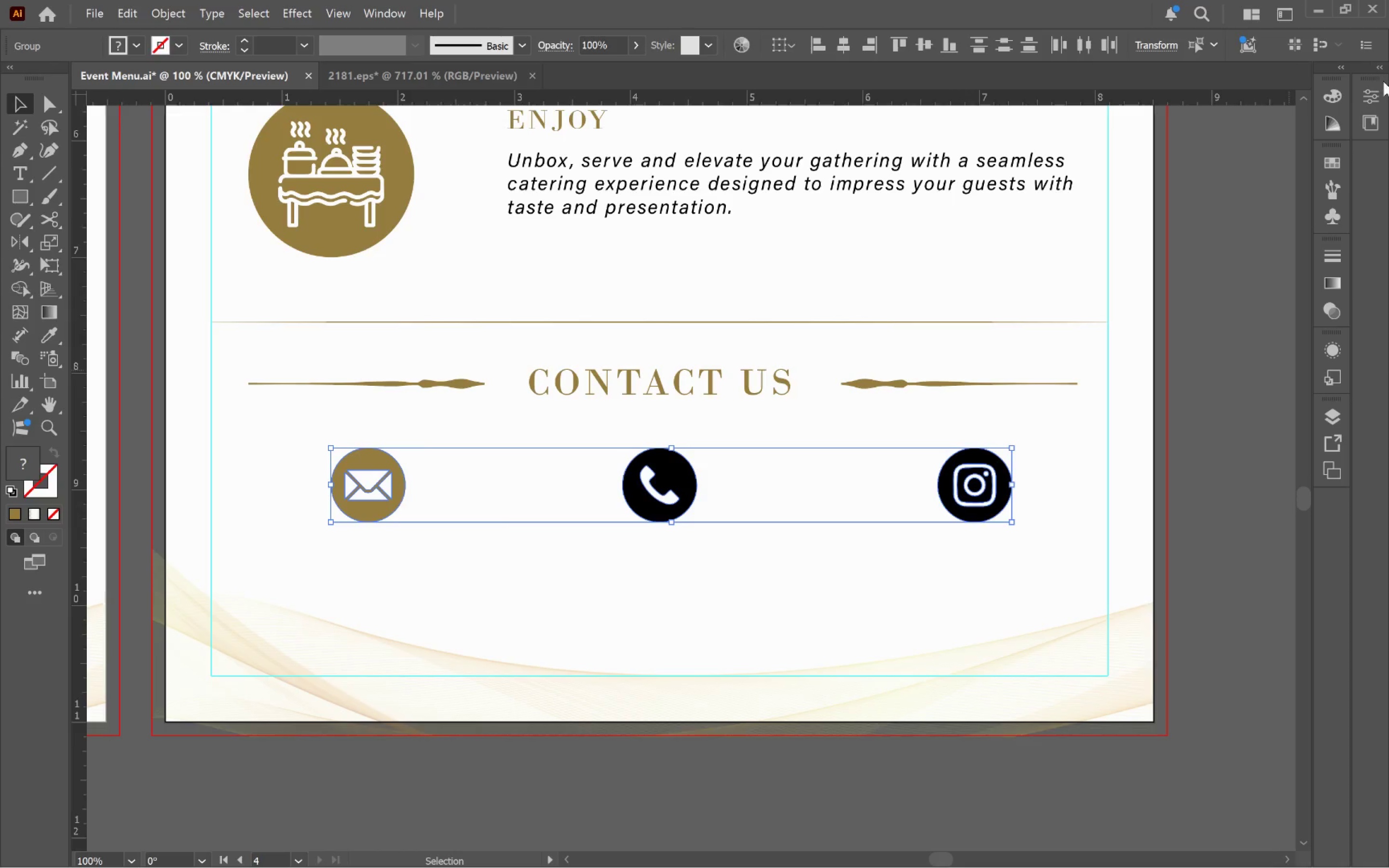 
left_click([1382, 90])
 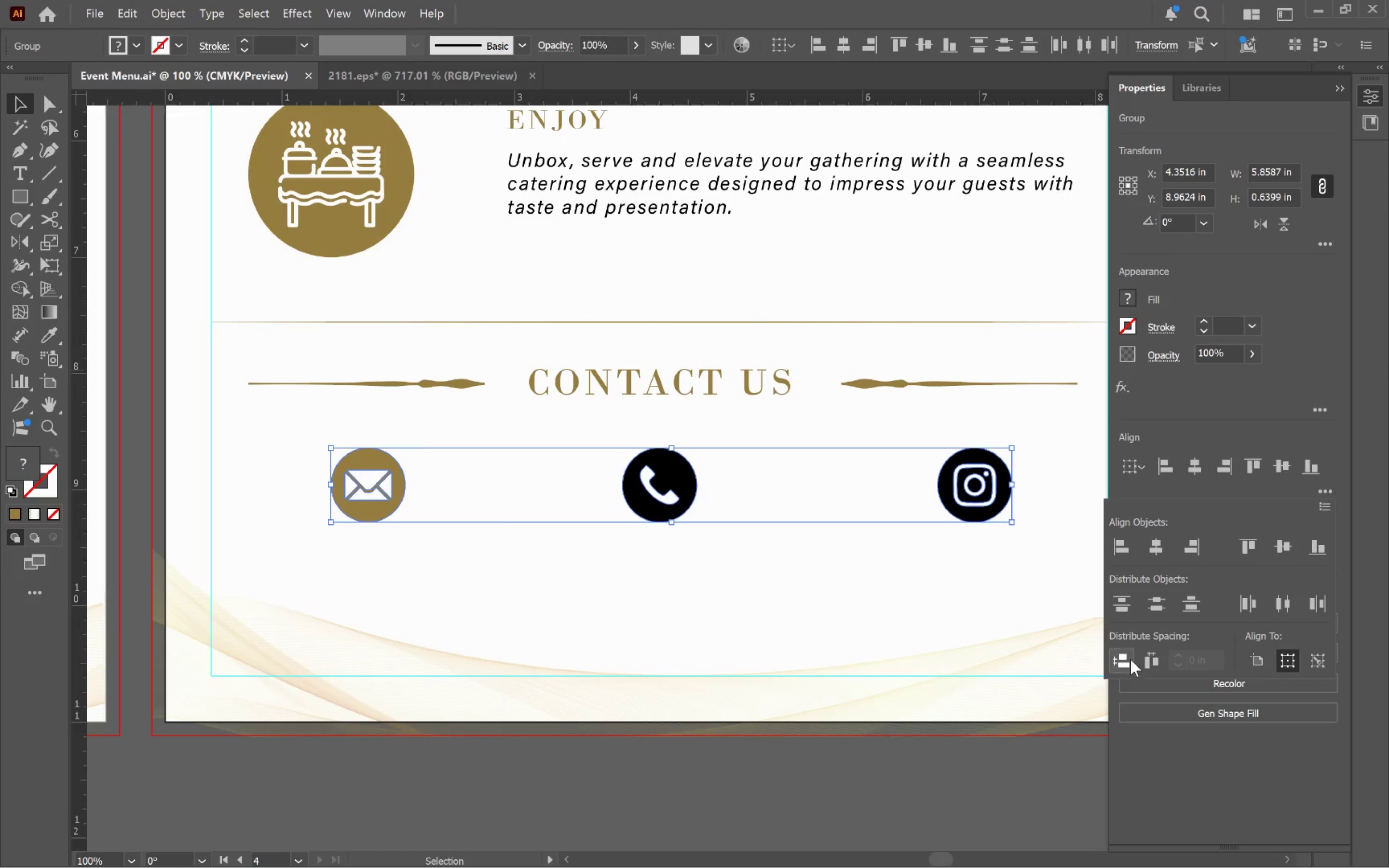 
left_click([1147, 664])
 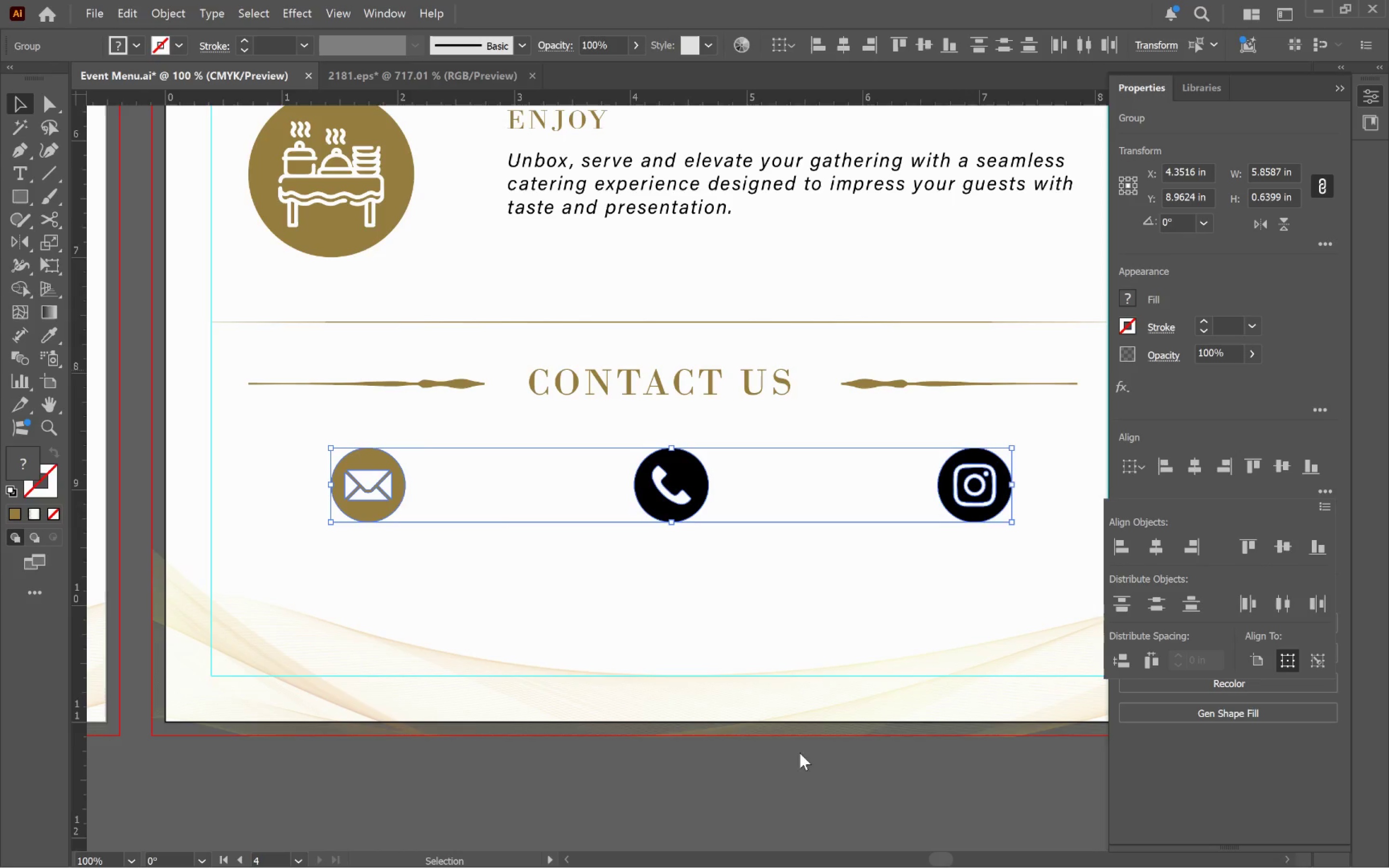 
left_click([828, 771])
 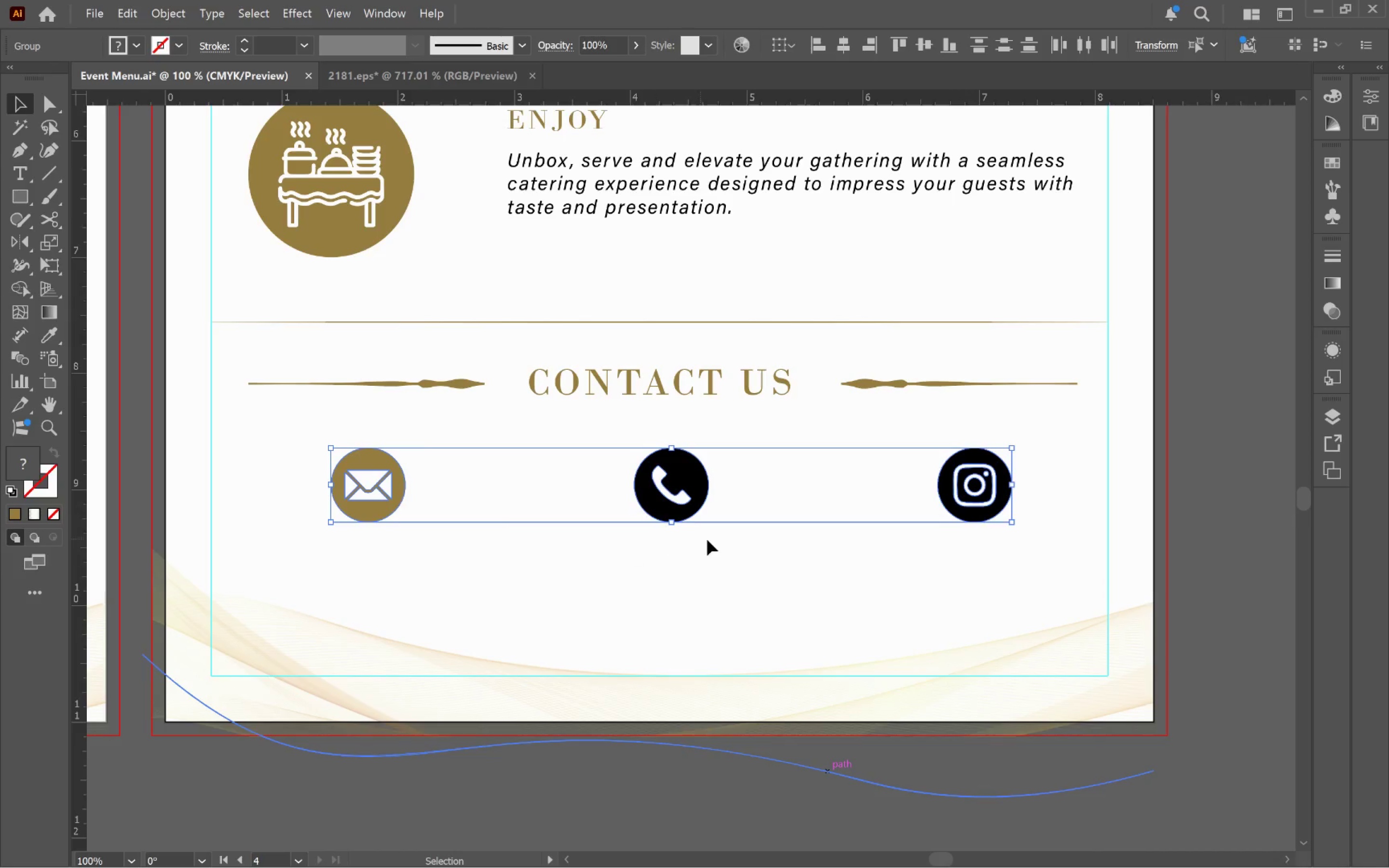 
key(Control+G)
 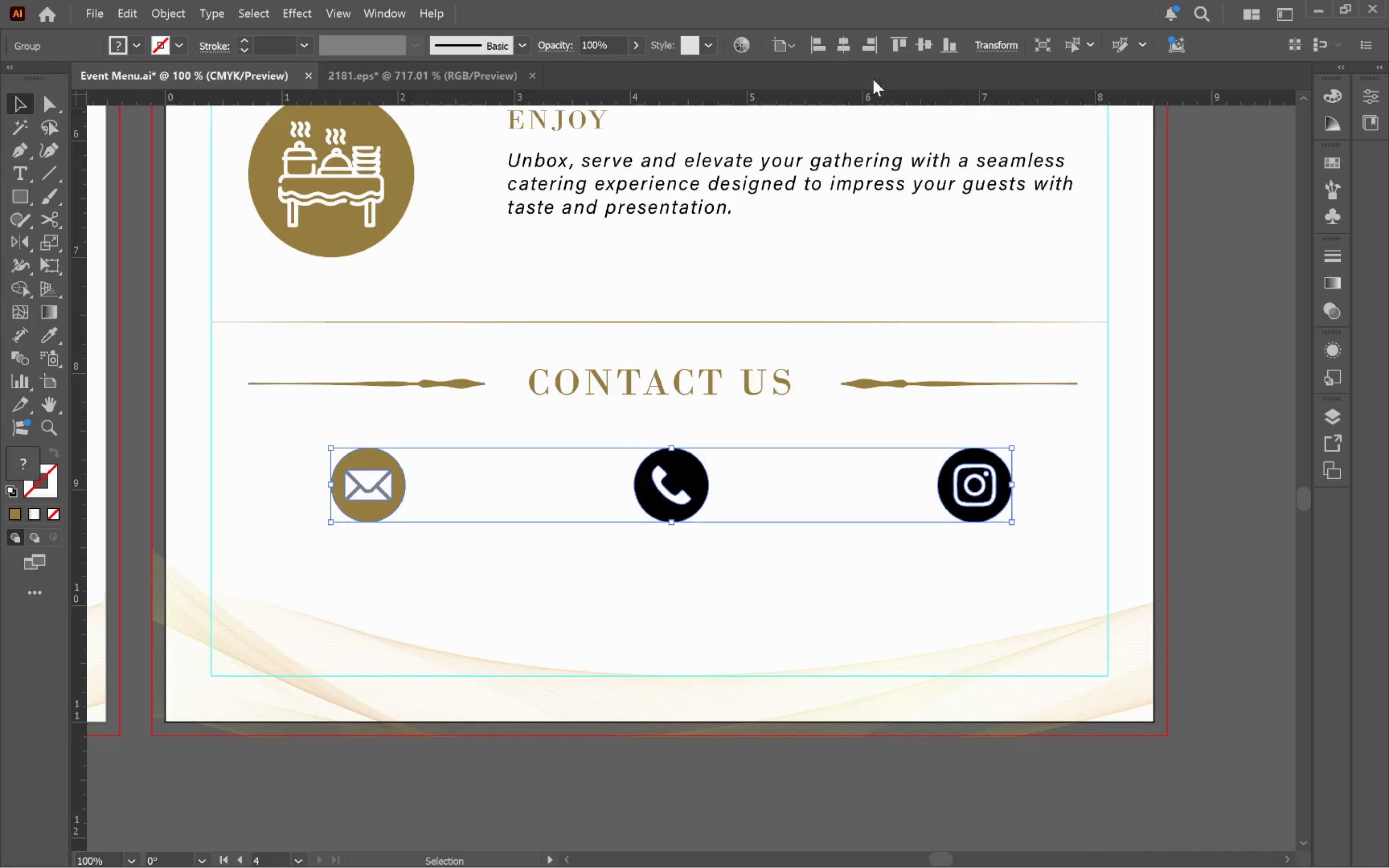 
left_click([843, 46])
 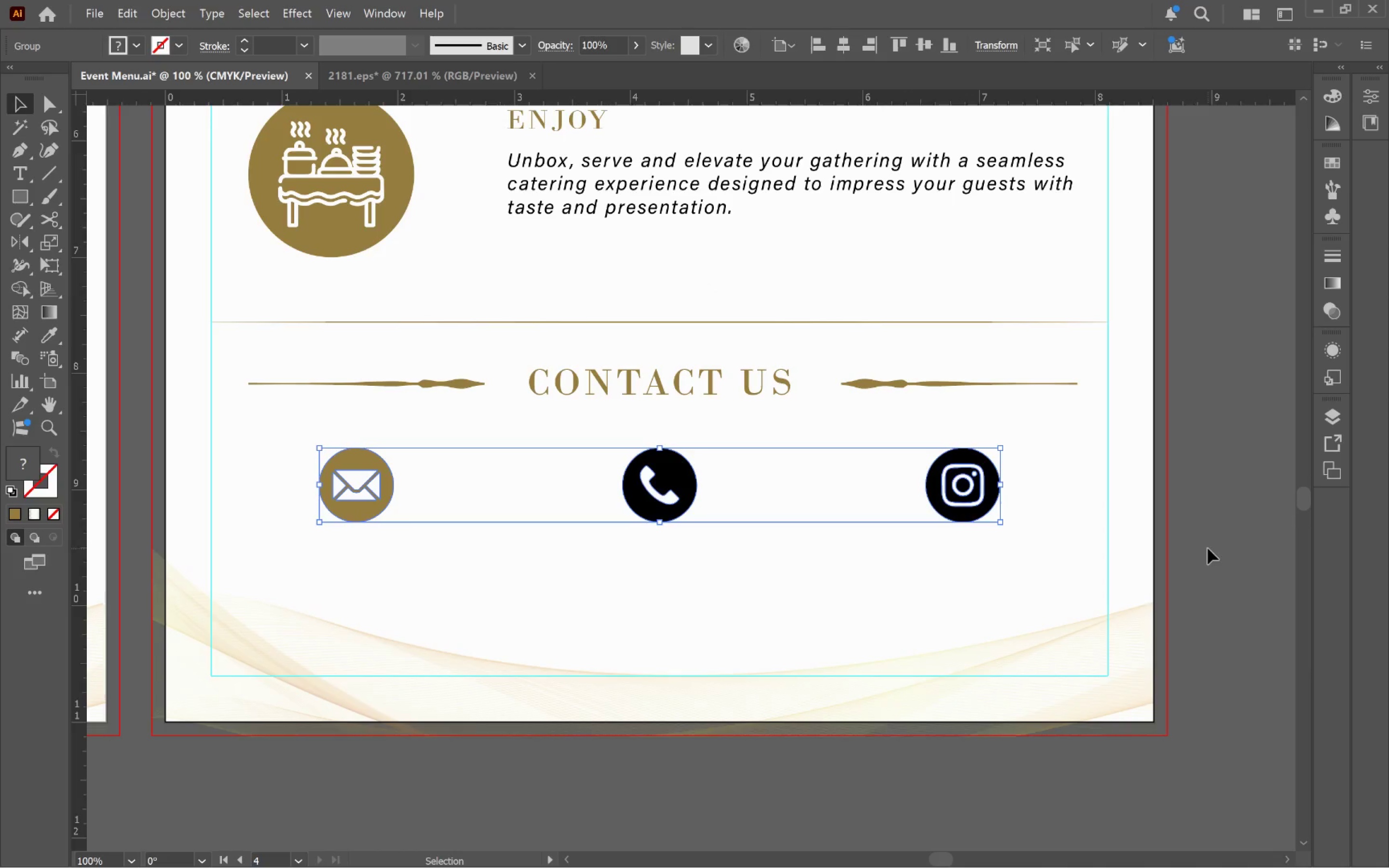 
left_click([1212, 520])
 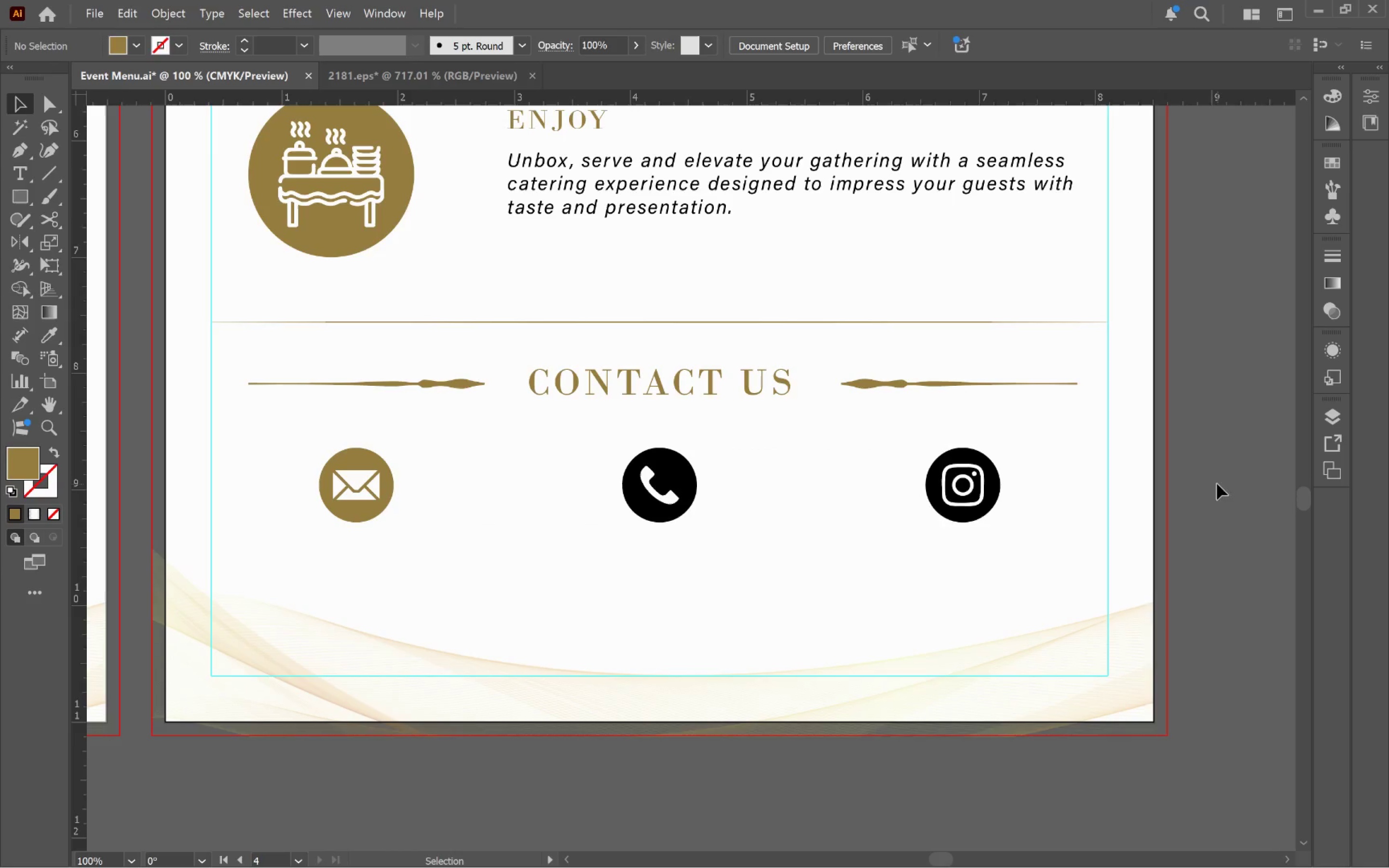 
hold_key(key=AltLeft, duration=0.56)
scroll: coordinate [672, 507], scroll_direction: up, amount: 2.0
 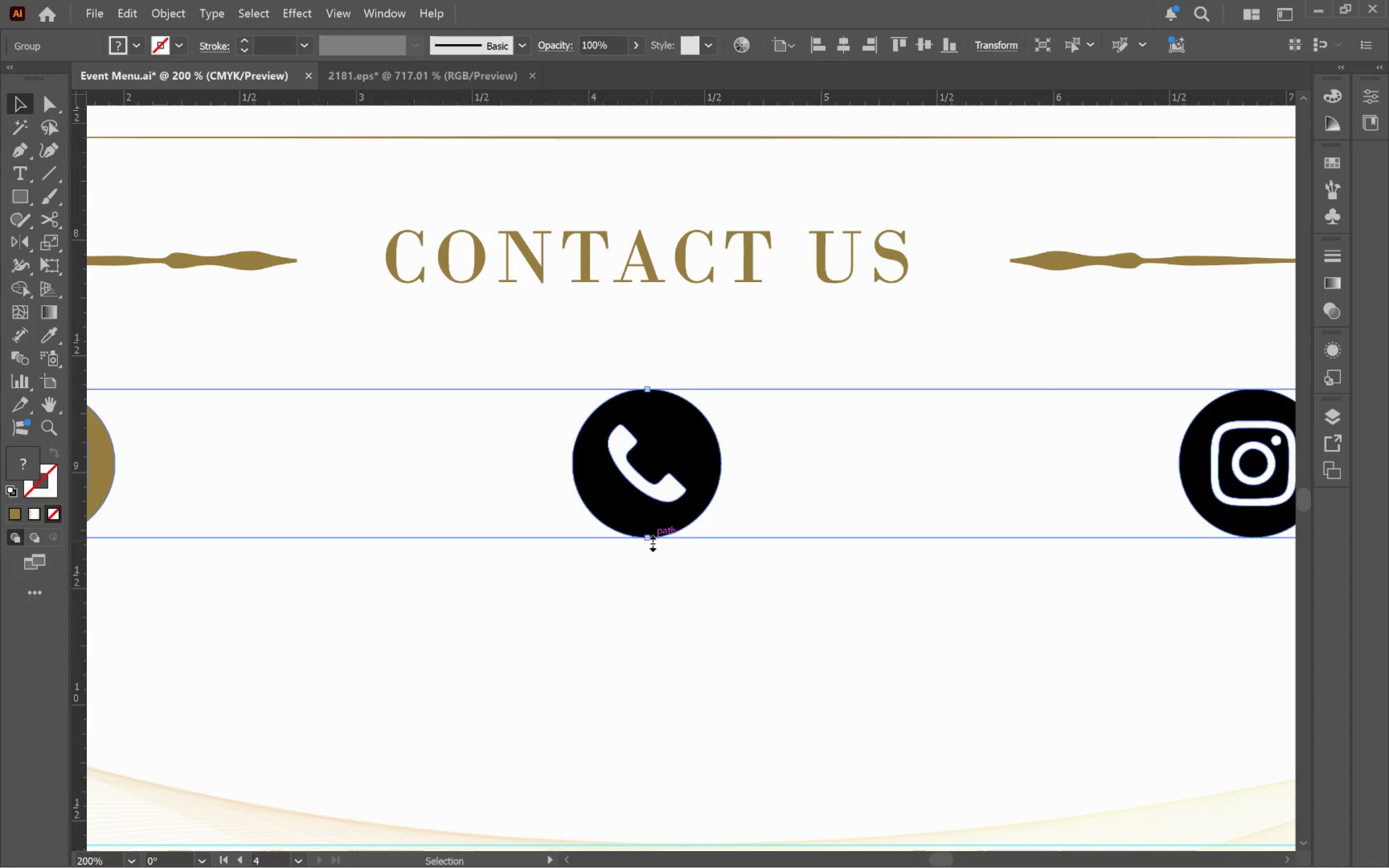 
left_click_drag(start_coordinate=[648, 540], to_coordinate=[650, 504])
 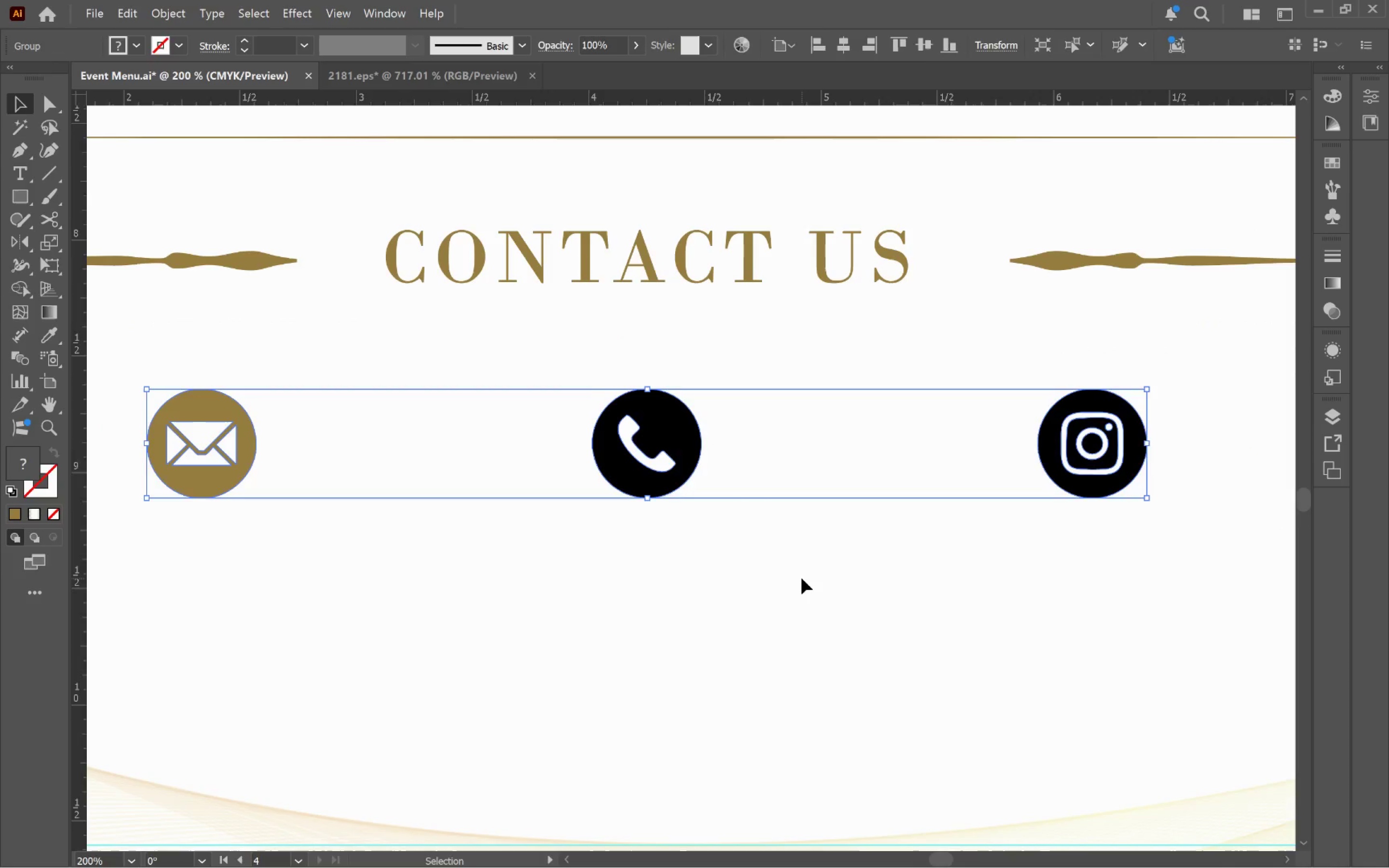 
hold_key(key=ShiftLeft, duration=1.84)
 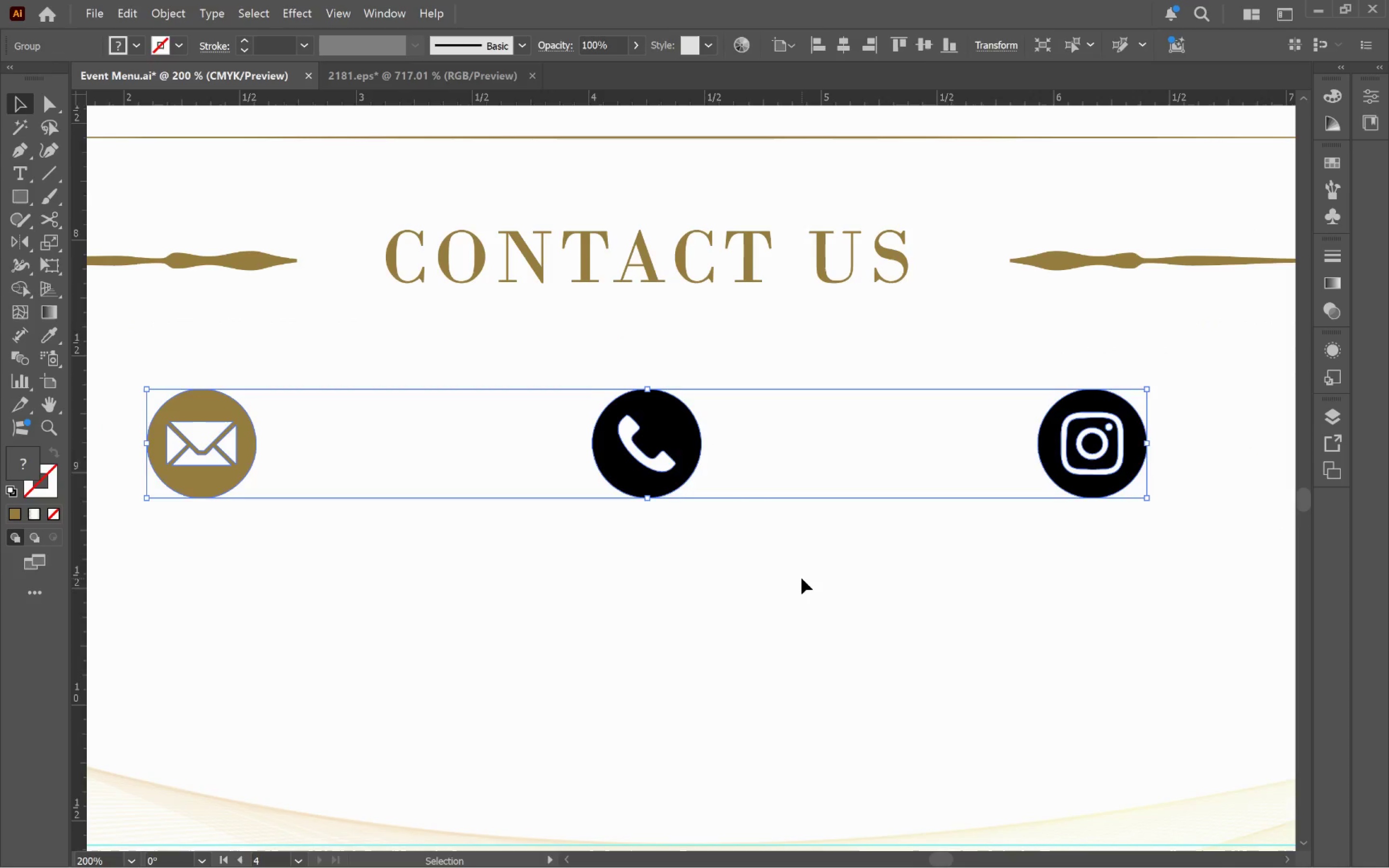 
left_click([802, 578])
 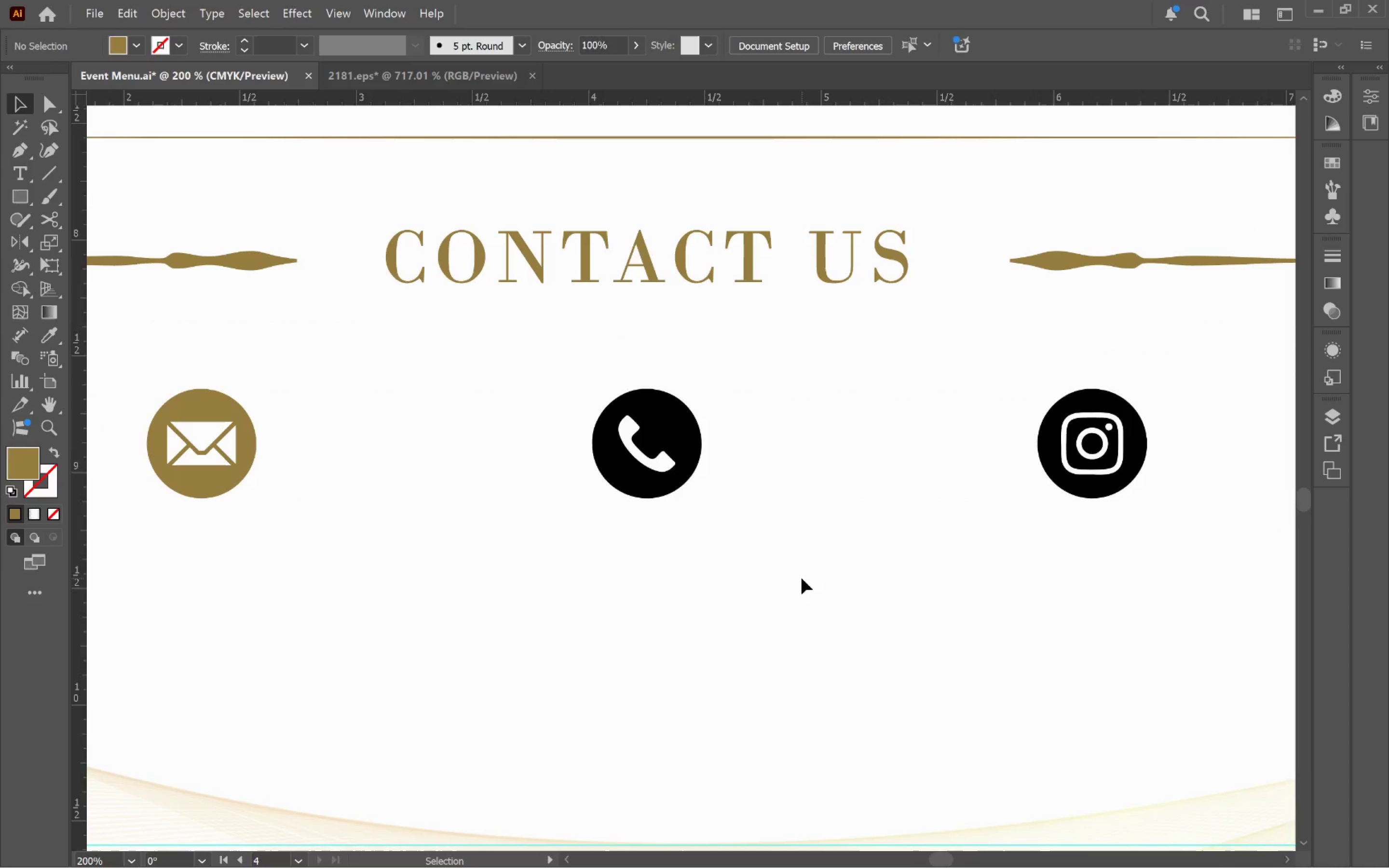 
hold_key(key=AltLeft, duration=0.56)
 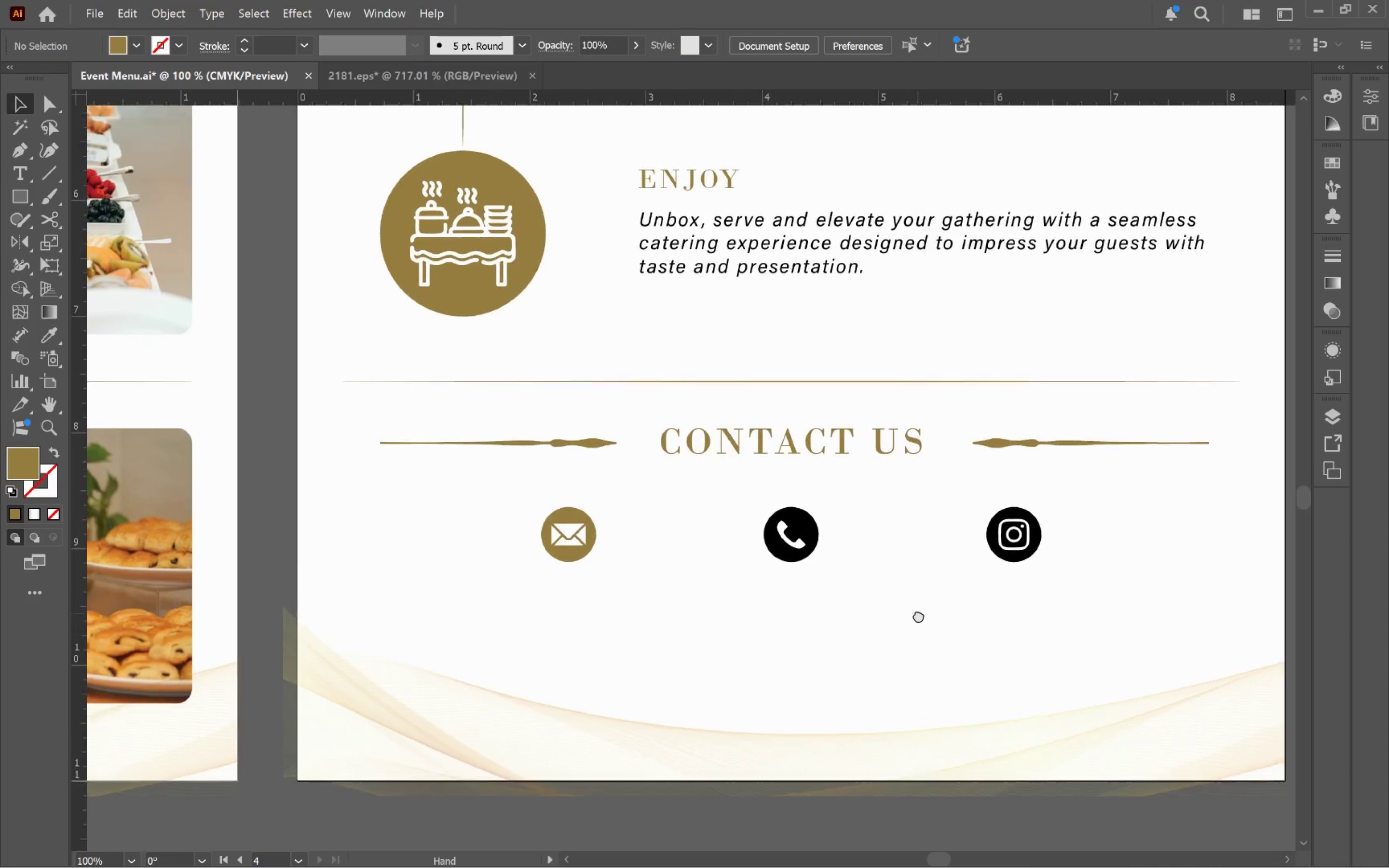 
hold_key(key=Space, duration=0.8)
 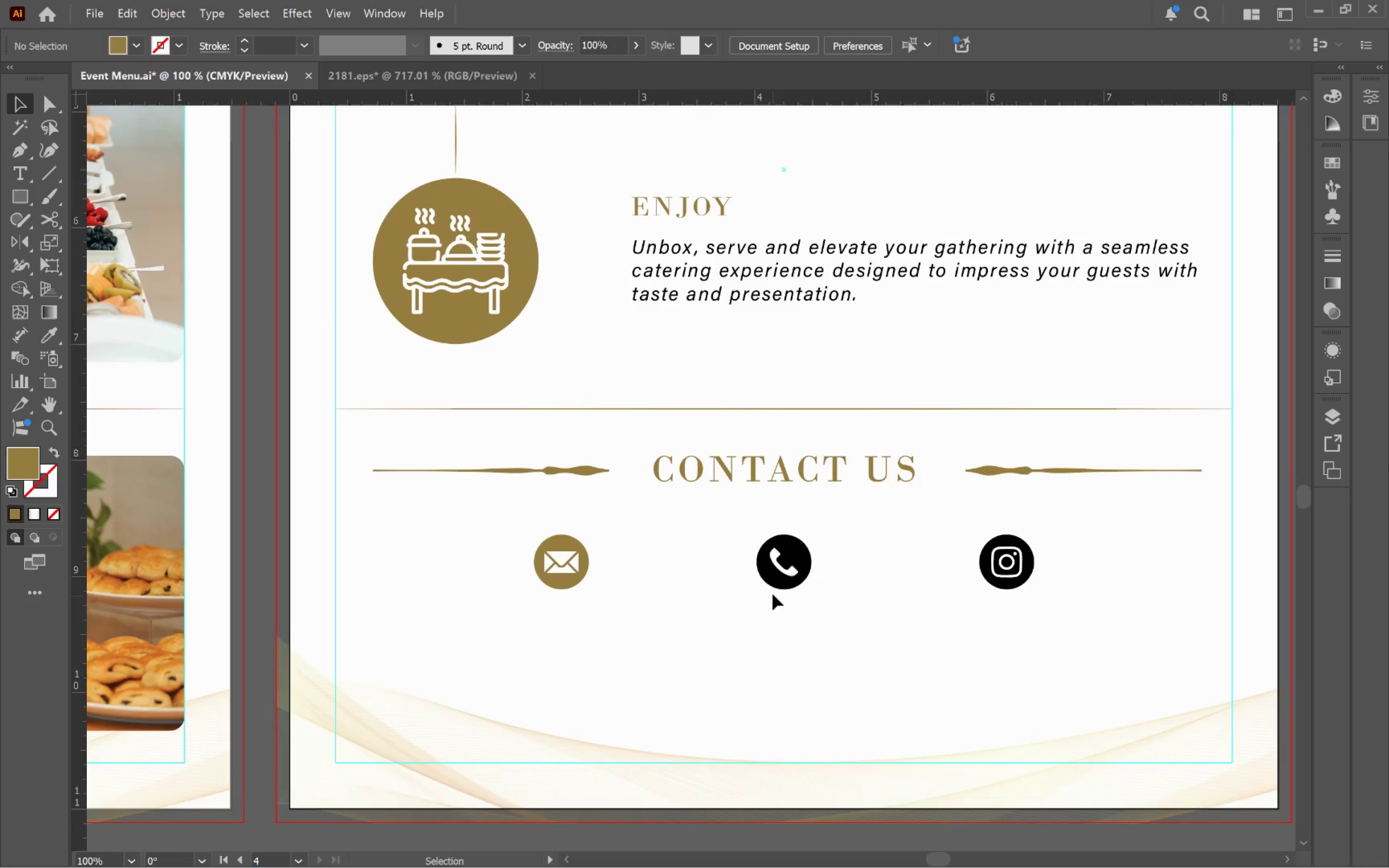 
left_click_drag(start_coordinate=[850, 590], to_coordinate=[909, 641])
 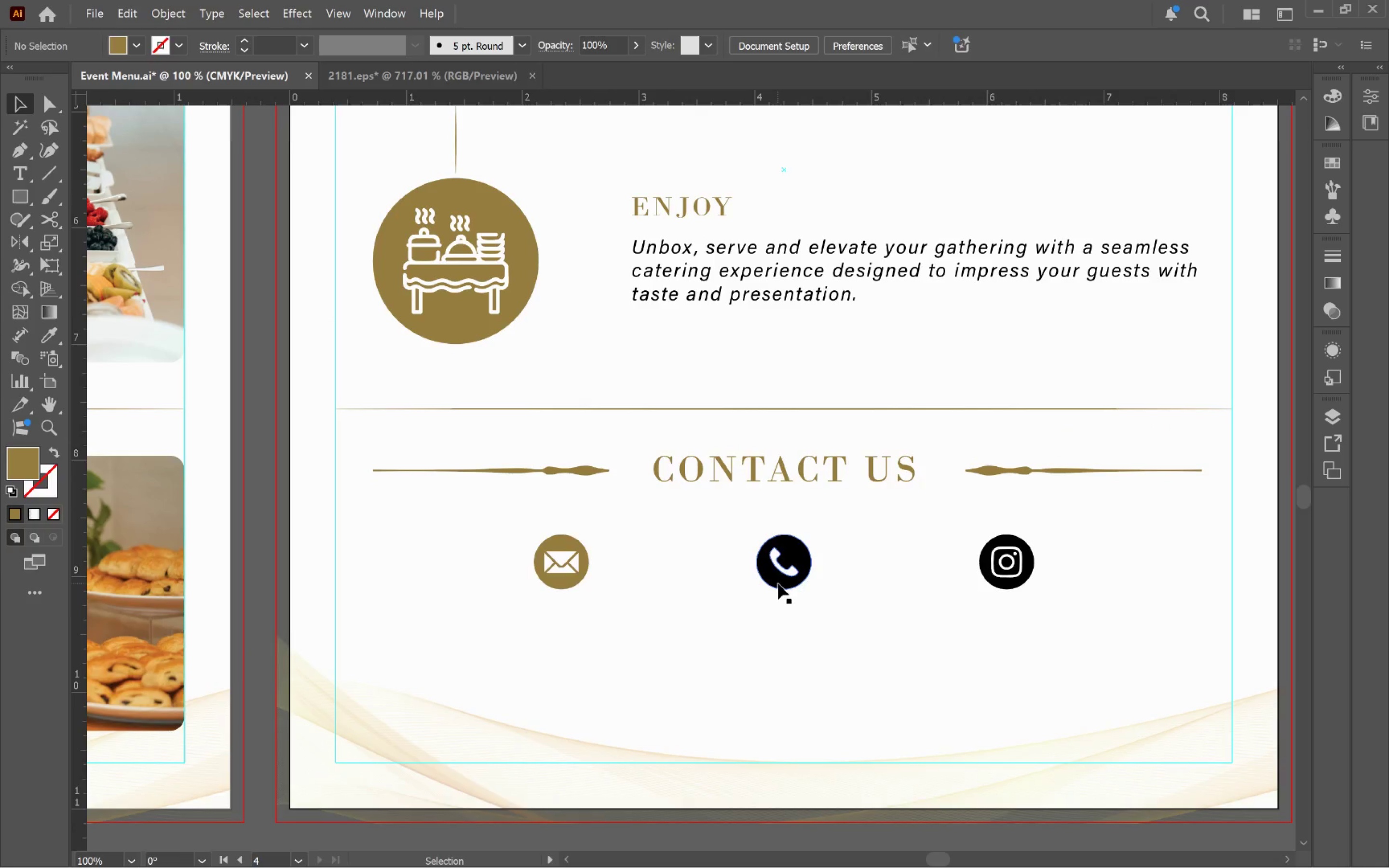 
scroll: coordinate [802, 578], scroll_direction: down, amount: 1.0
 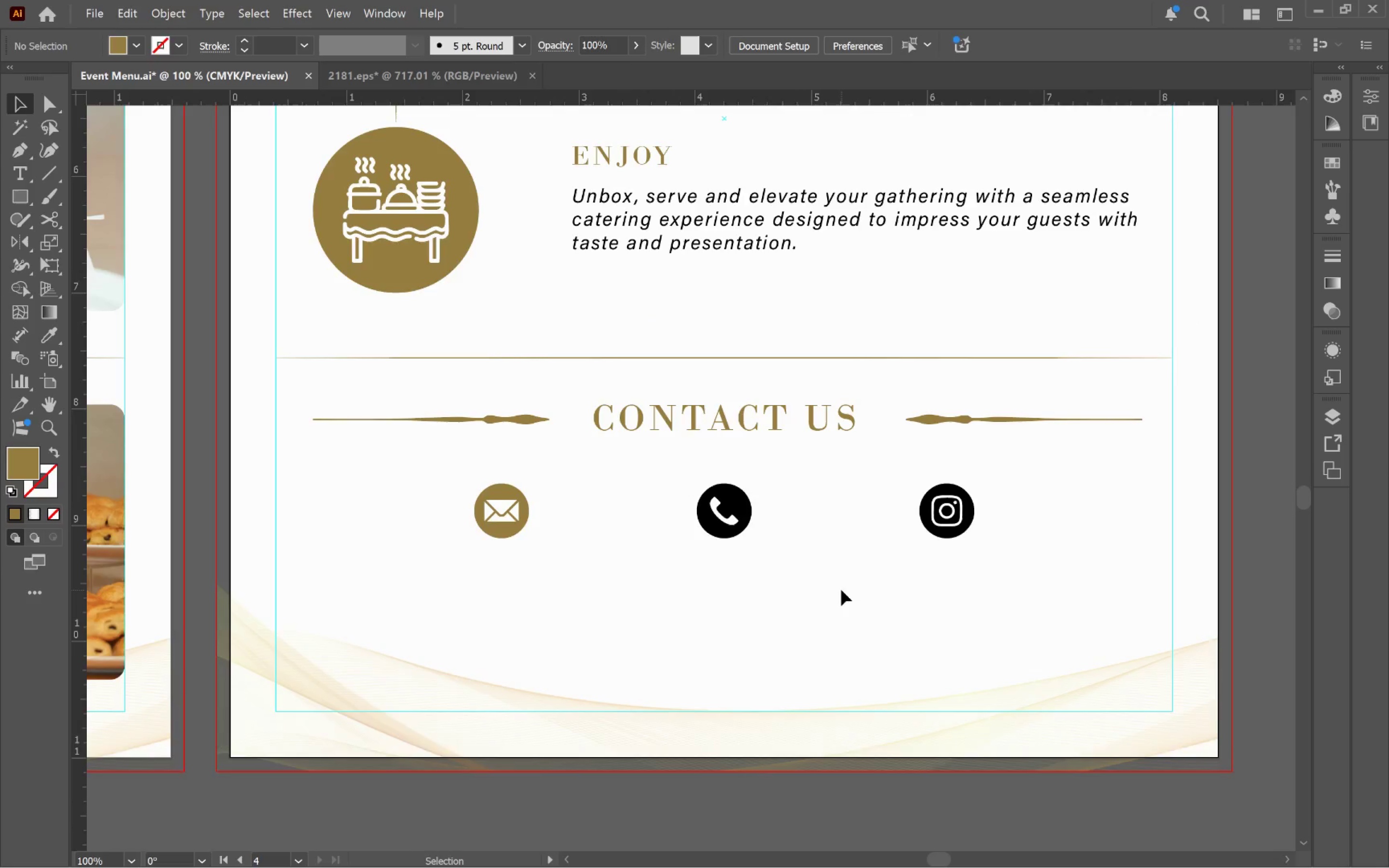 
double_click([778, 583])
 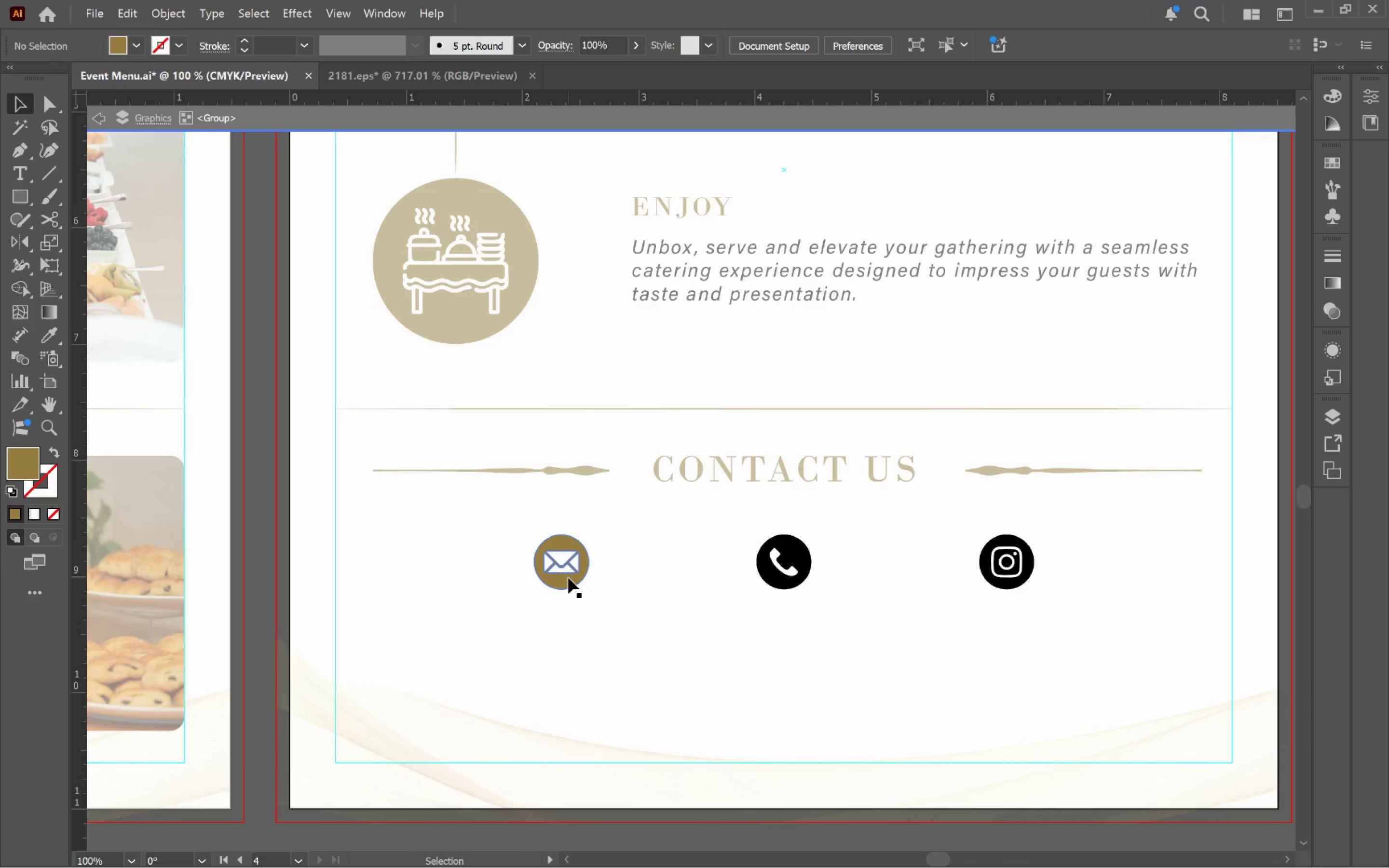 
left_click_drag(start_coordinate=[567, 578], to_coordinate=[470, 578])
 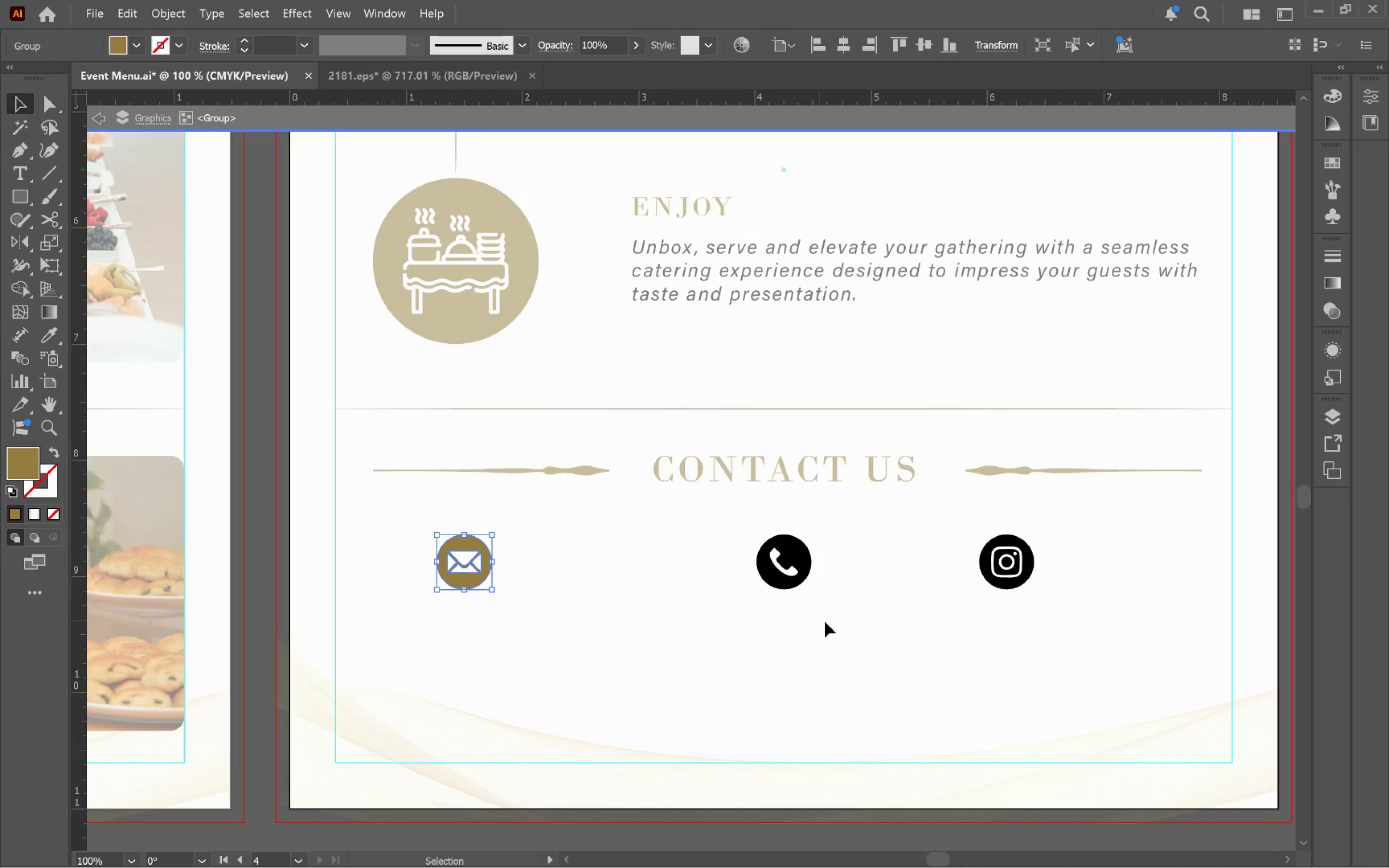 
hold_key(key=ShiftLeft, duration=3.69)
 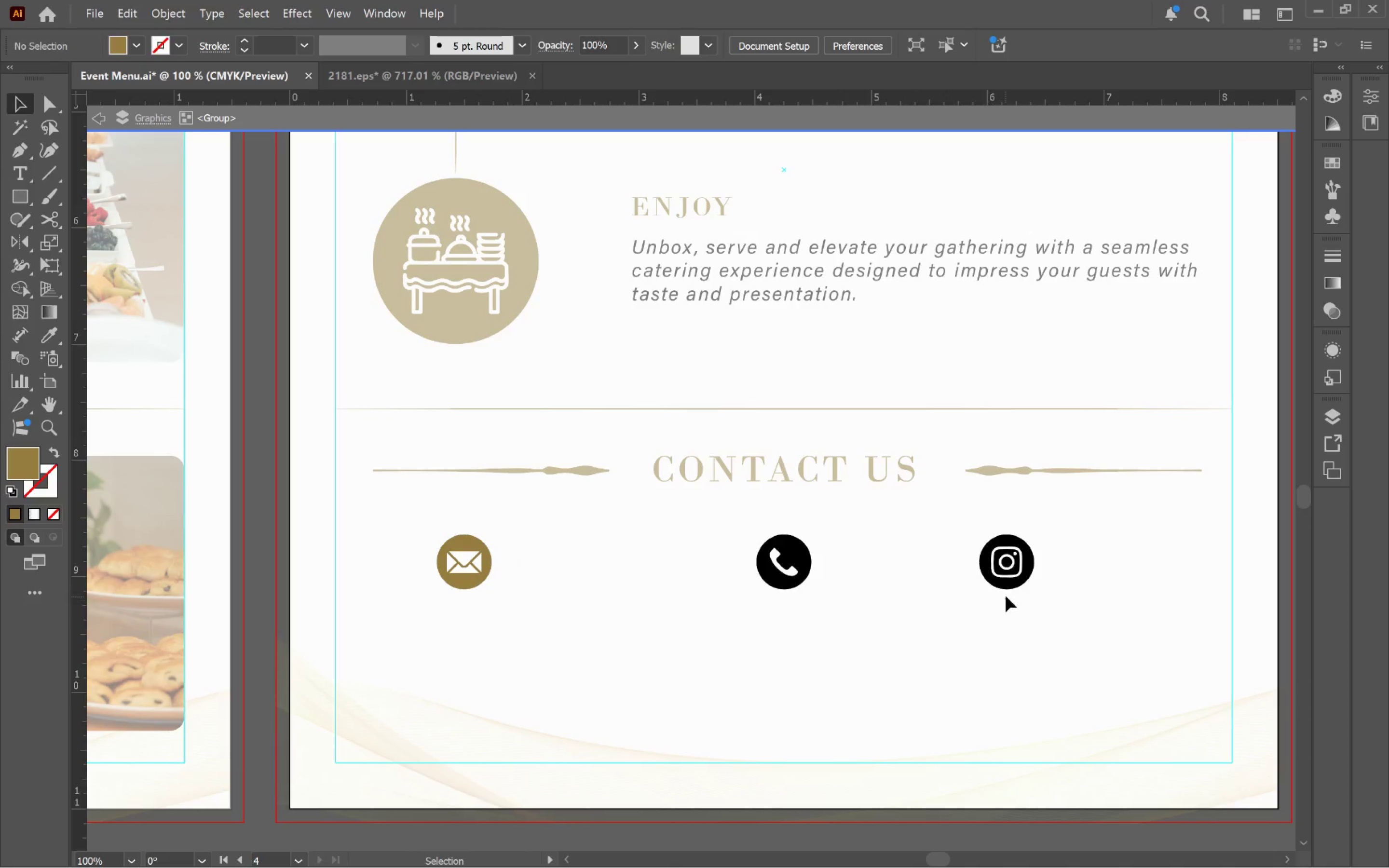 
left_click_drag(start_coordinate=[1009, 587], to_coordinate=[1132, 583])
 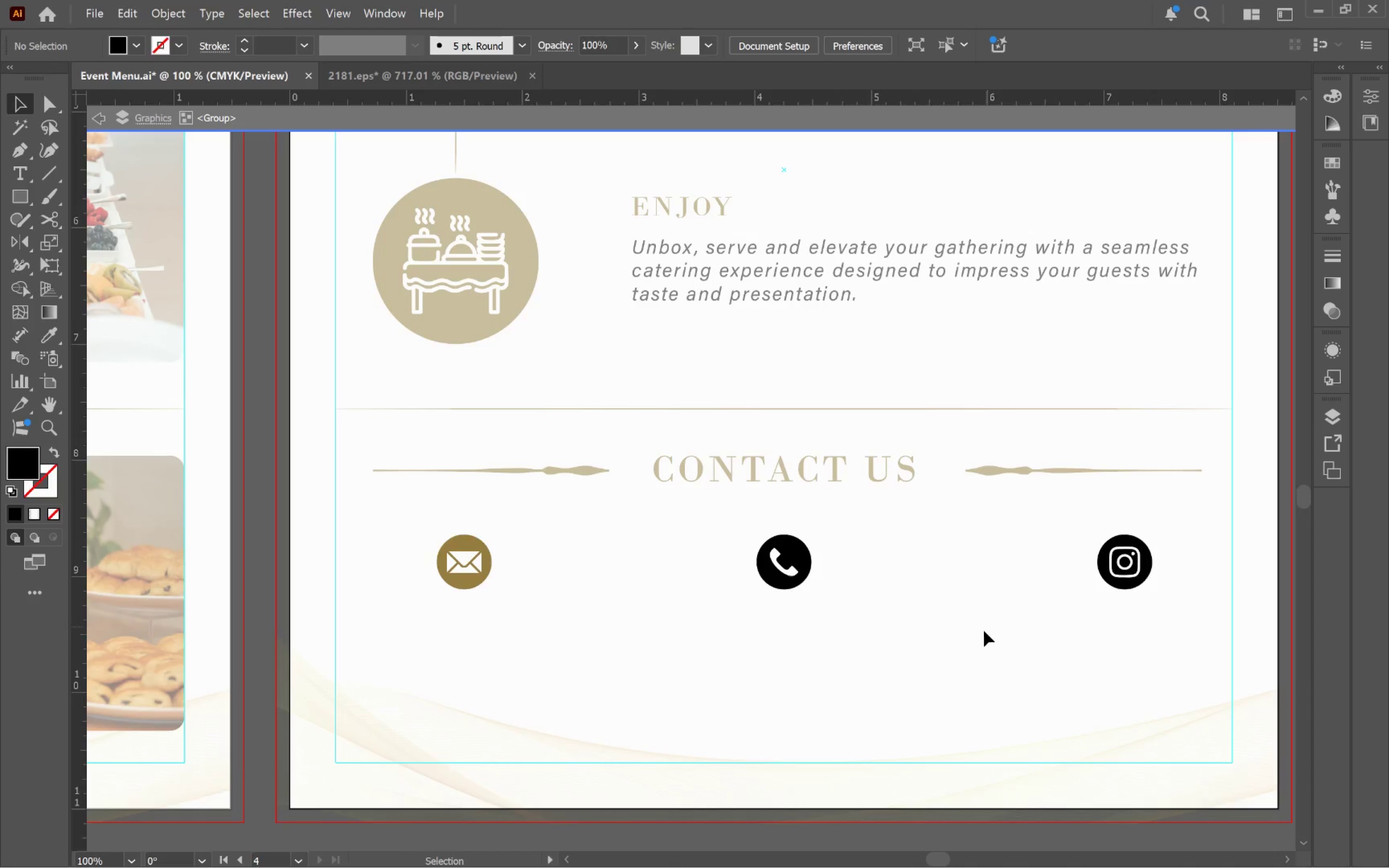 
hold_key(key=ShiftLeft, duration=5.53)
 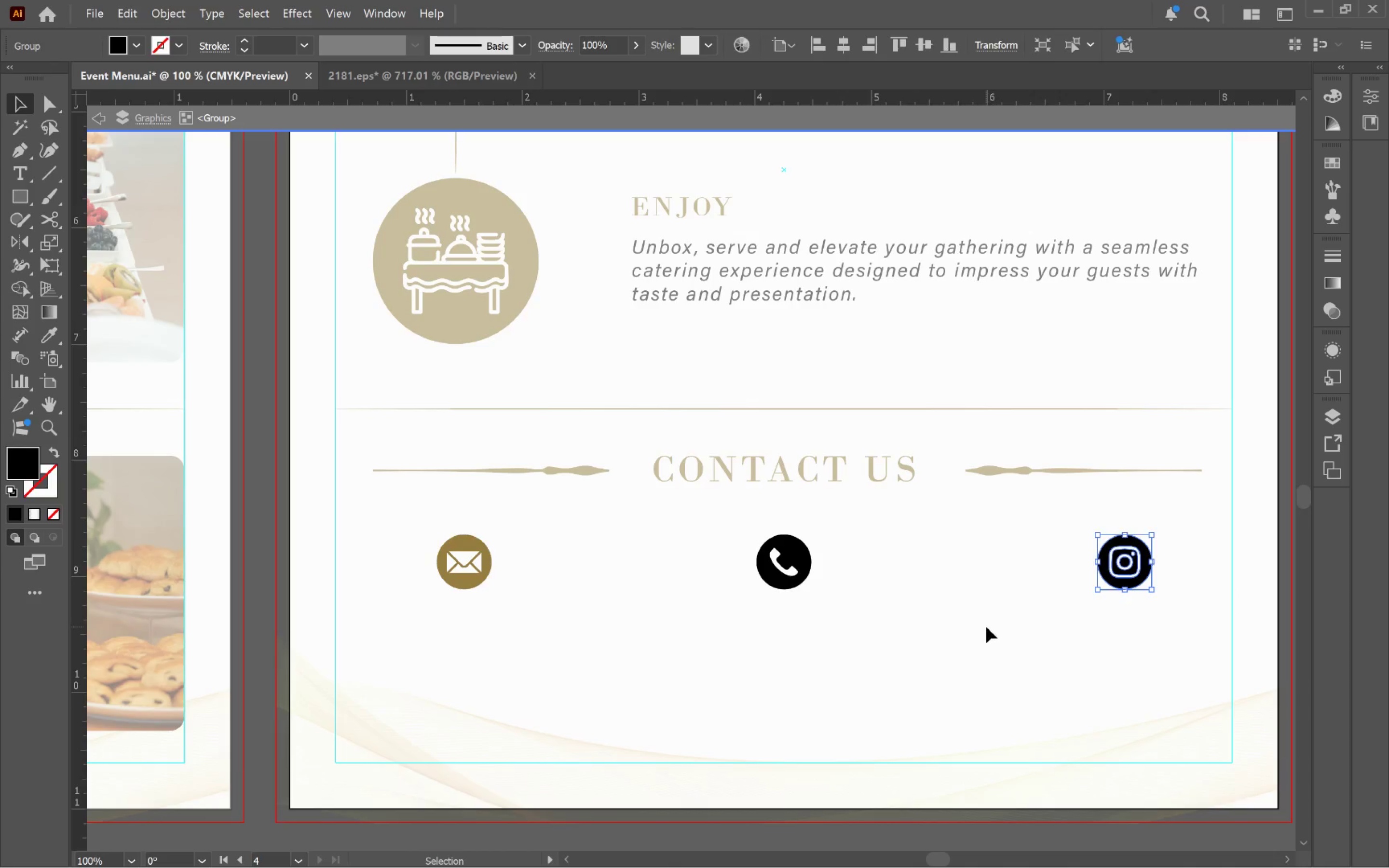 
left_click([986, 627])
 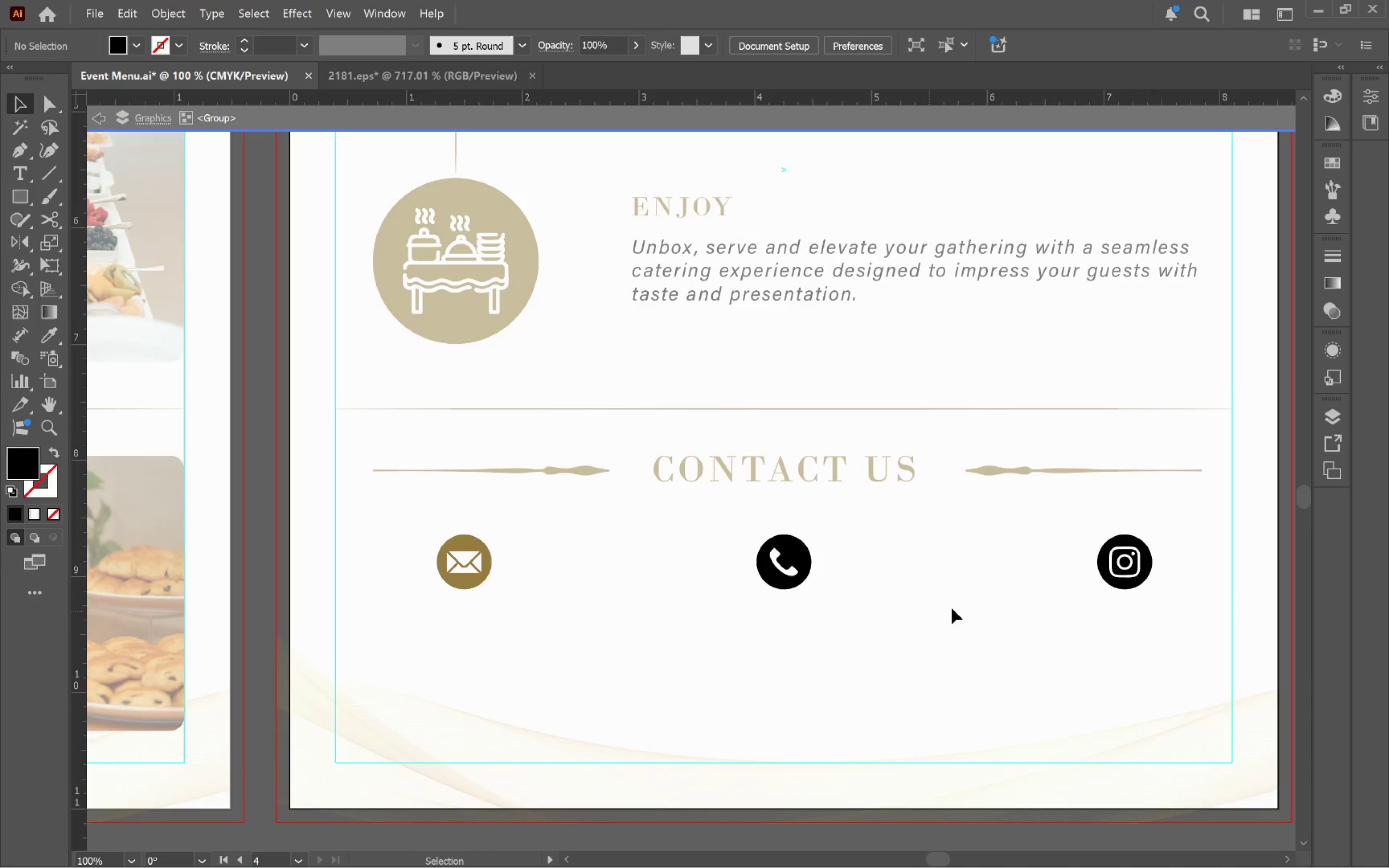 
left_click_drag(start_coordinate=[1121, 583], to_coordinate=[1103, 575])
 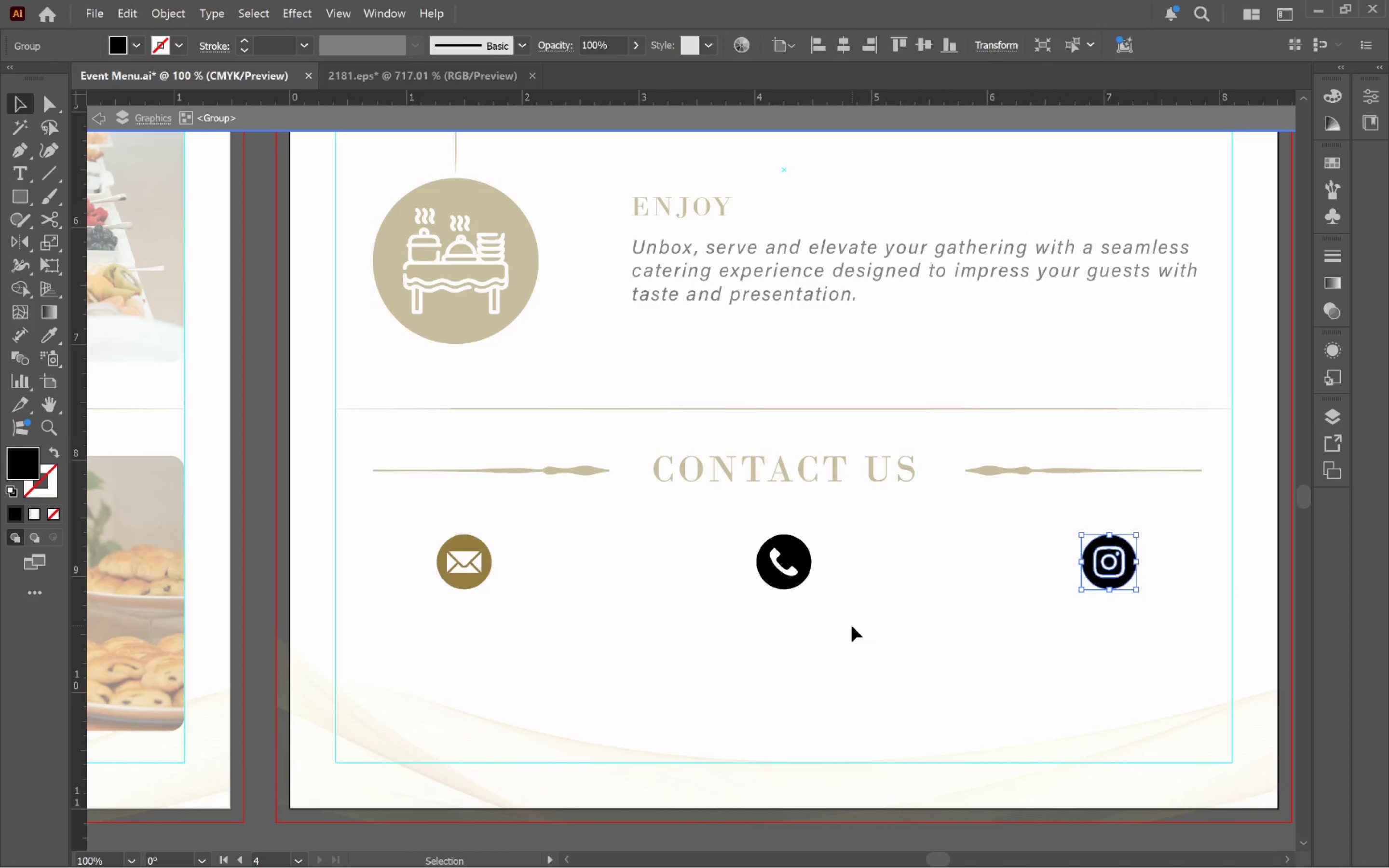 
hold_key(key=ShiftLeft, duration=1.69)
 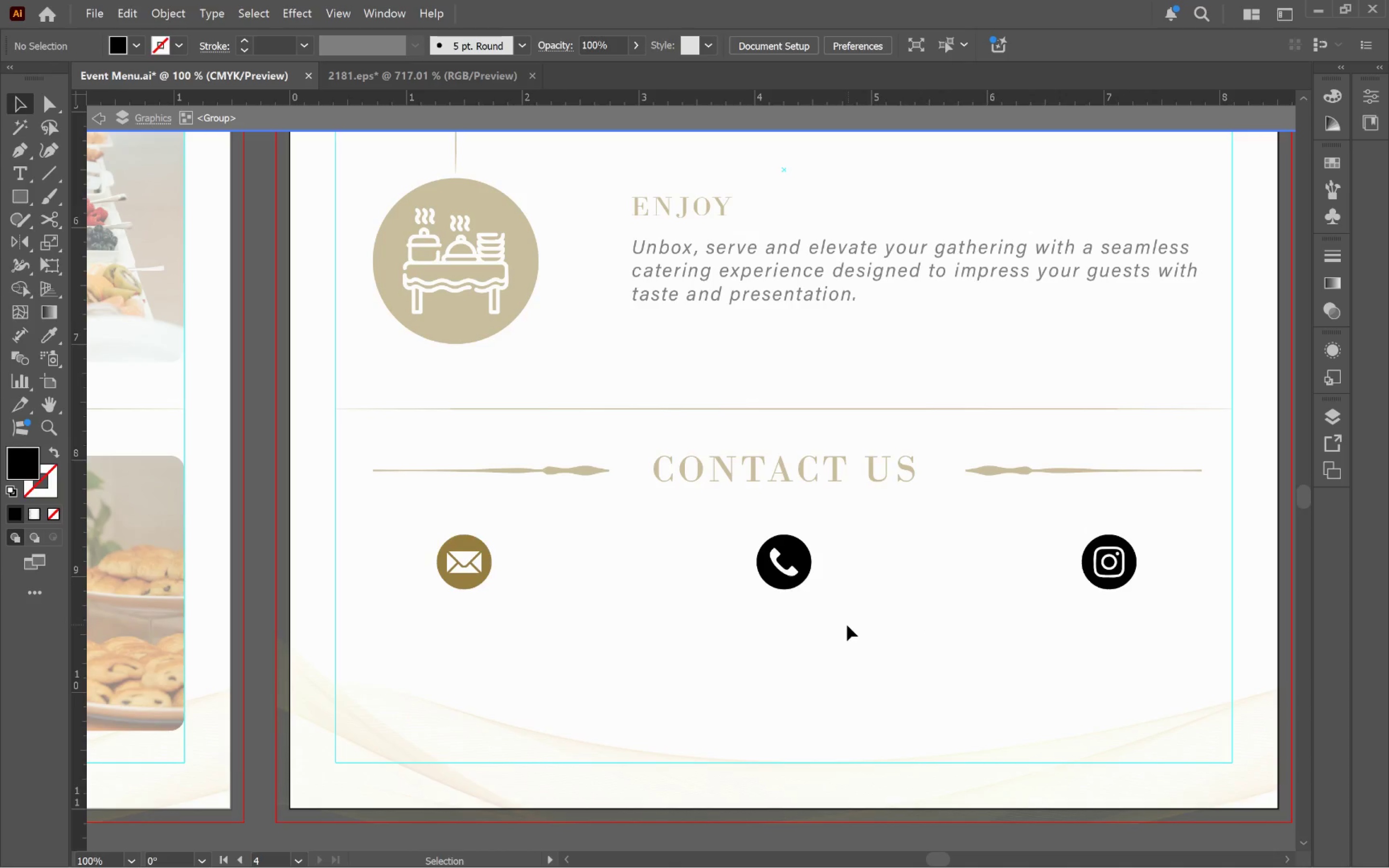 
double_click([842, 621])
 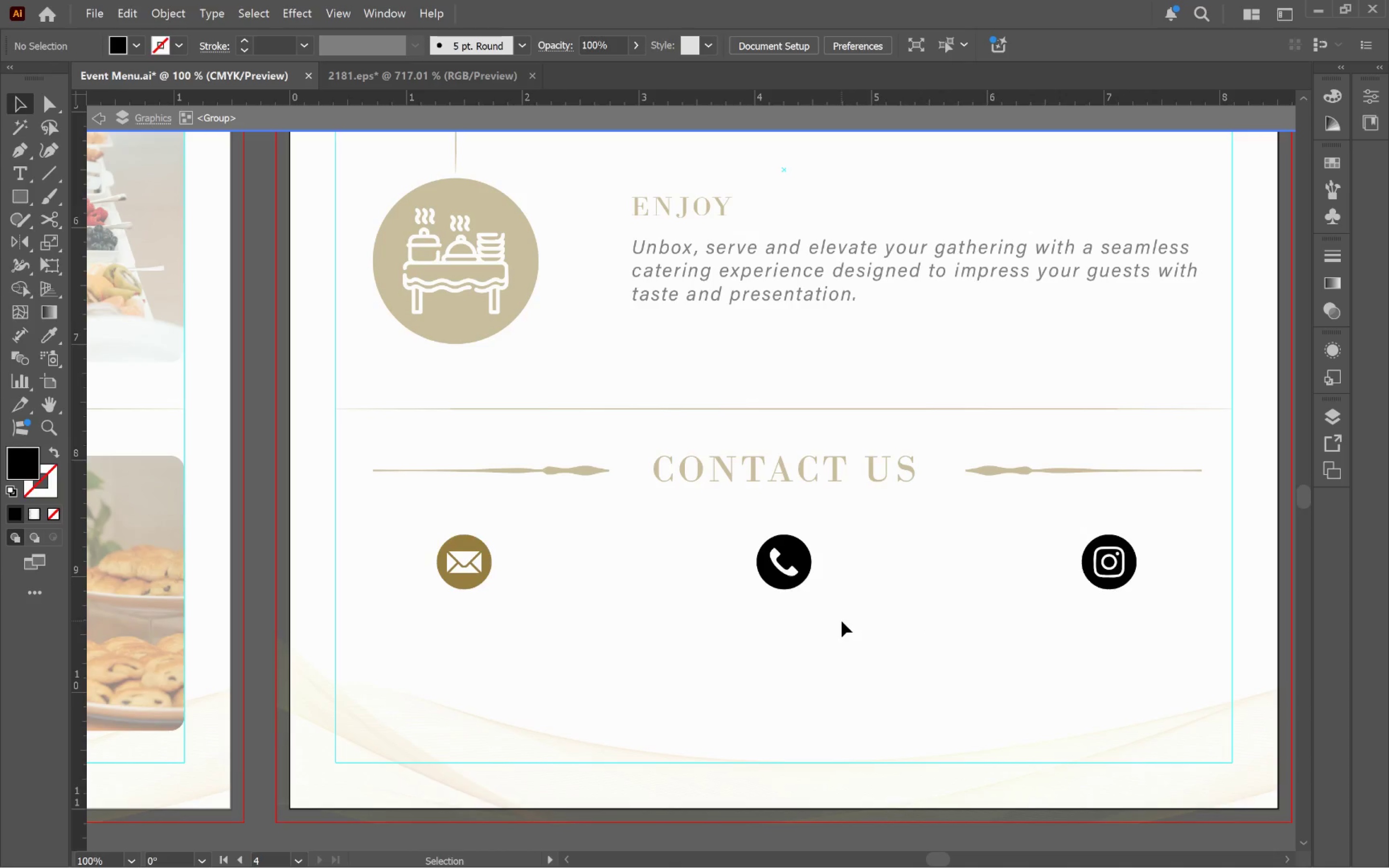 
triple_click([842, 621])
 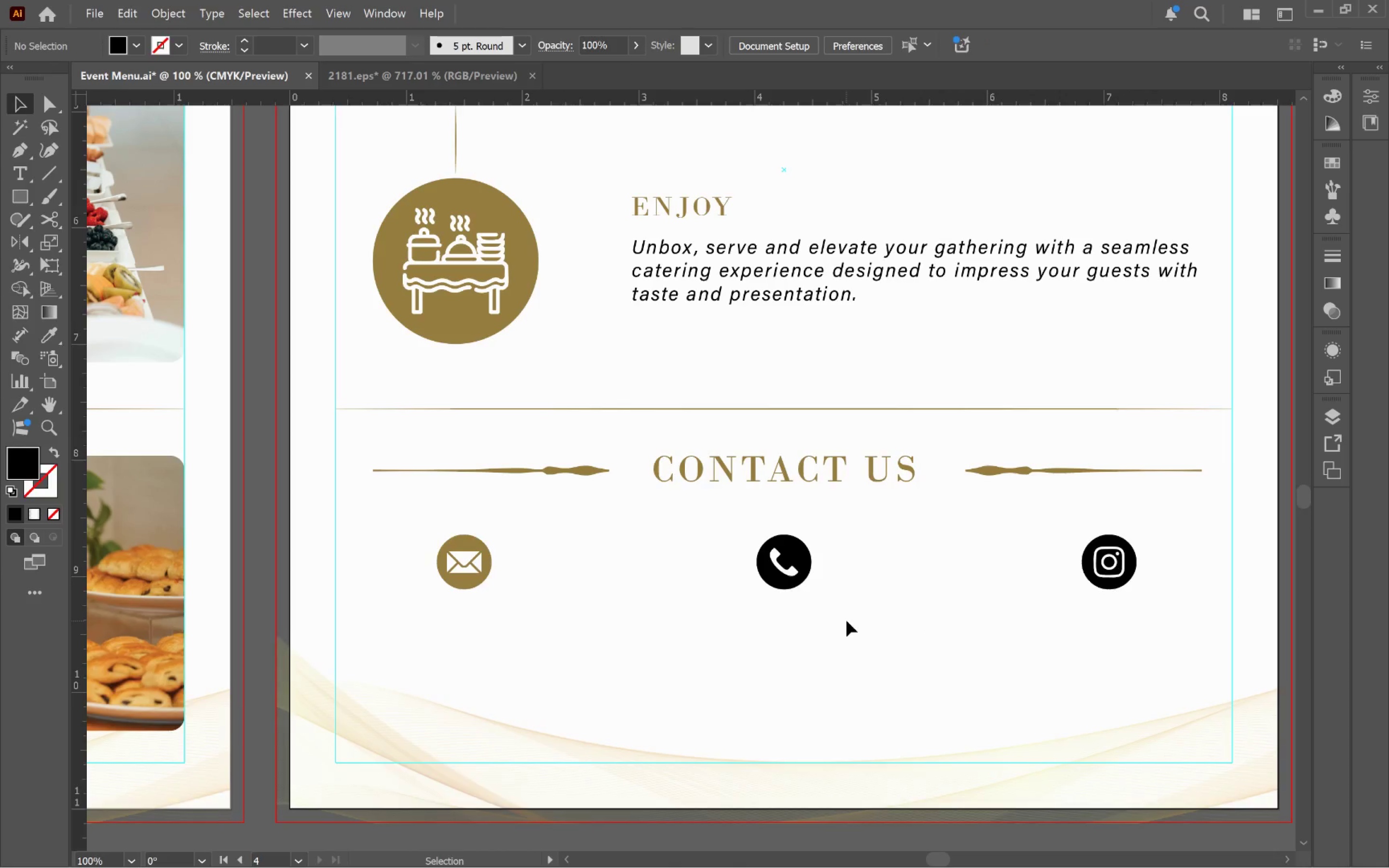 
hold_key(key=Space, duration=0.78)
 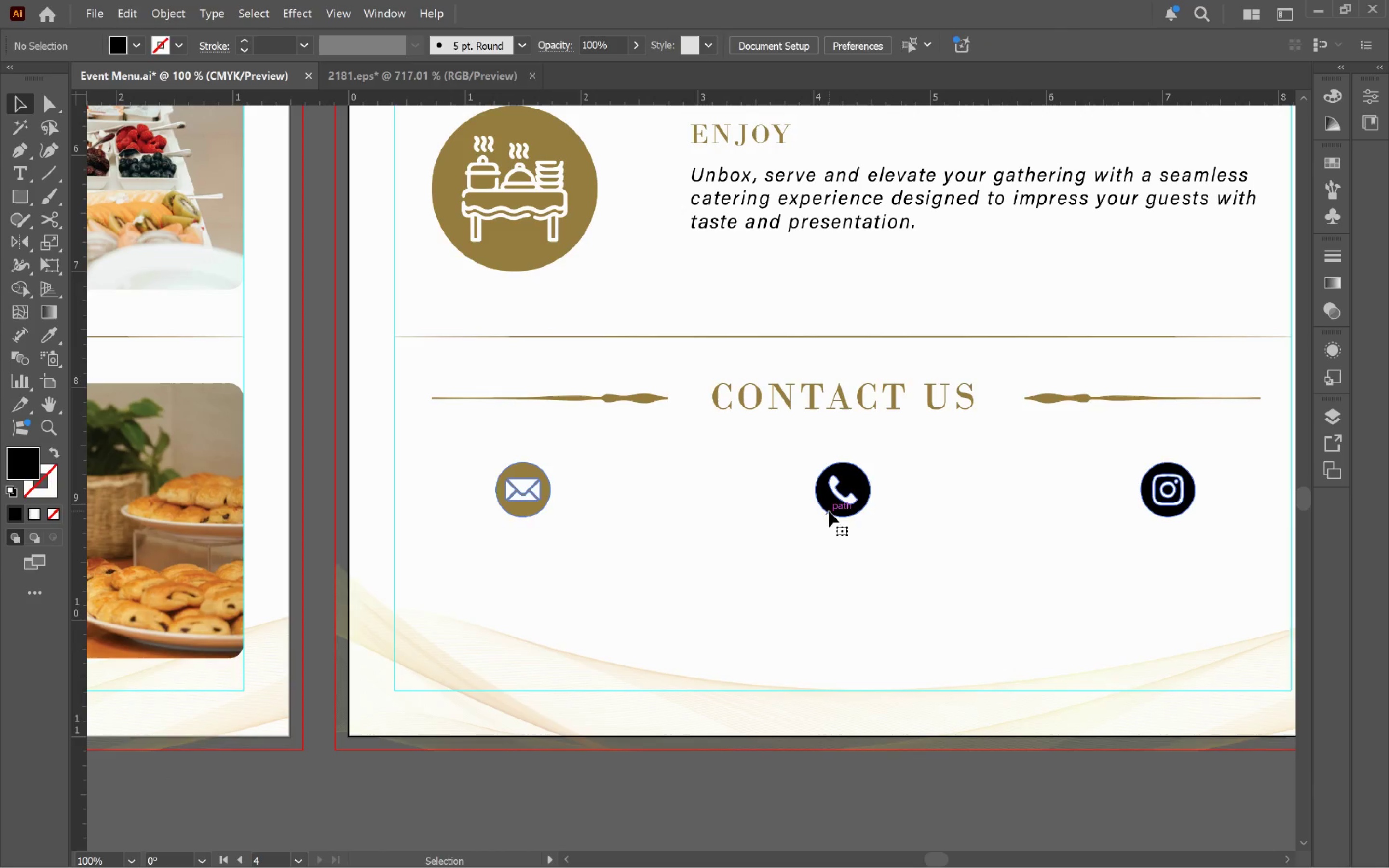 
left_click_drag(start_coordinate=[847, 621], to_coordinate=[905, 548])
 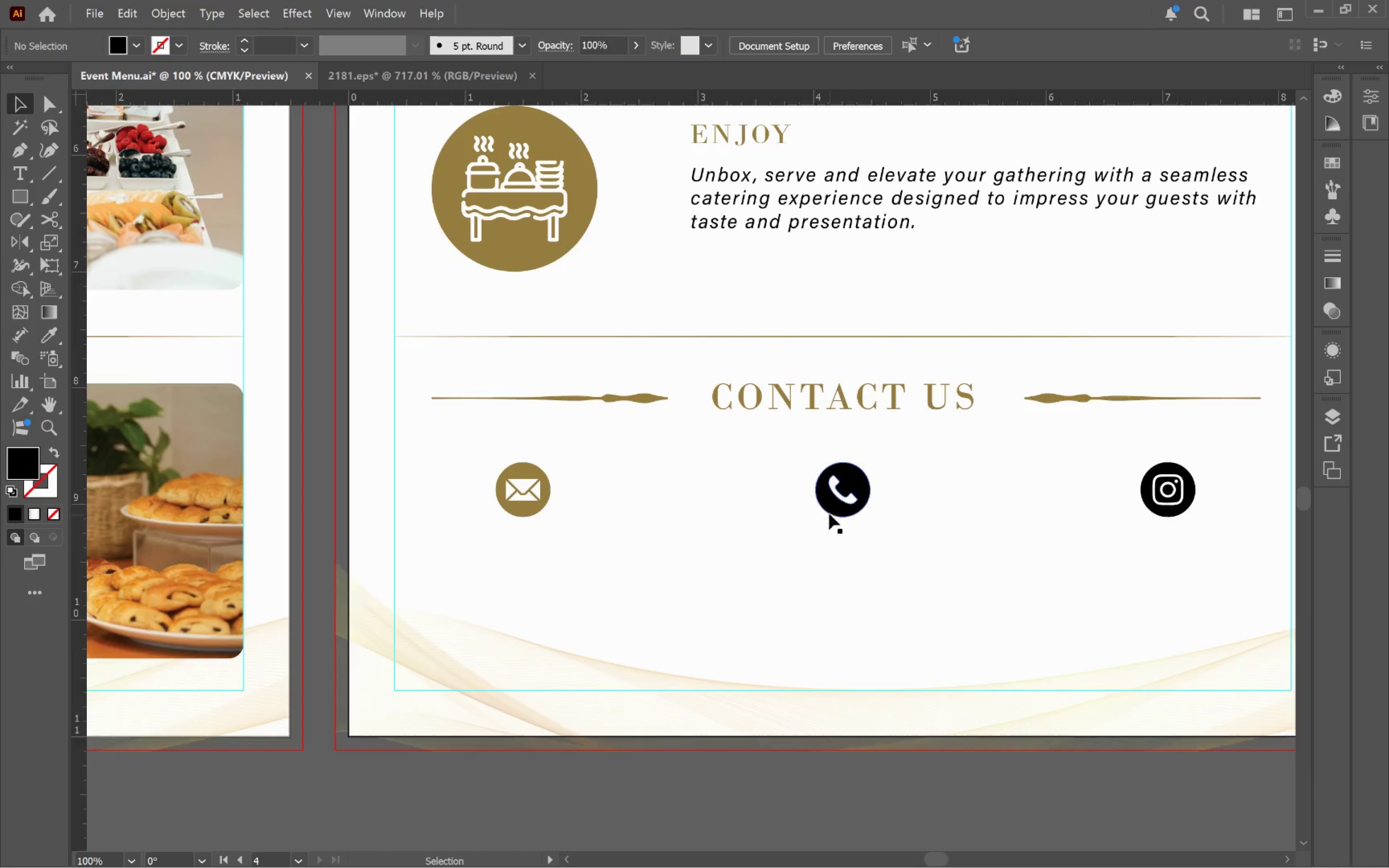 
left_click([829, 511])
 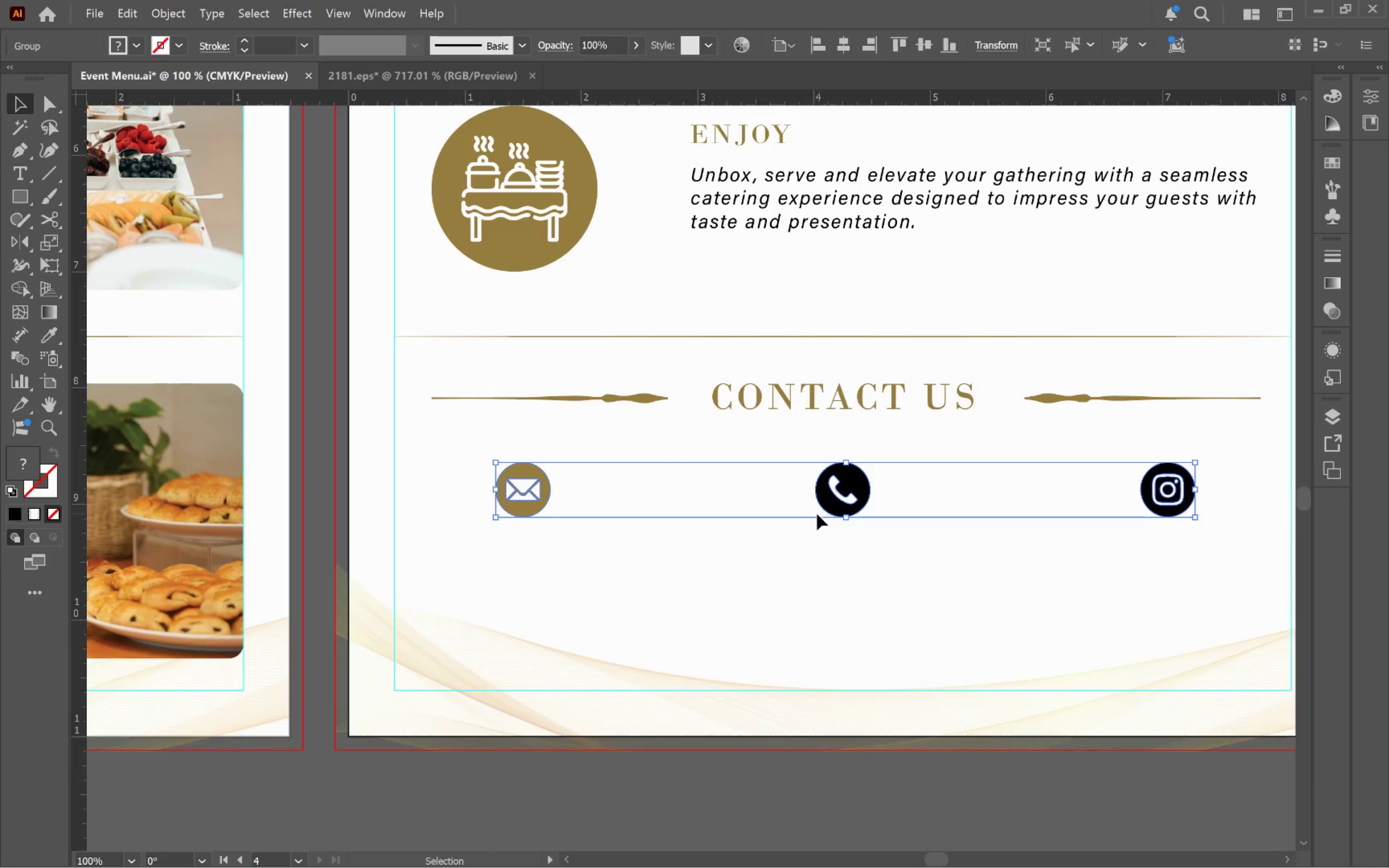 
key(I)
 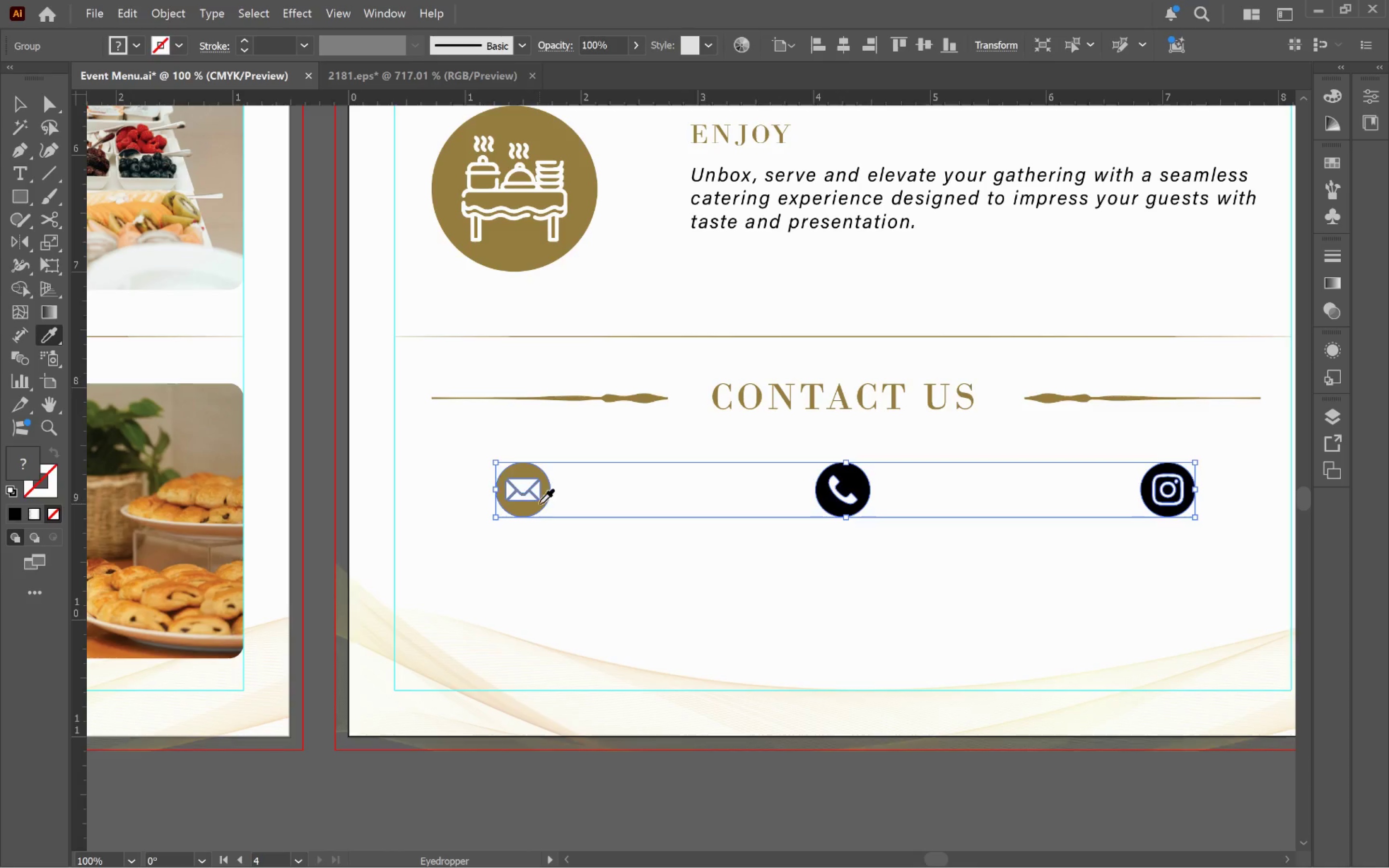 
left_click([534, 503])
 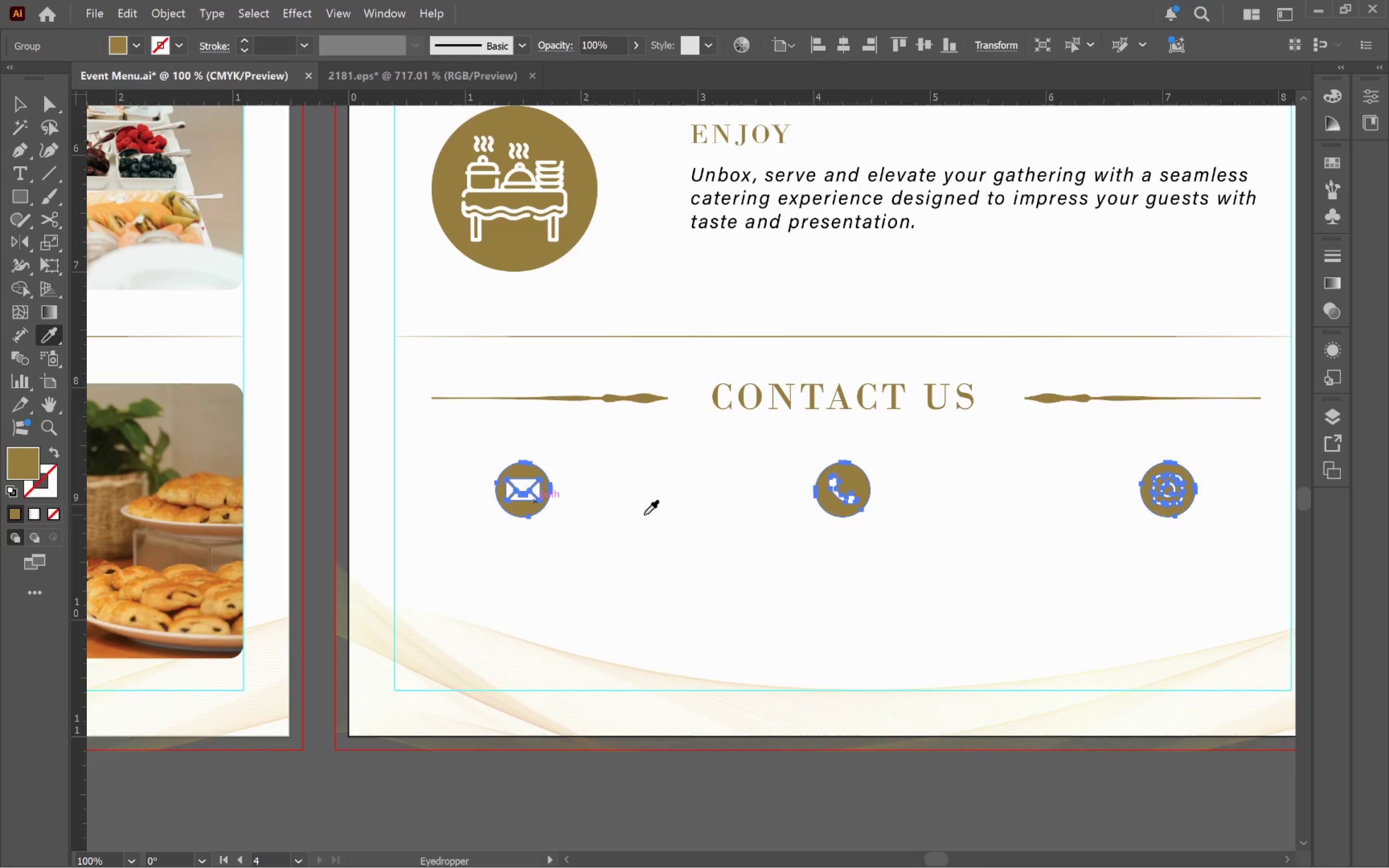 
key(V)
 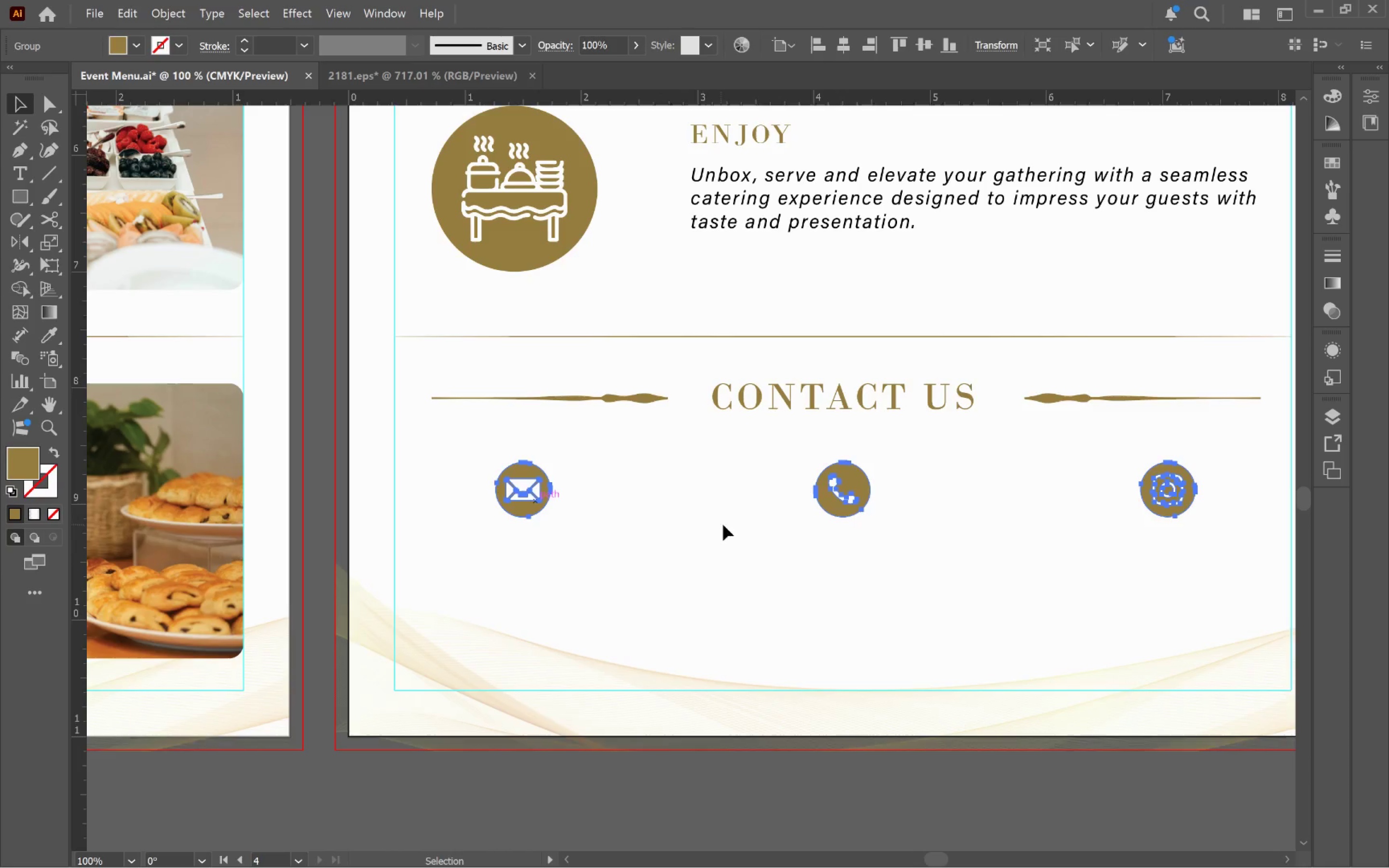 
left_click([724, 524])
 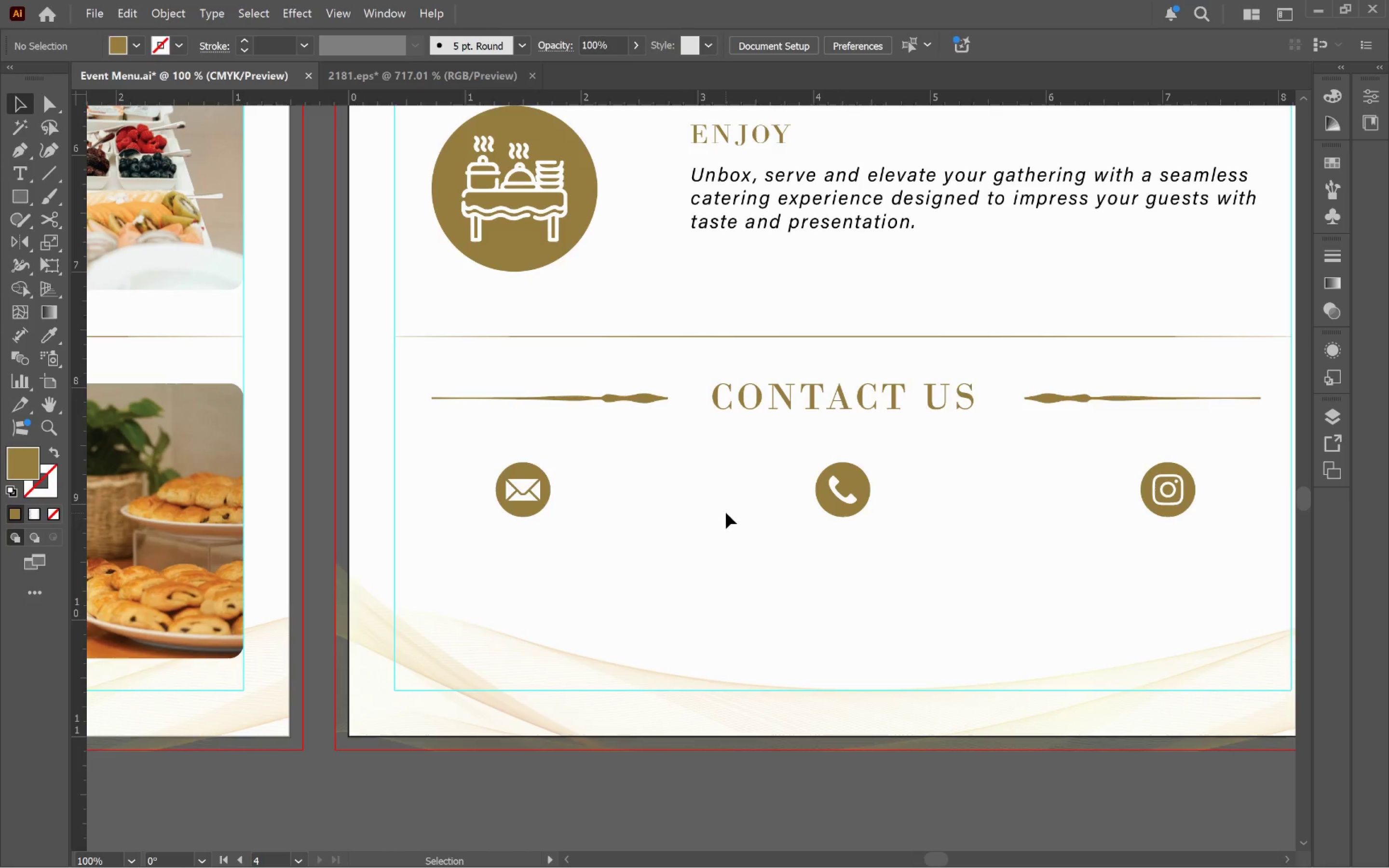 
hold_key(key=AltLeft, duration=0.45)
 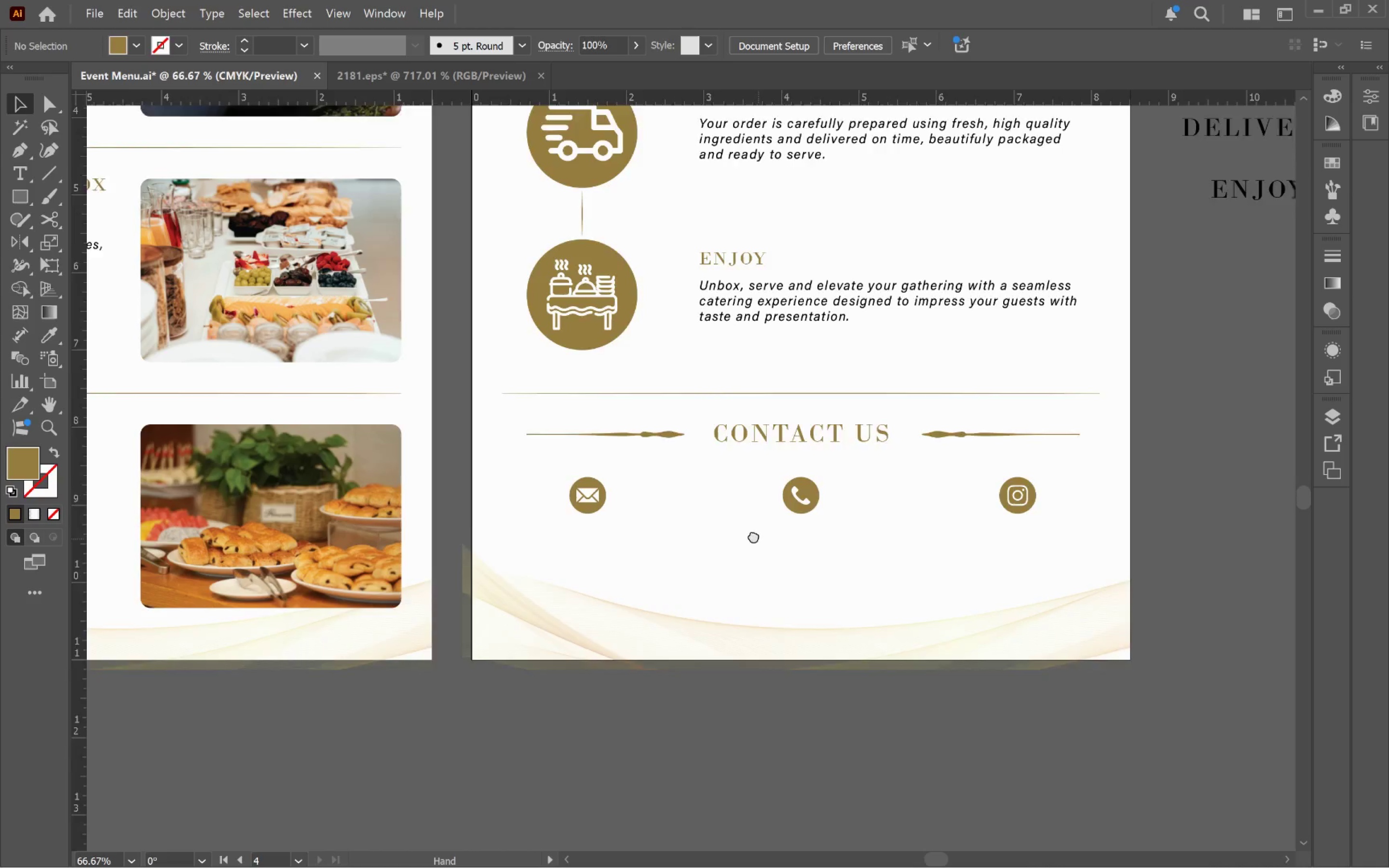 
hold_key(key=Space, duration=1.53)
 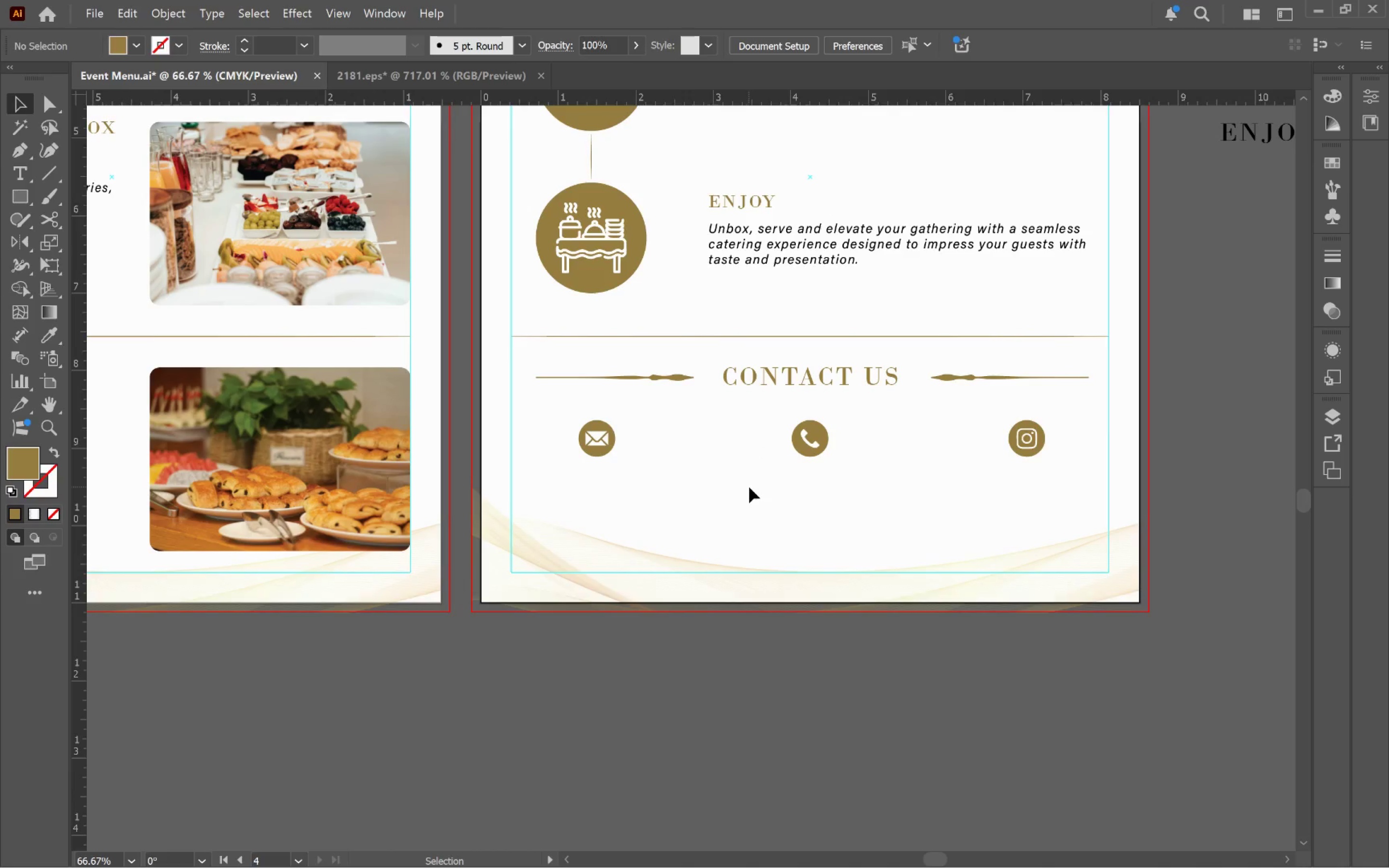 
scroll: coordinate [727, 513], scroll_direction: down, amount: 1.0
 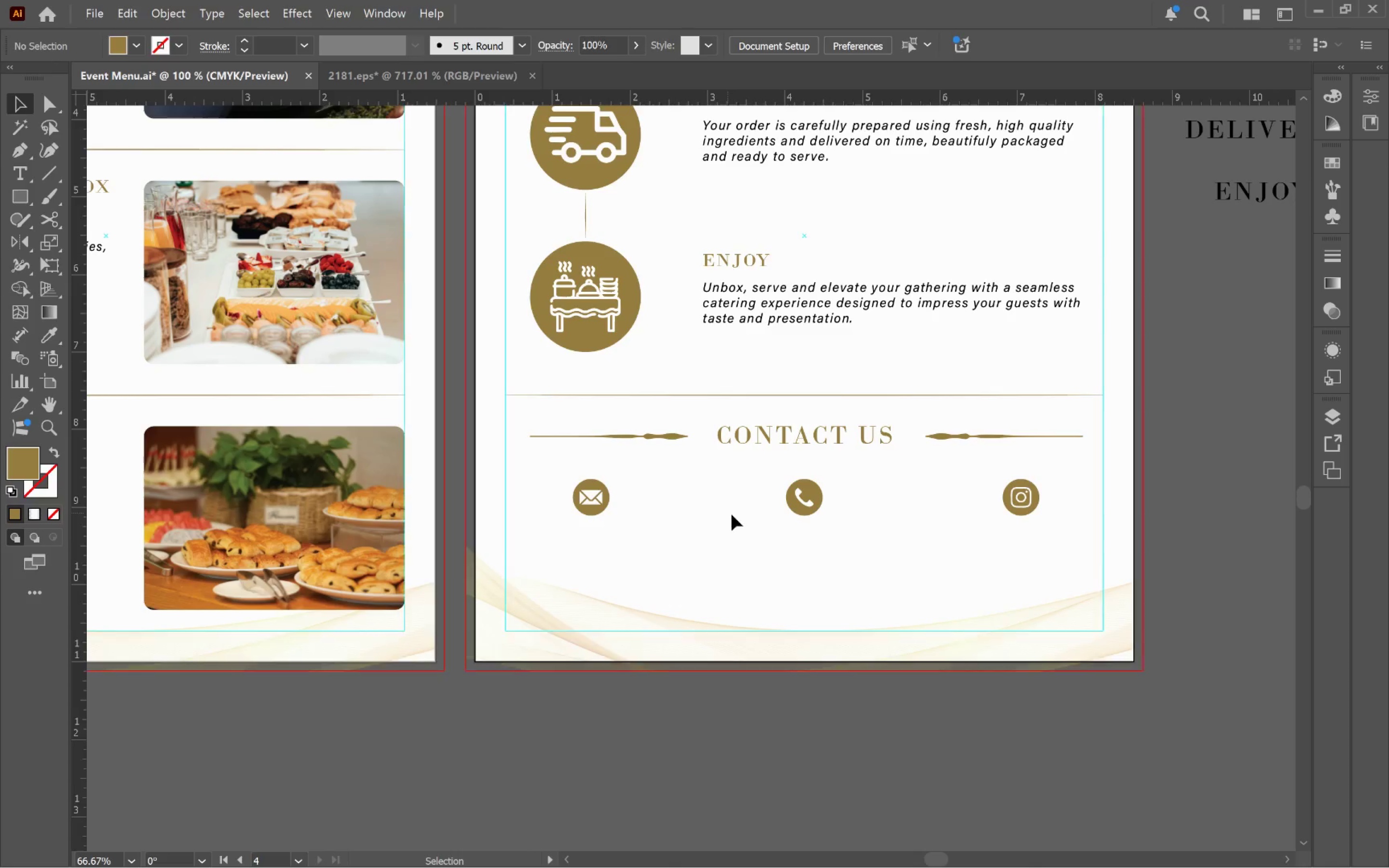 
left_click_drag(start_coordinate=[763, 541], to_coordinate=[768, 482])
 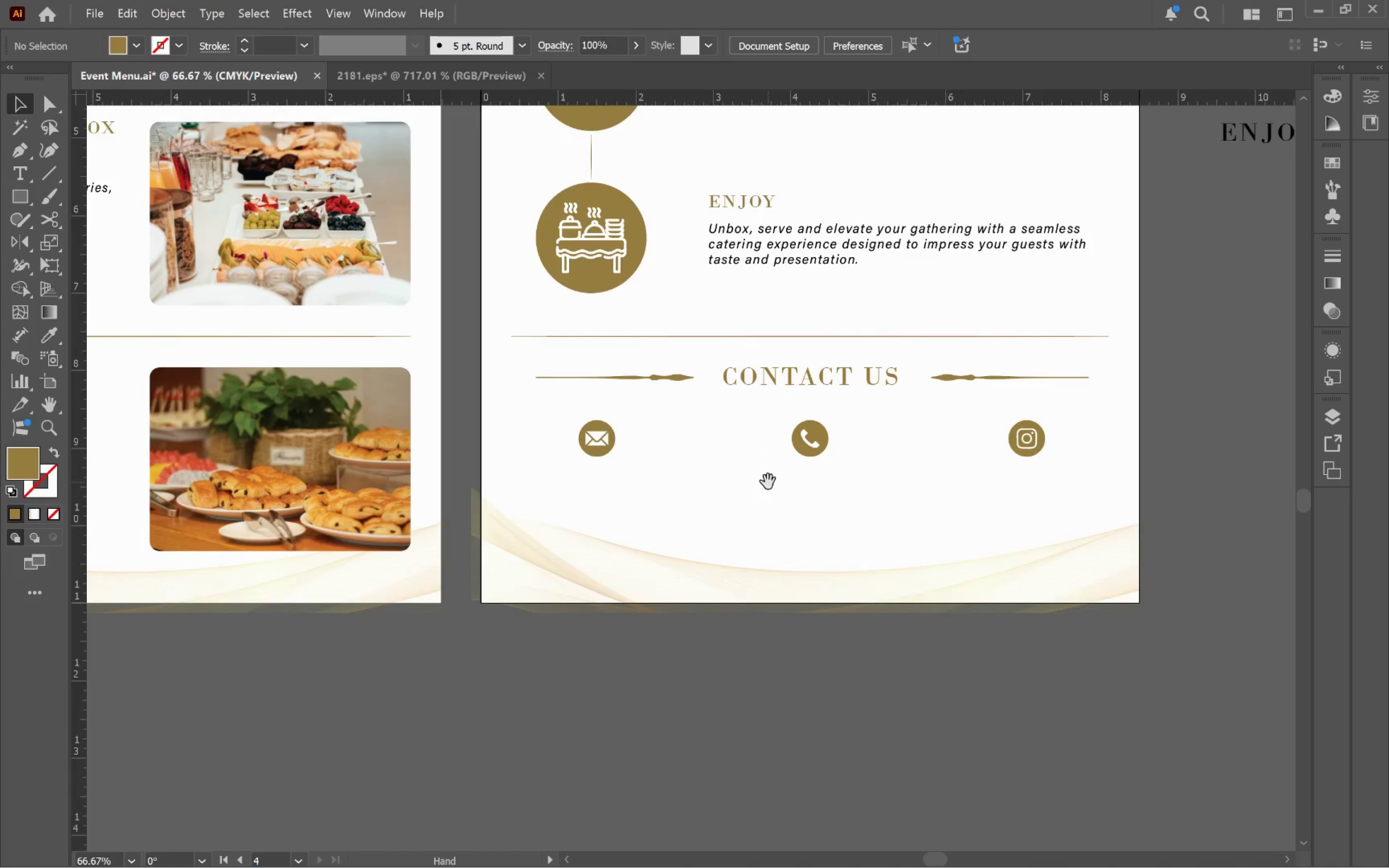 
key(Space)
 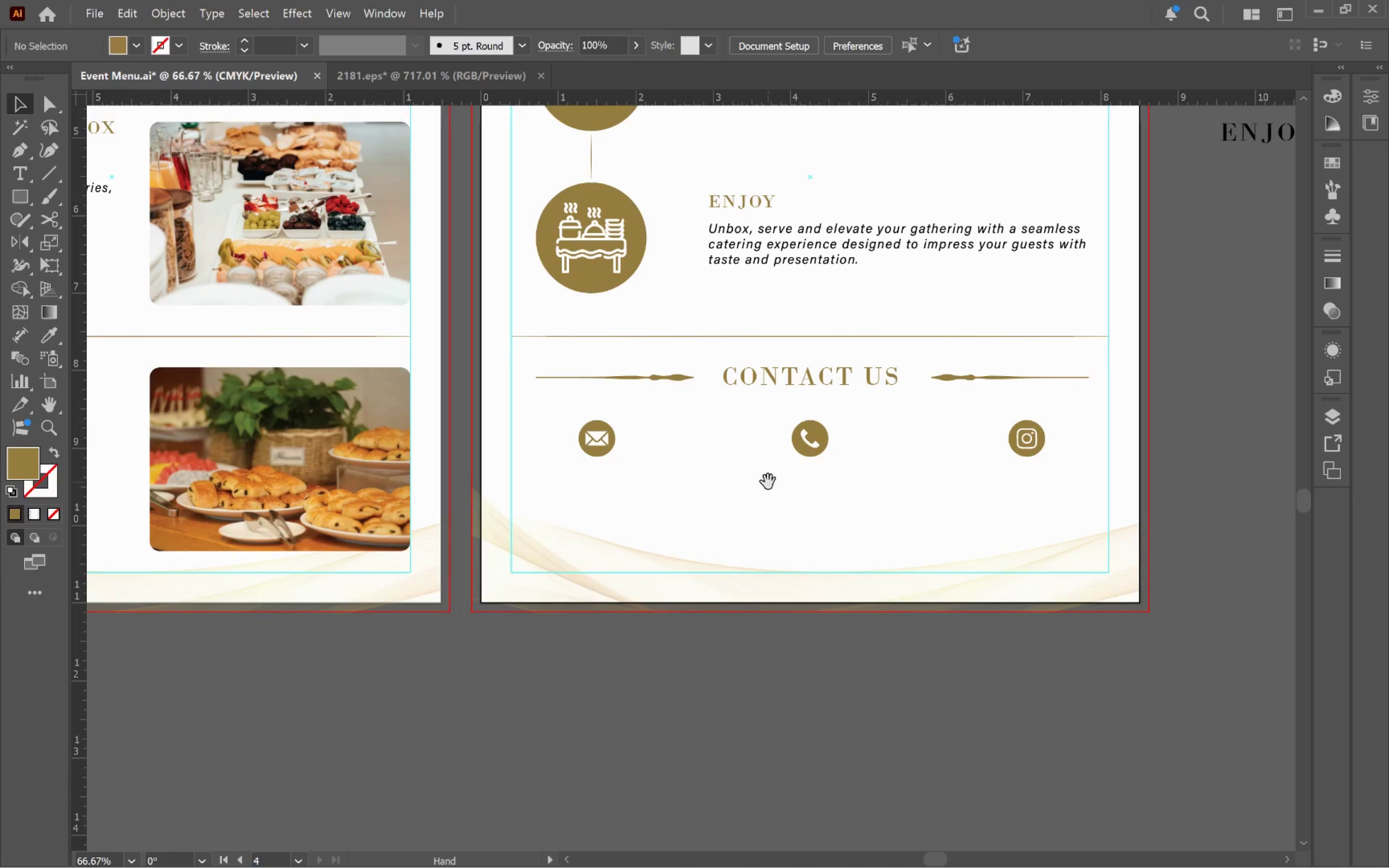 
key(Space)
 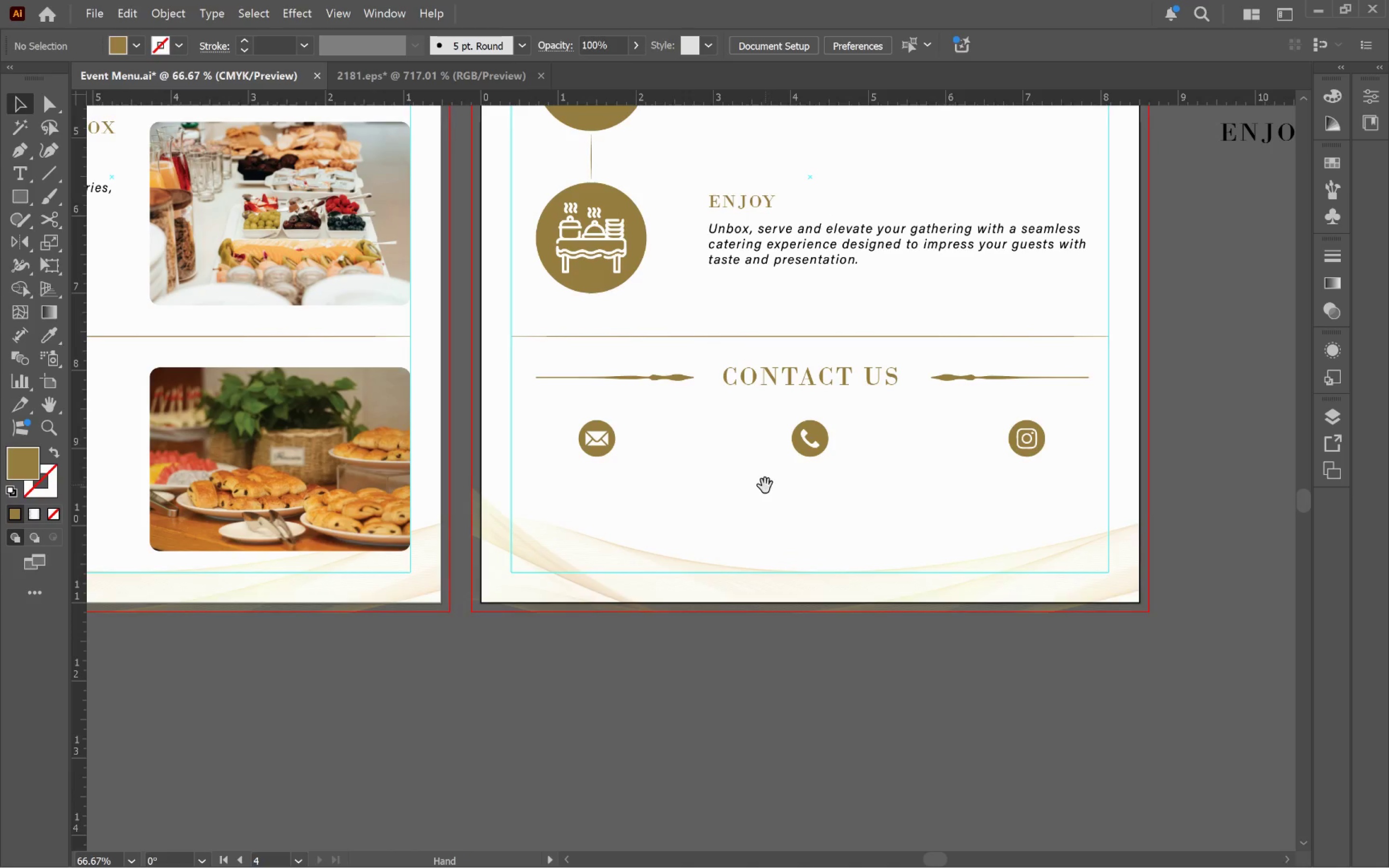 
key(Space)
 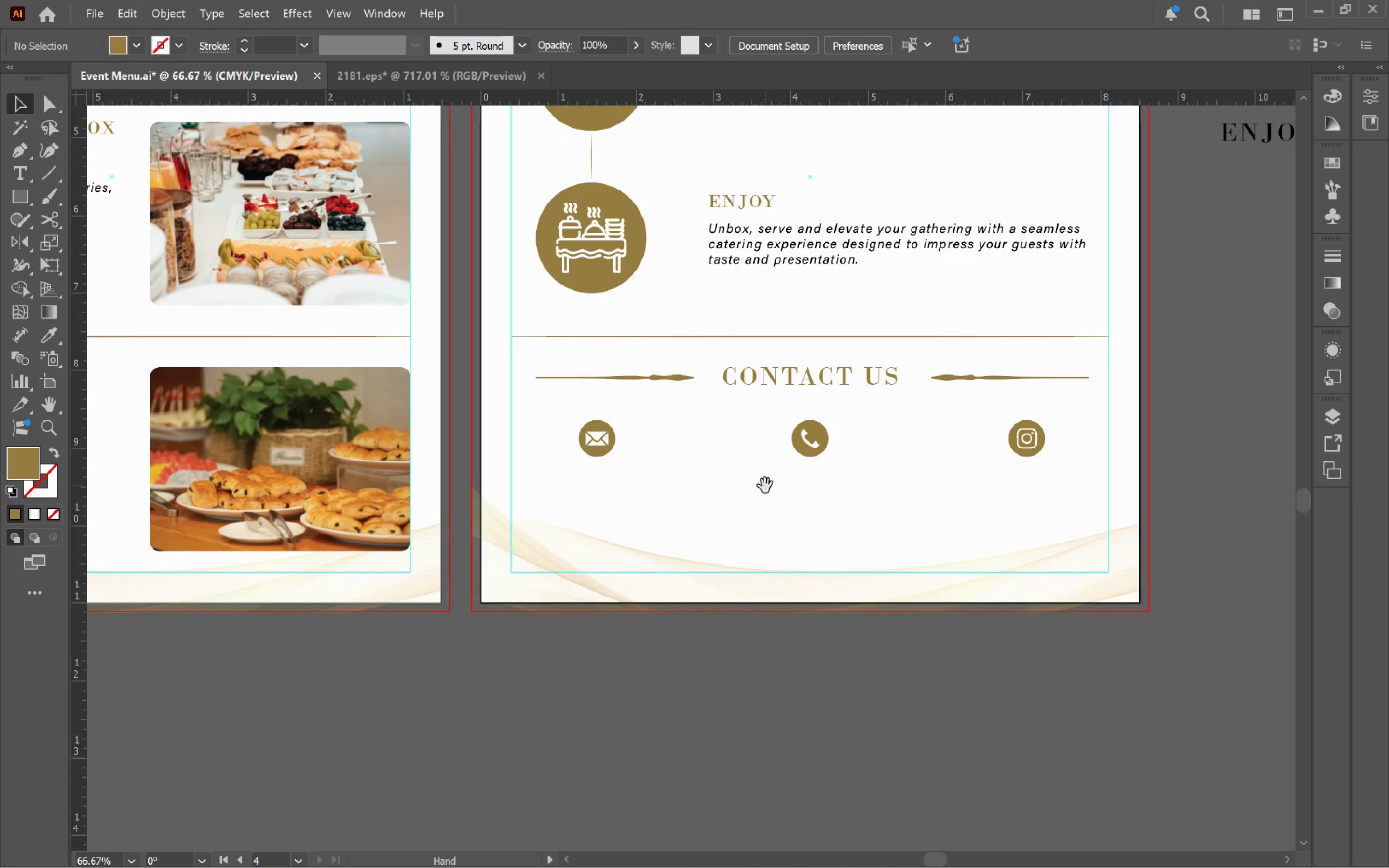 
key(Space)
 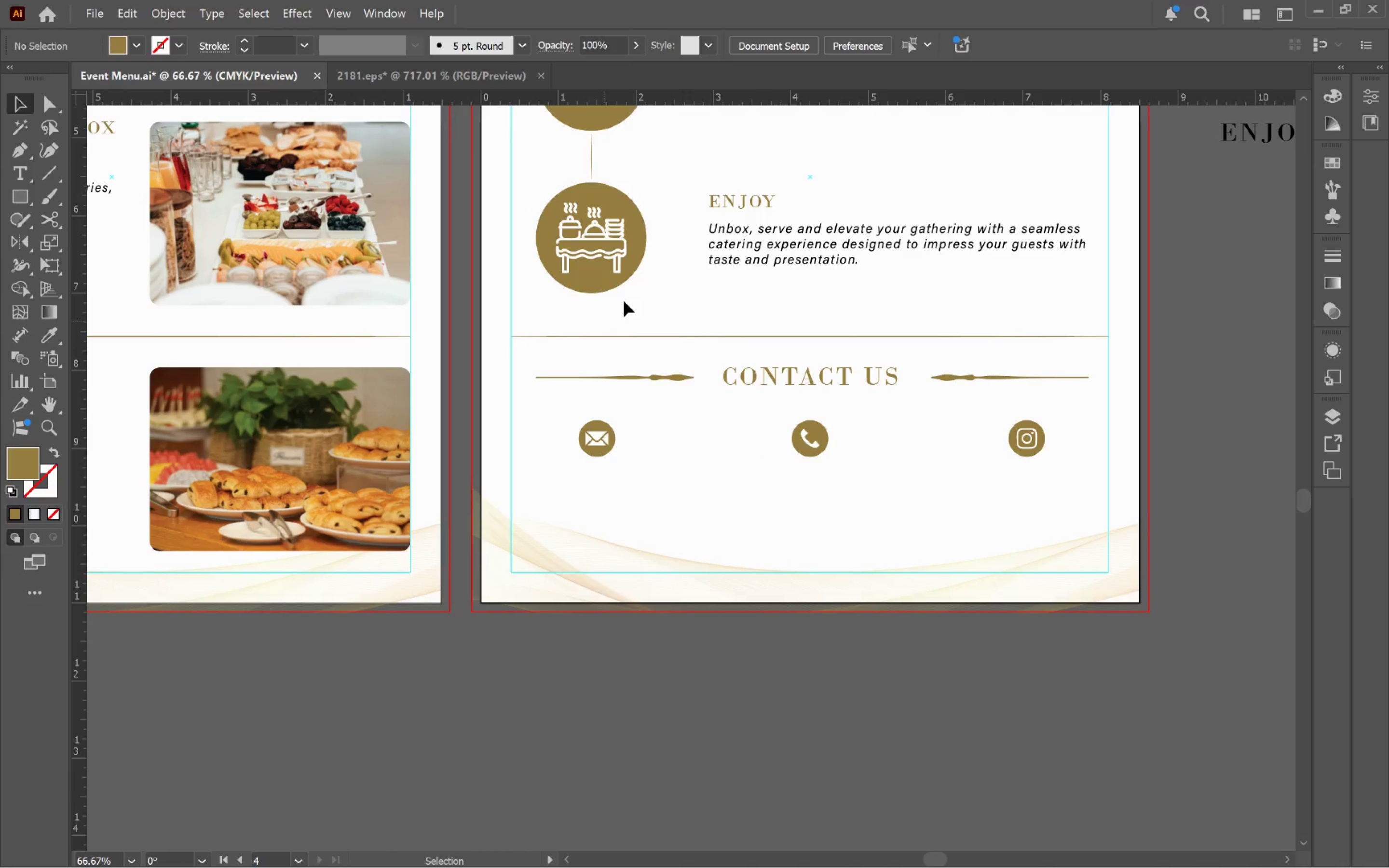 
left_click([833, 244])
 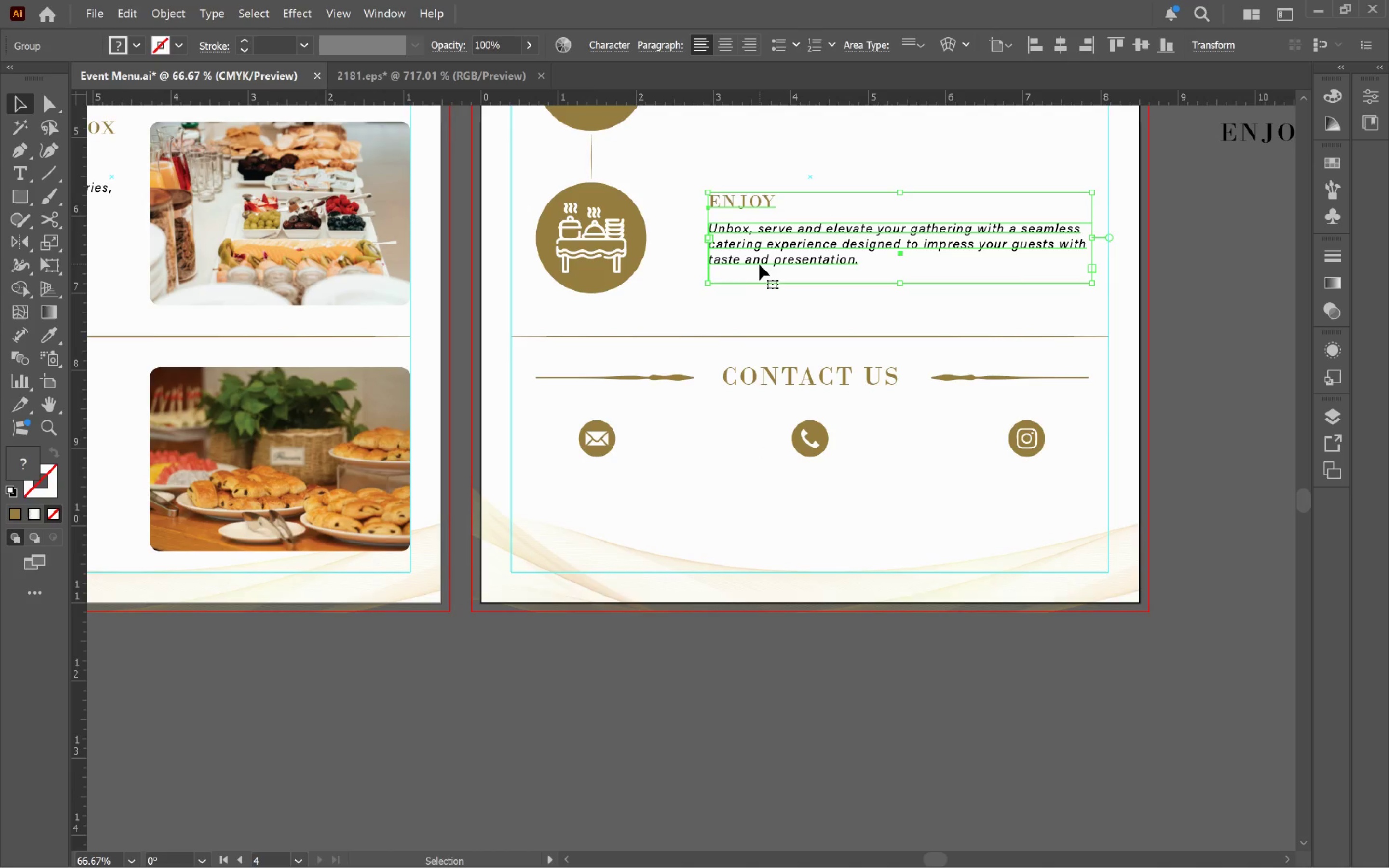 
hold_key(key=AltLeft, duration=0.34)
 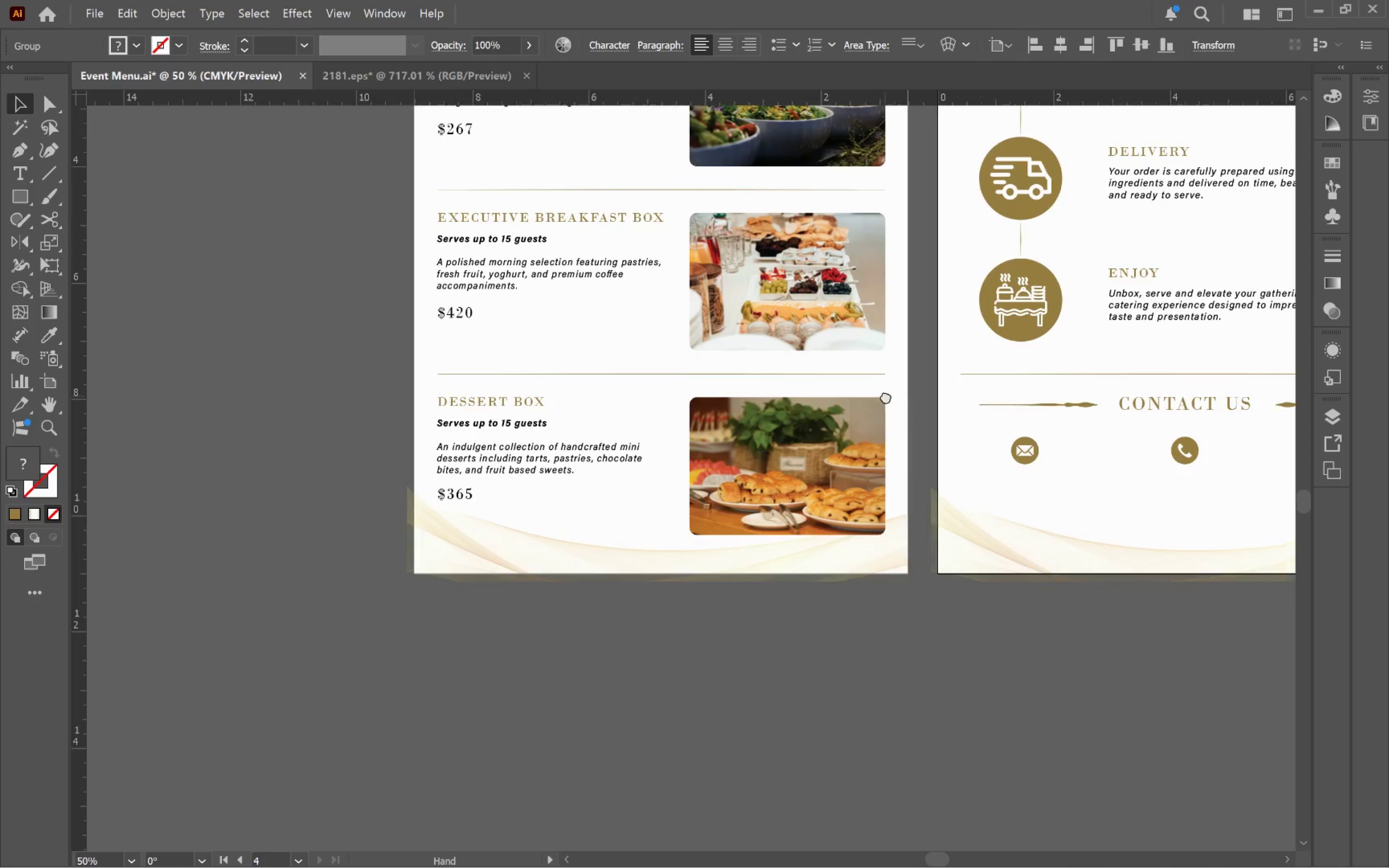 
hold_key(key=Space, duration=0.53)
 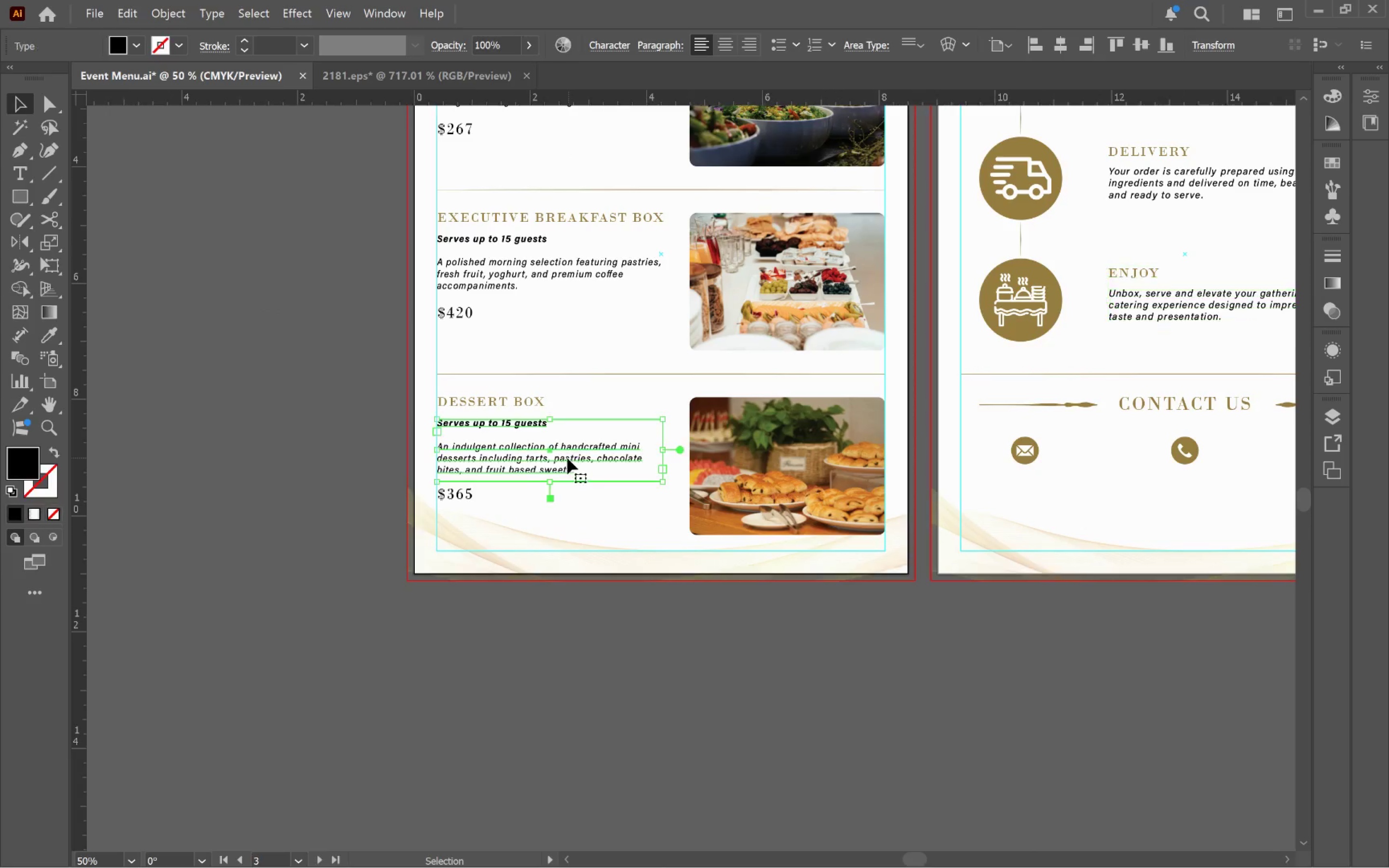 
left_click_drag(start_coordinate=[454, 371], to_coordinate=[885, 396])
 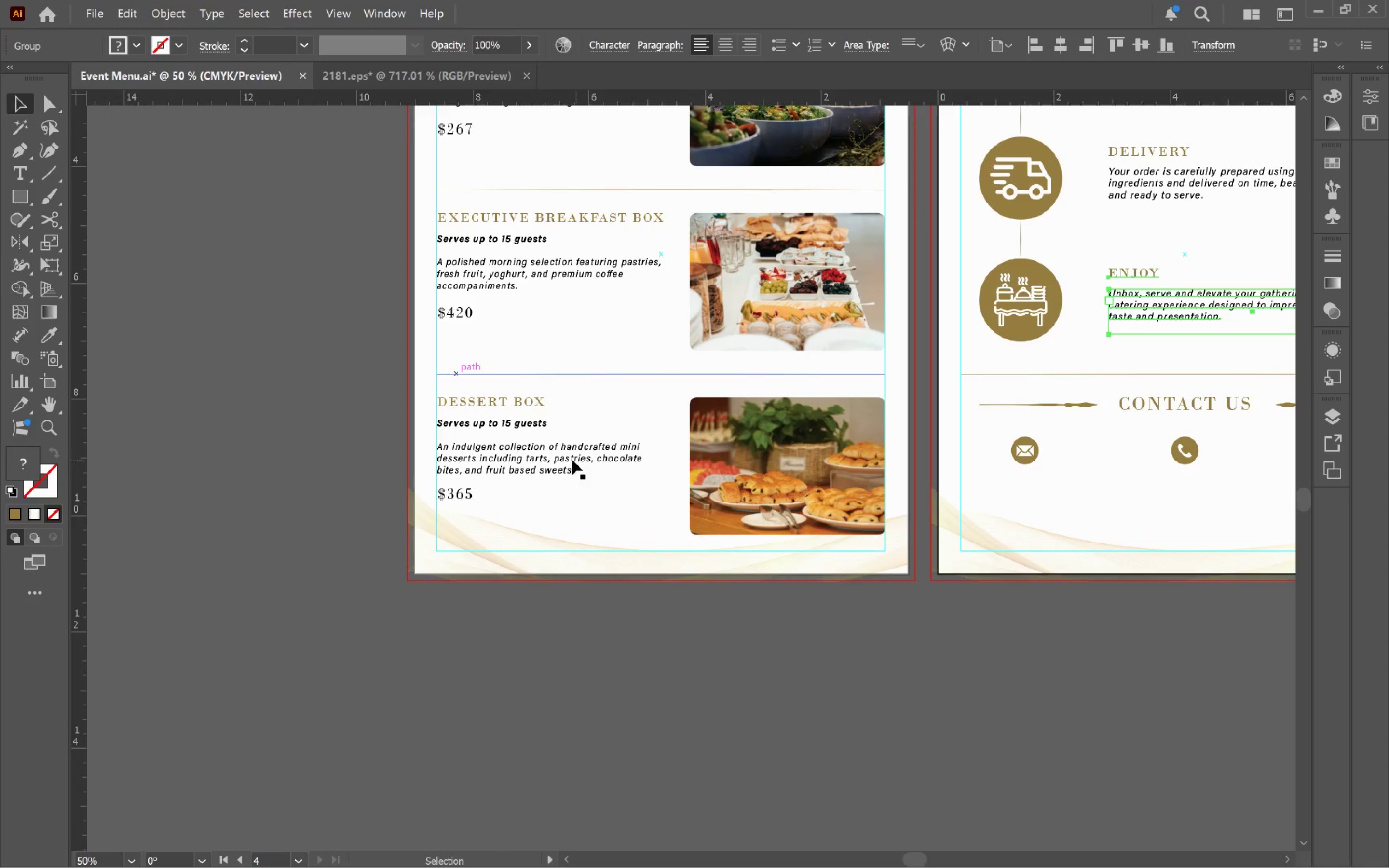 
scroll: coordinate [583, 385], scroll_direction: down, amount: 1.0
 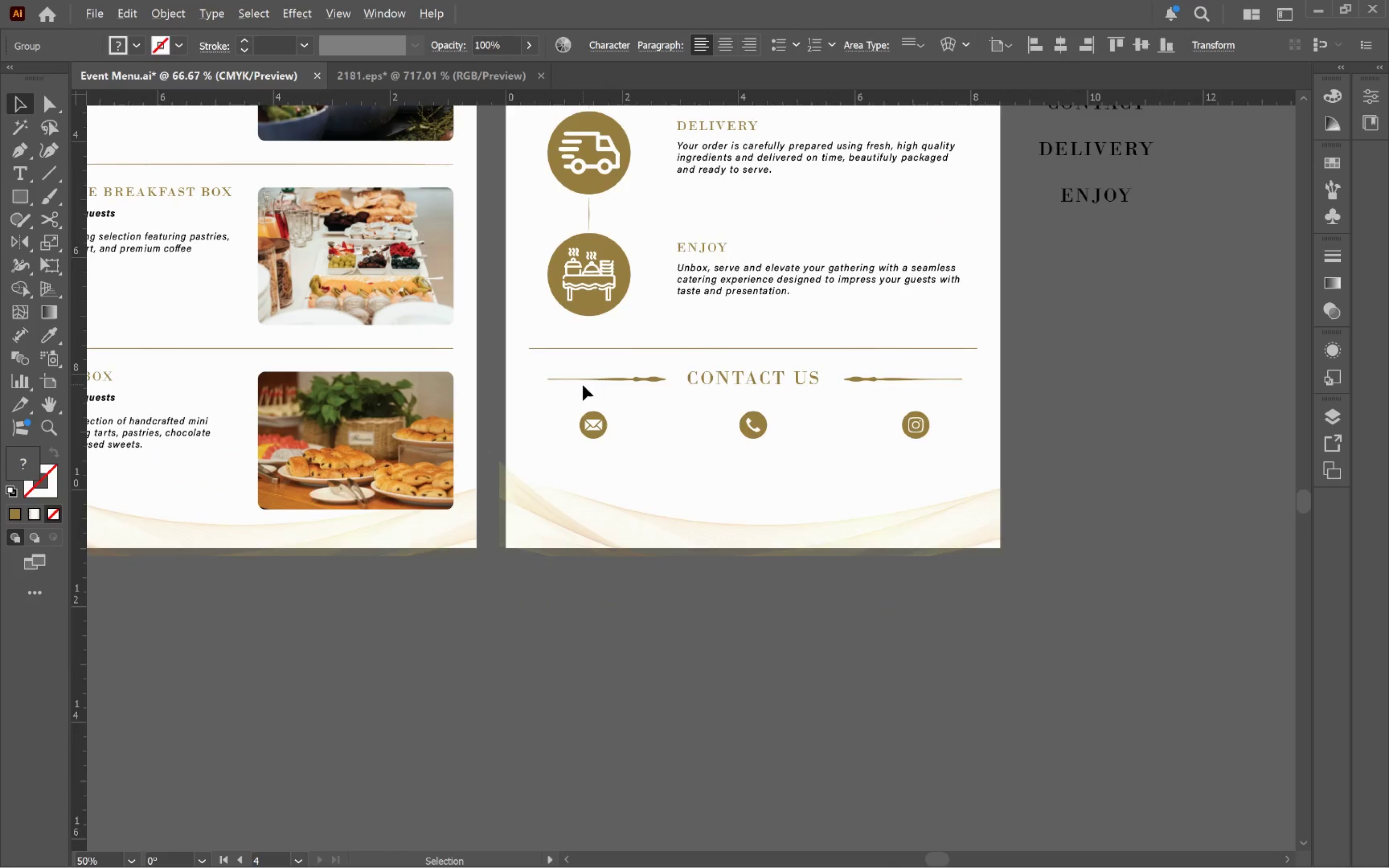 
left_click([570, 458])
 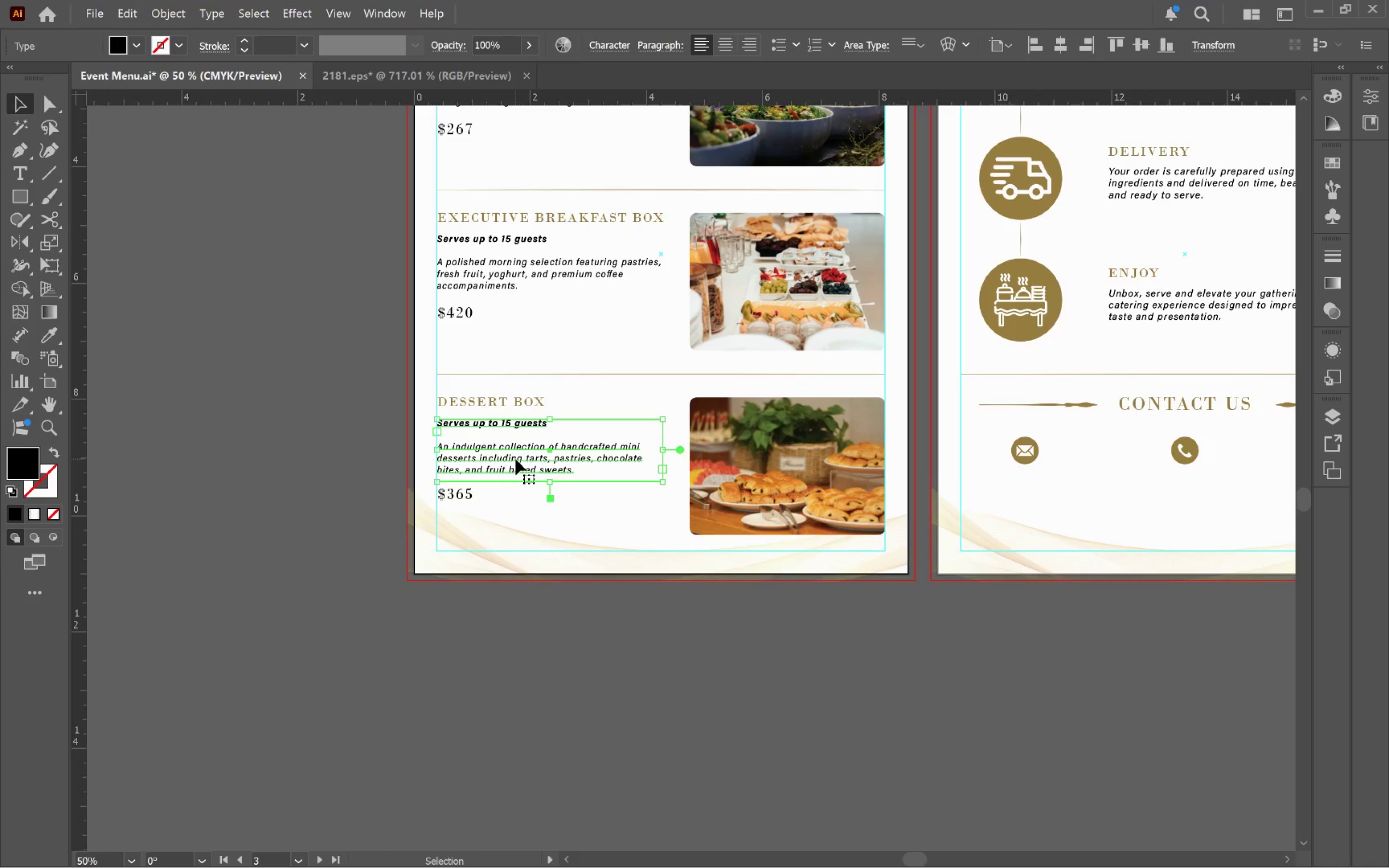 
hold_key(key=AltLeft, duration=0.95)
left_click_drag(start_coordinate=[516, 459], to_coordinate=[1122, 513])
 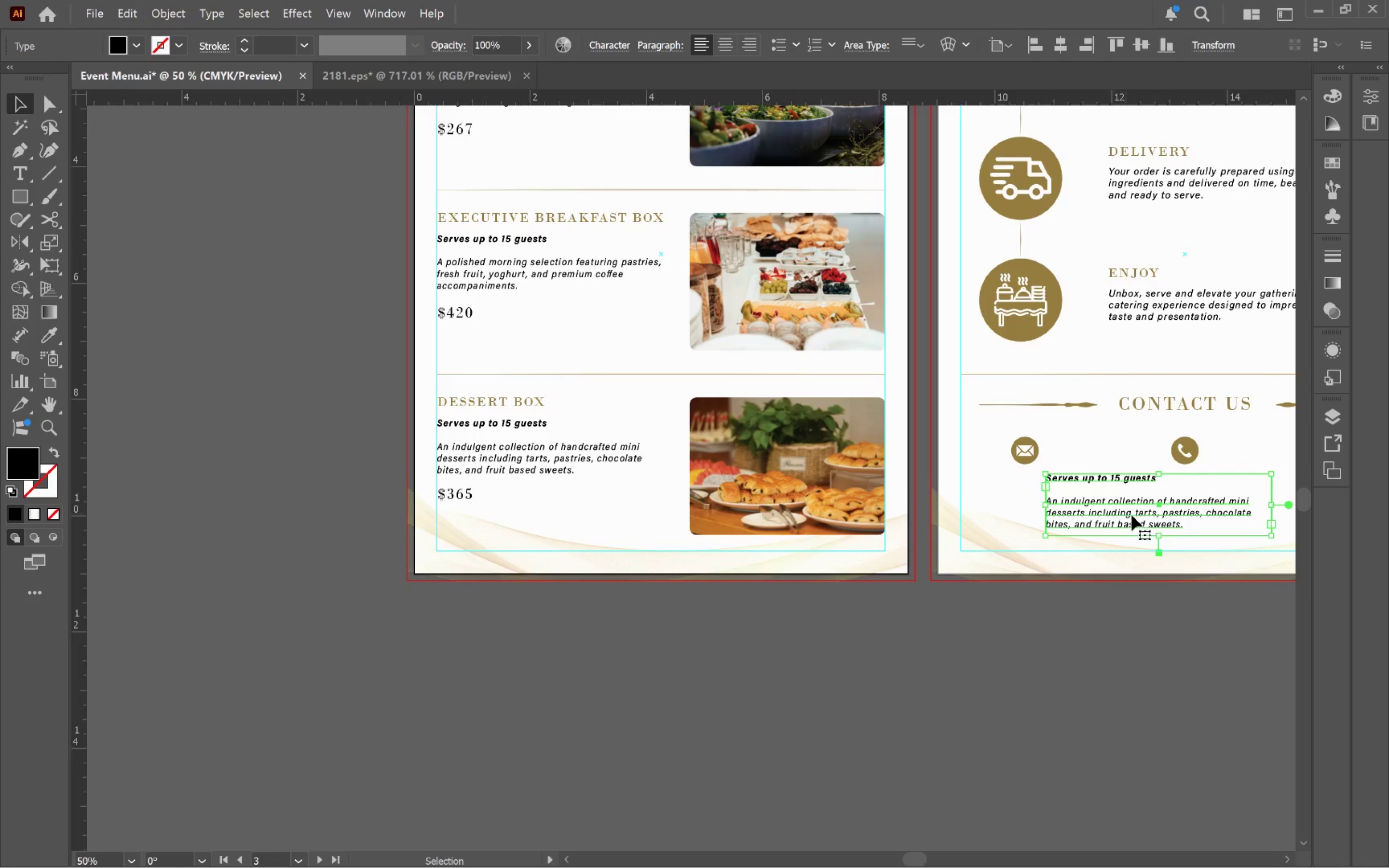 
hold_key(key=Space, duration=0.69)
 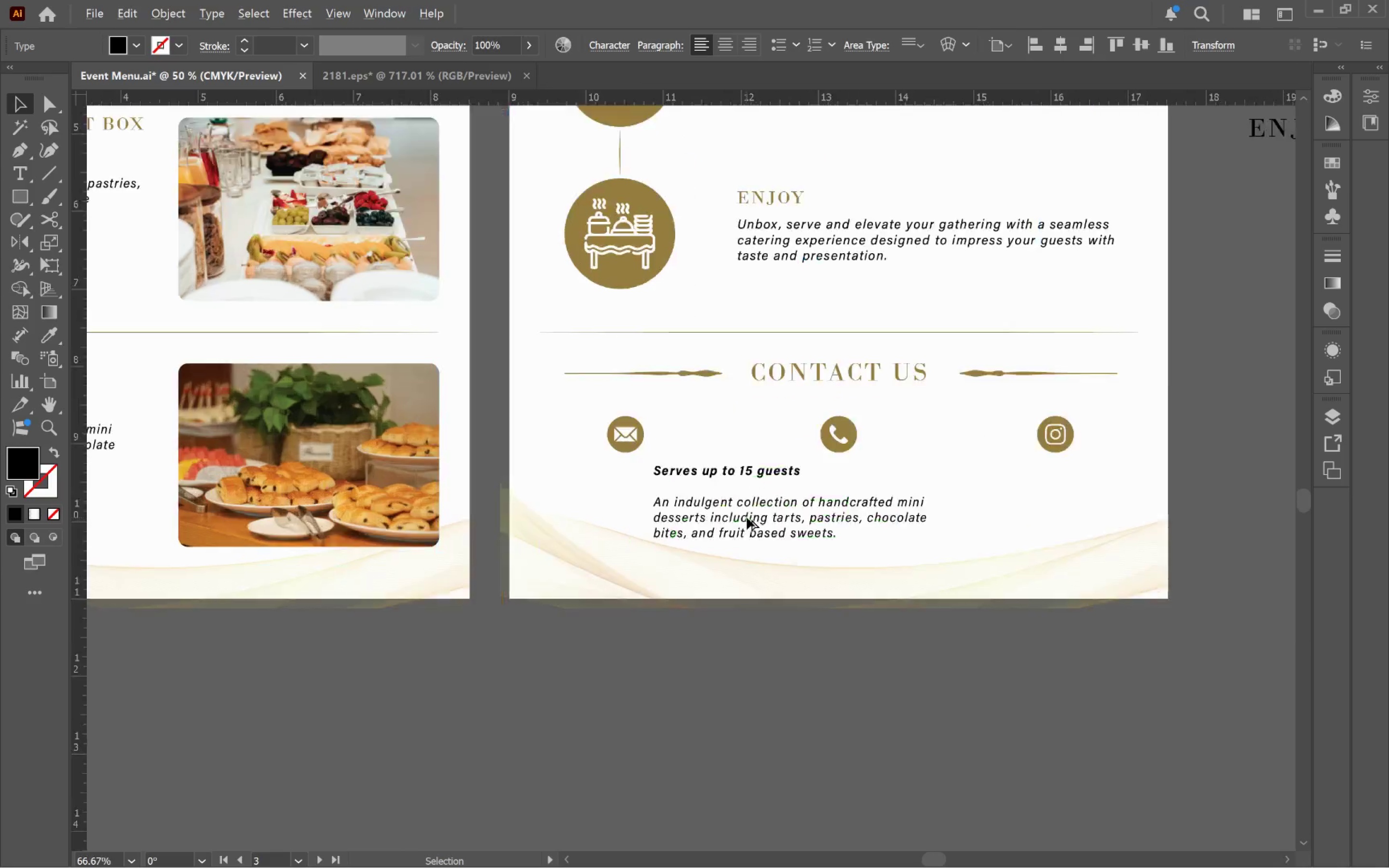 
left_click_drag(start_coordinate=[1150, 507], to_coordinate=[780, 512])
 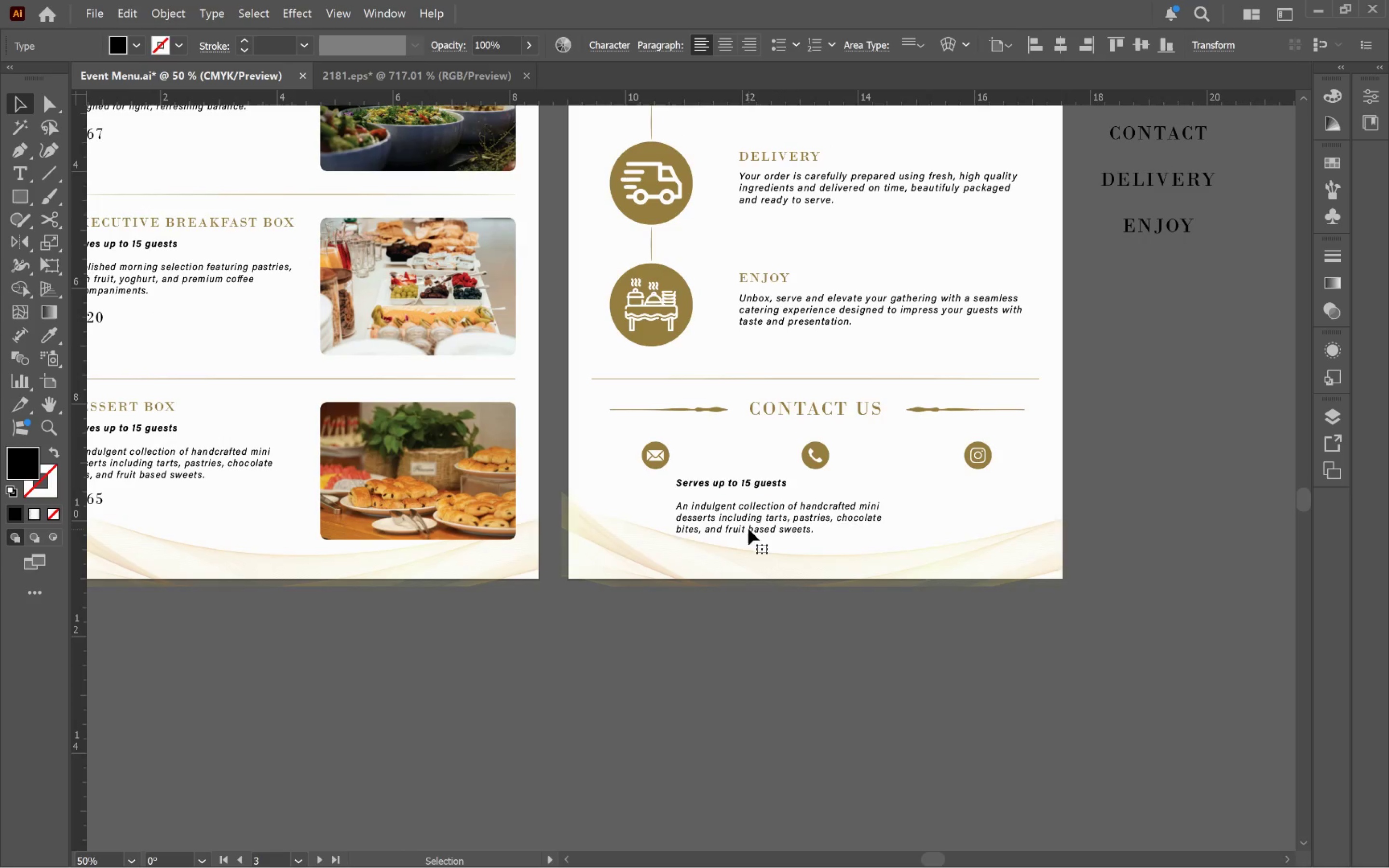 
hold_key(key=AltLeft, duration=0.72)
scroll: coordinate [747, 517], scroll_direction: up, amount: 2.0
 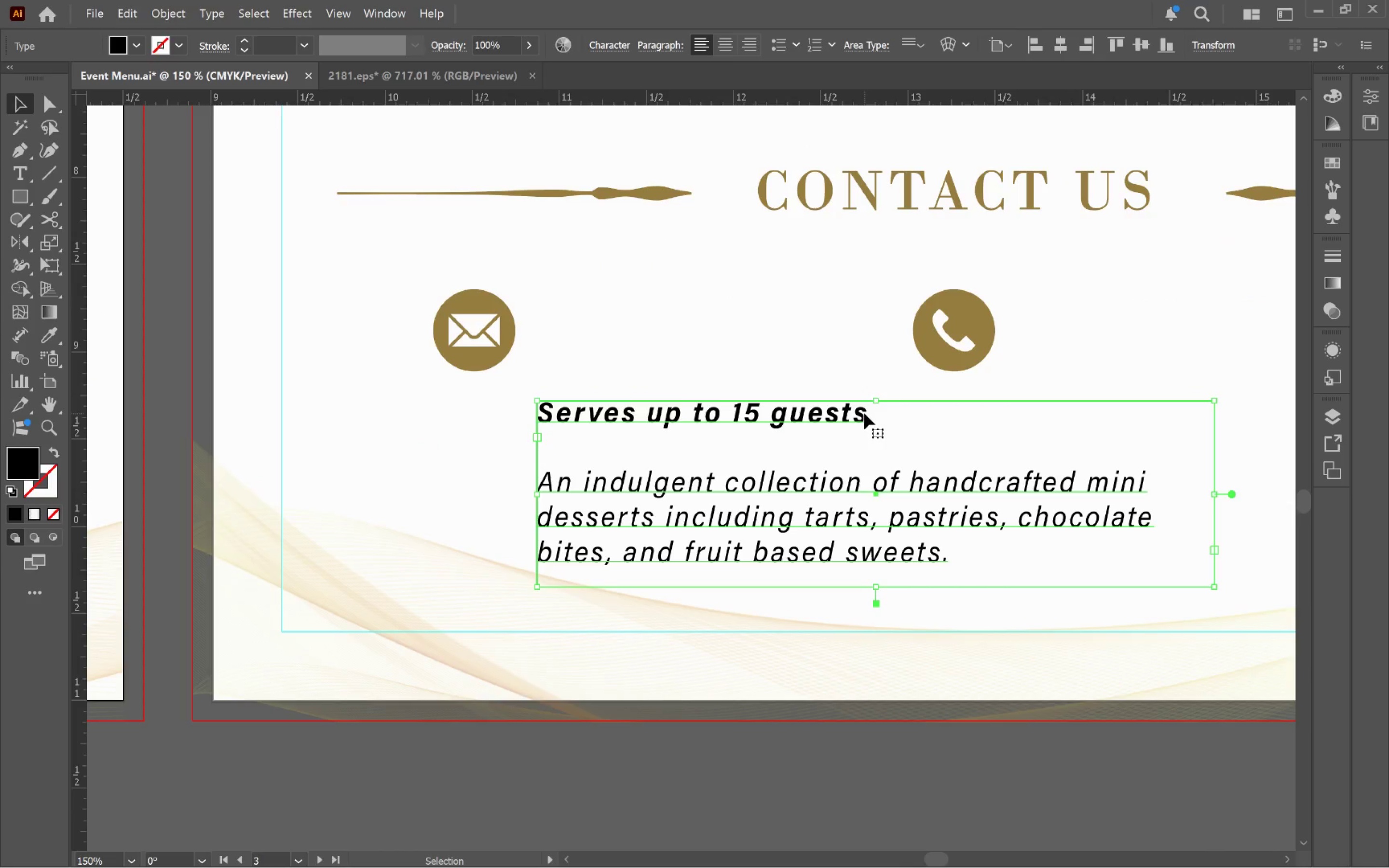 
left_click([864, 413])
 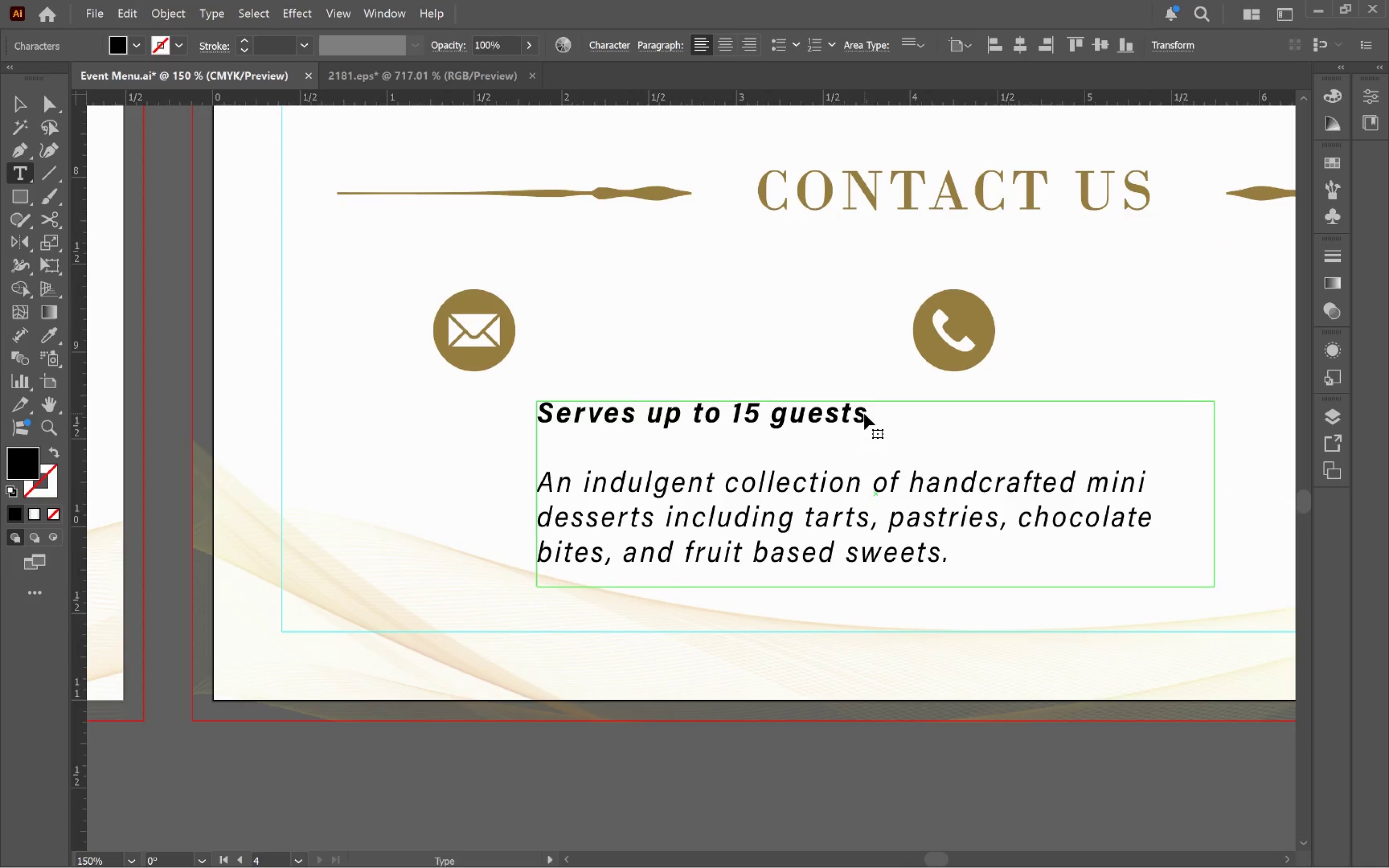 
key(Control+A)
 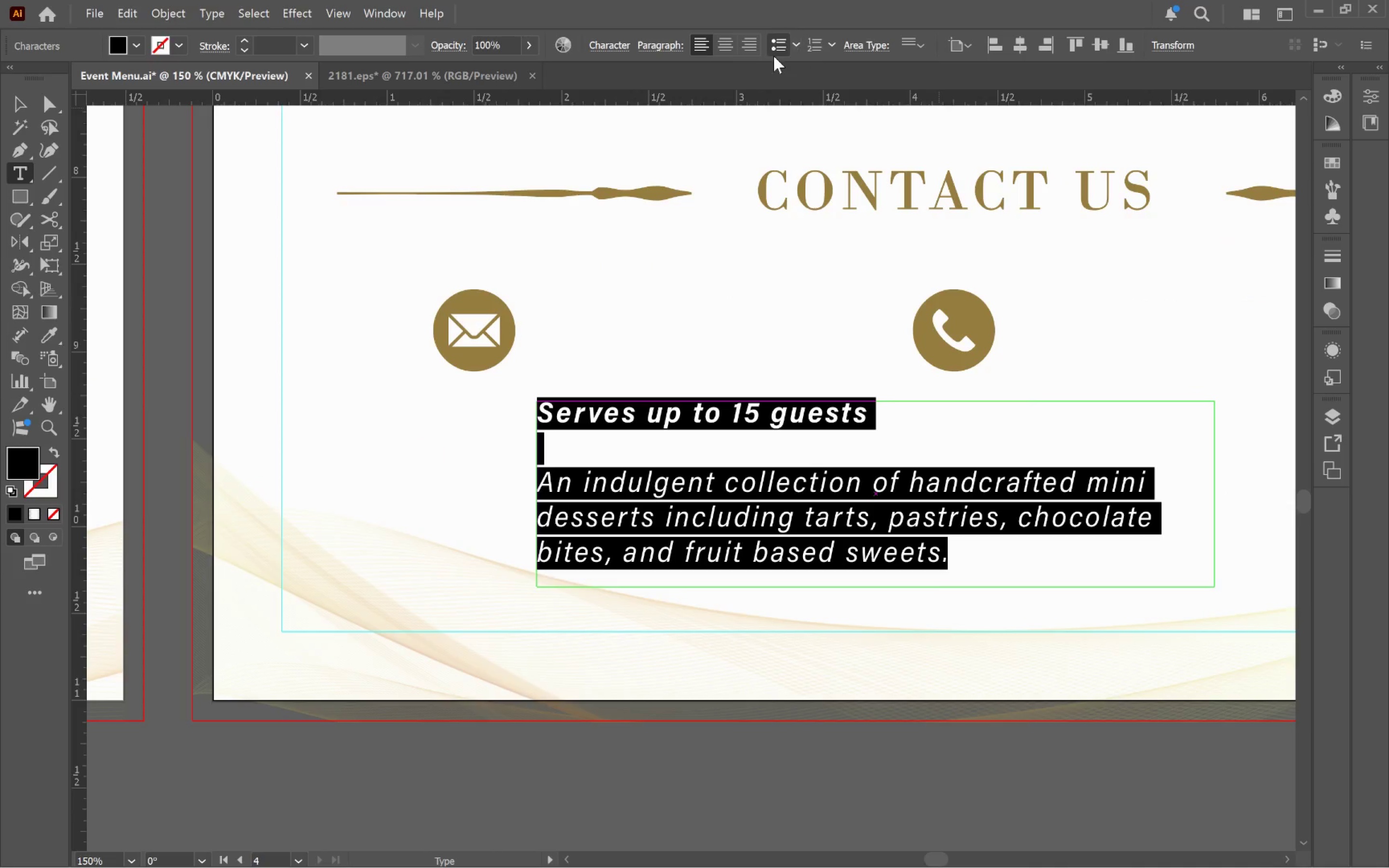 
left_click([723, 46])
 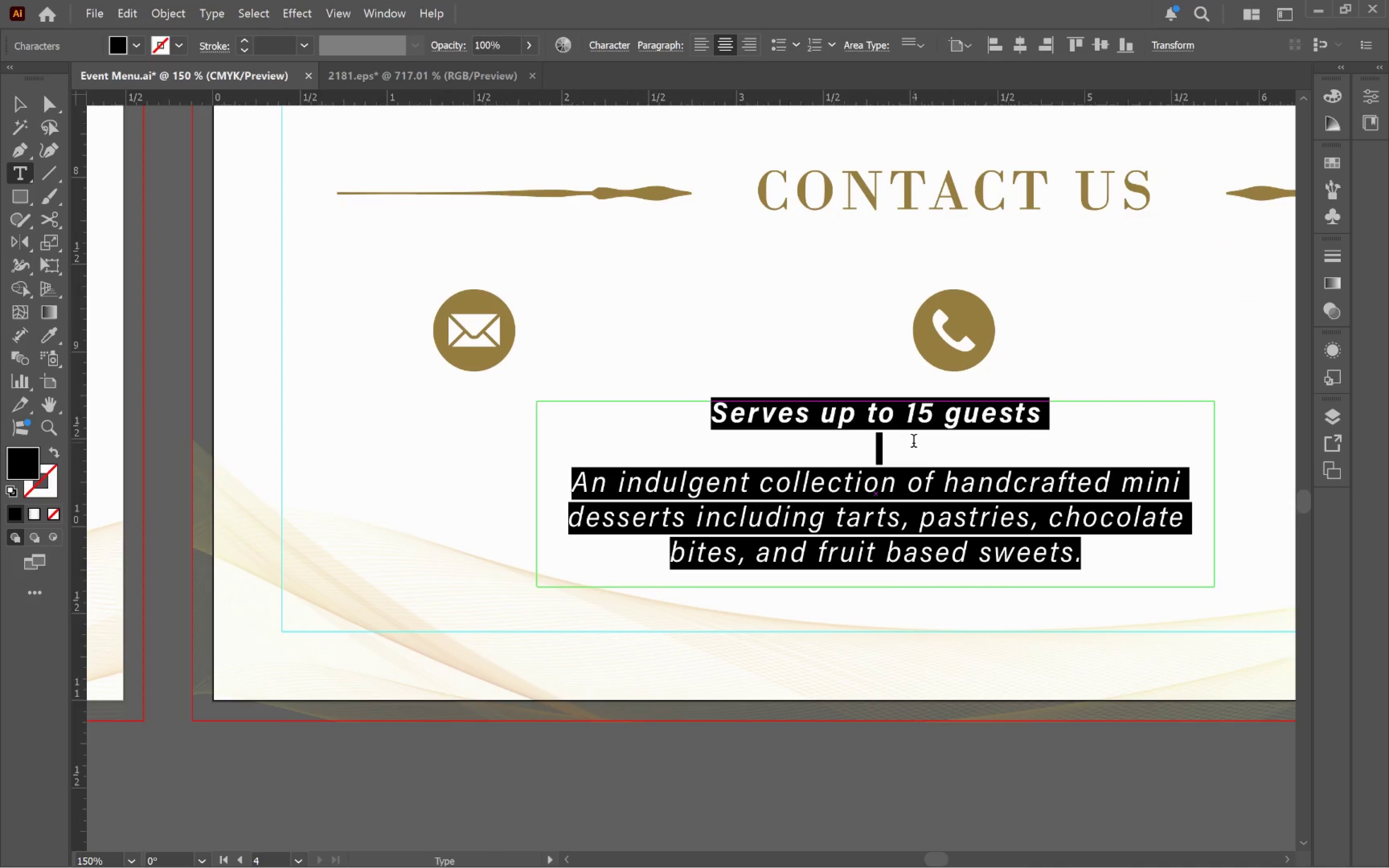 
type(hello )
key(Backspace)
type(@BESPOKEBOARDNAND )
key(Backspace)
type(box.com)
 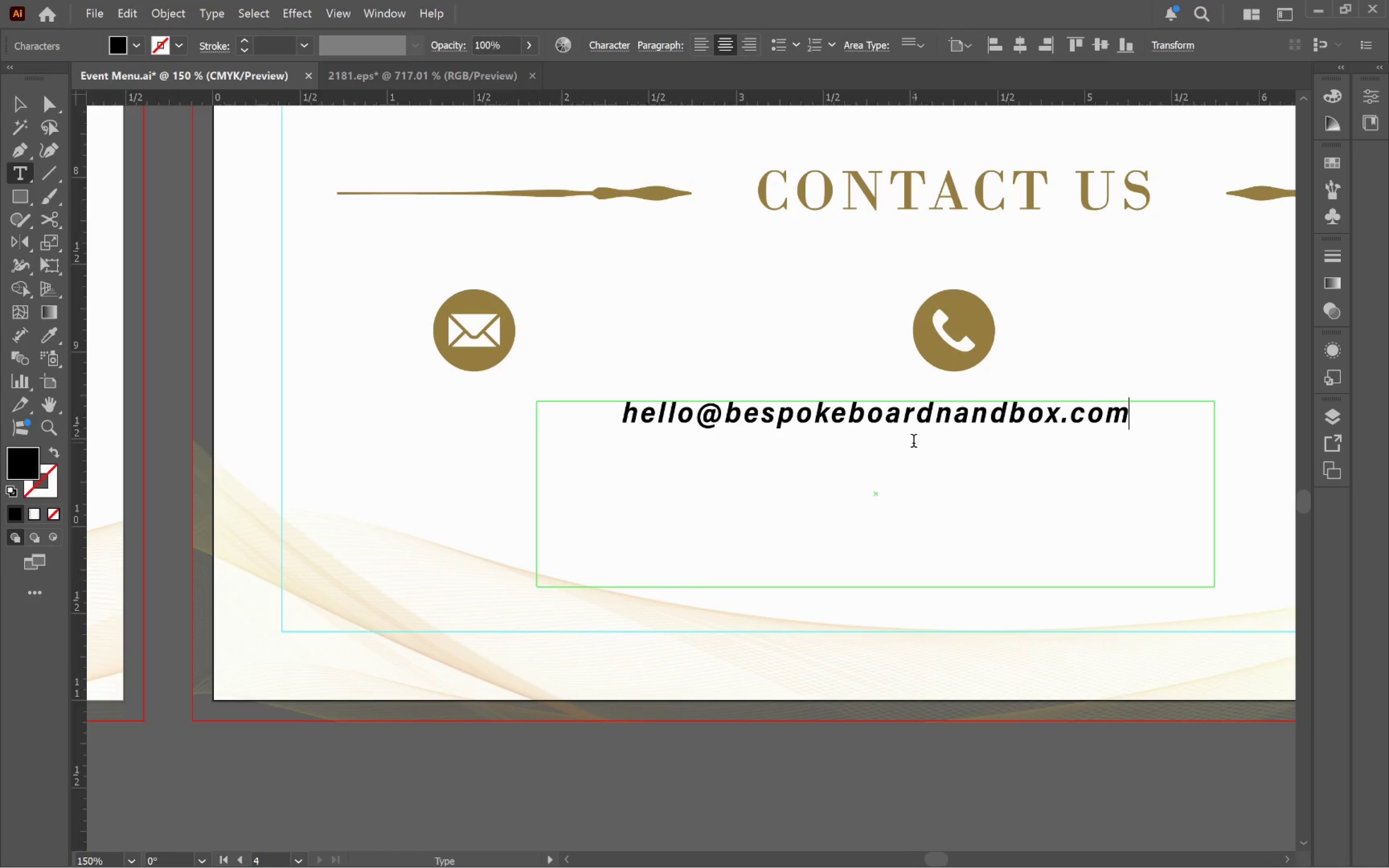 
key(Enter)
 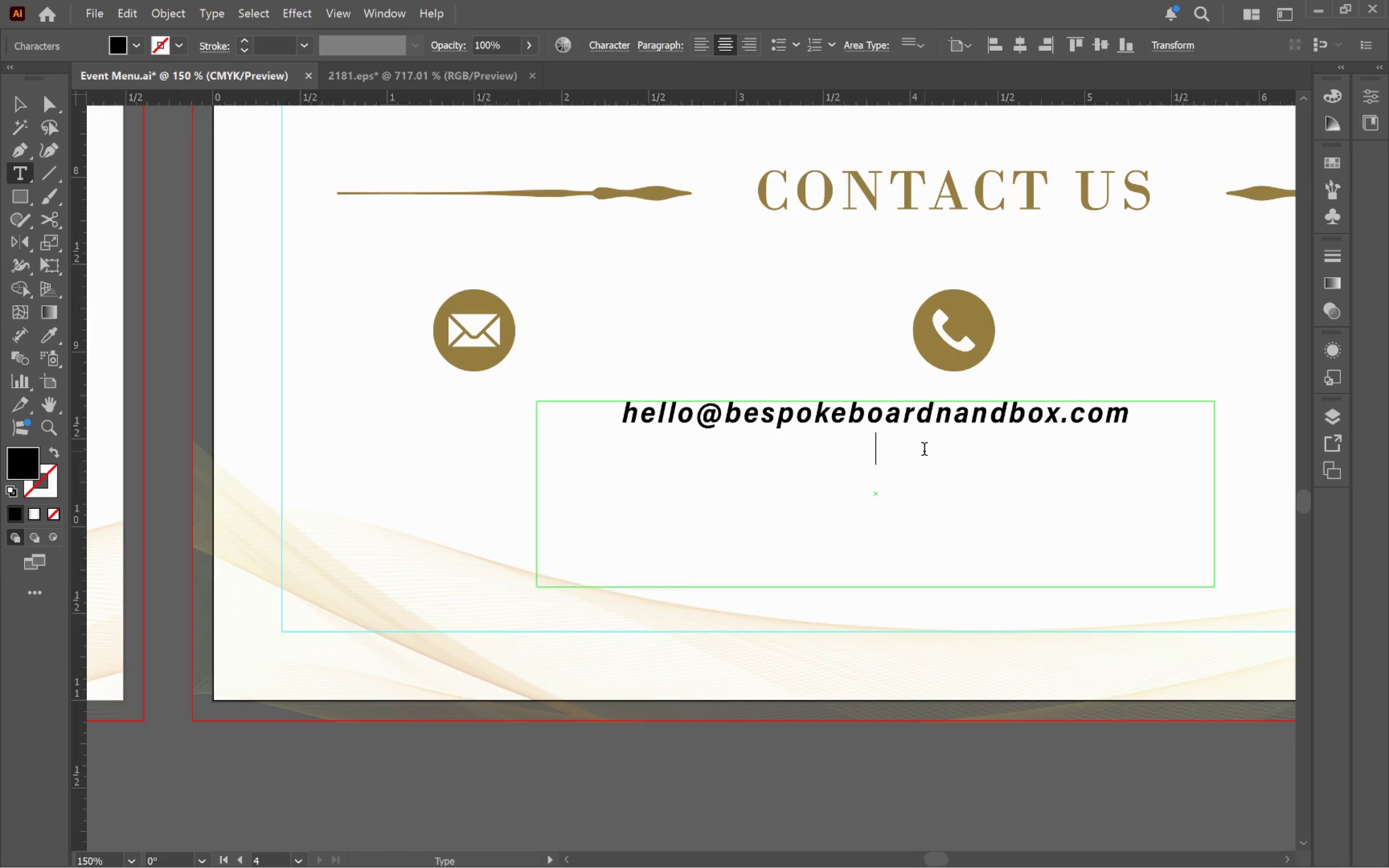 
type(info@bespo)
 